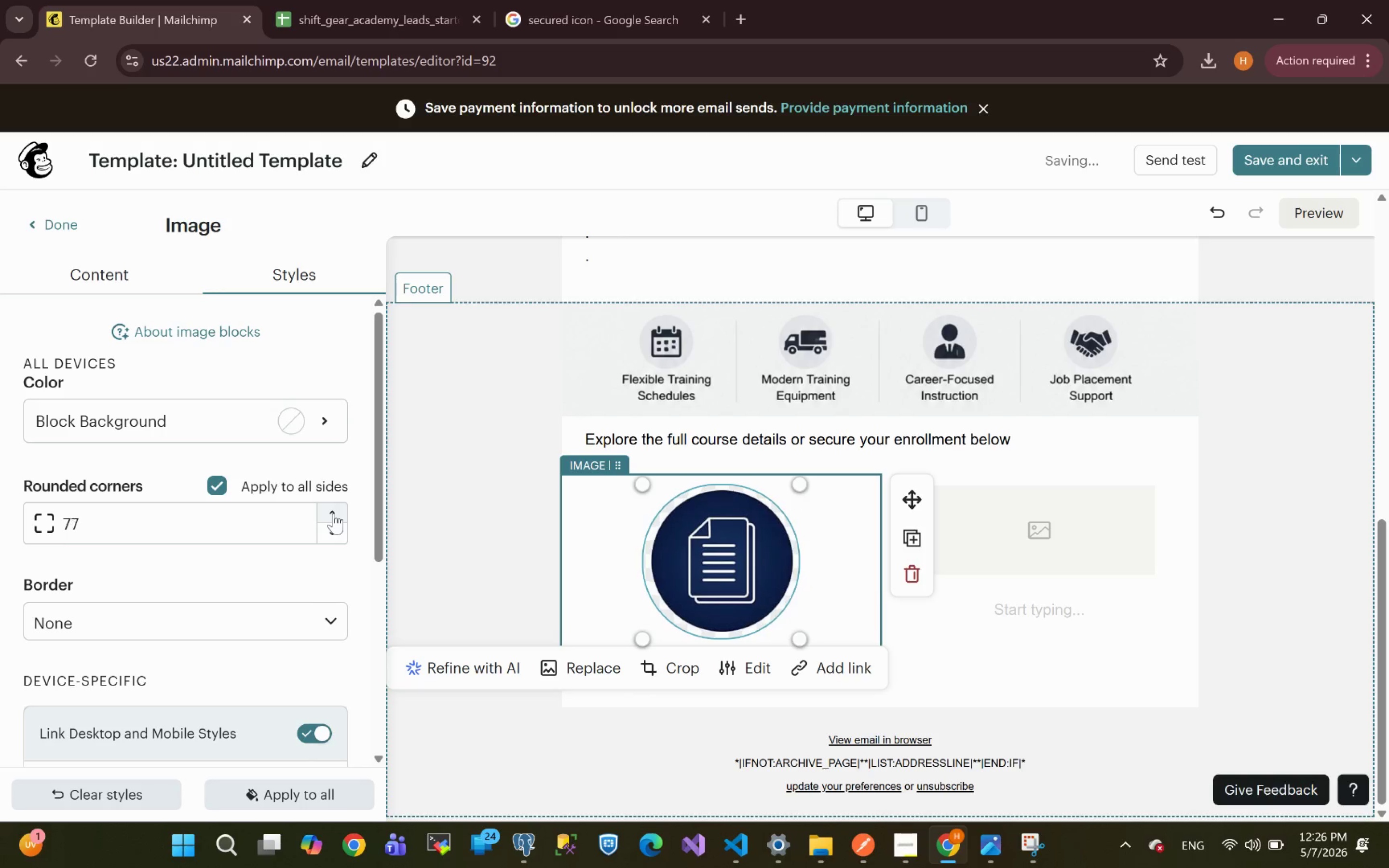 
triple_click([333, 513])
 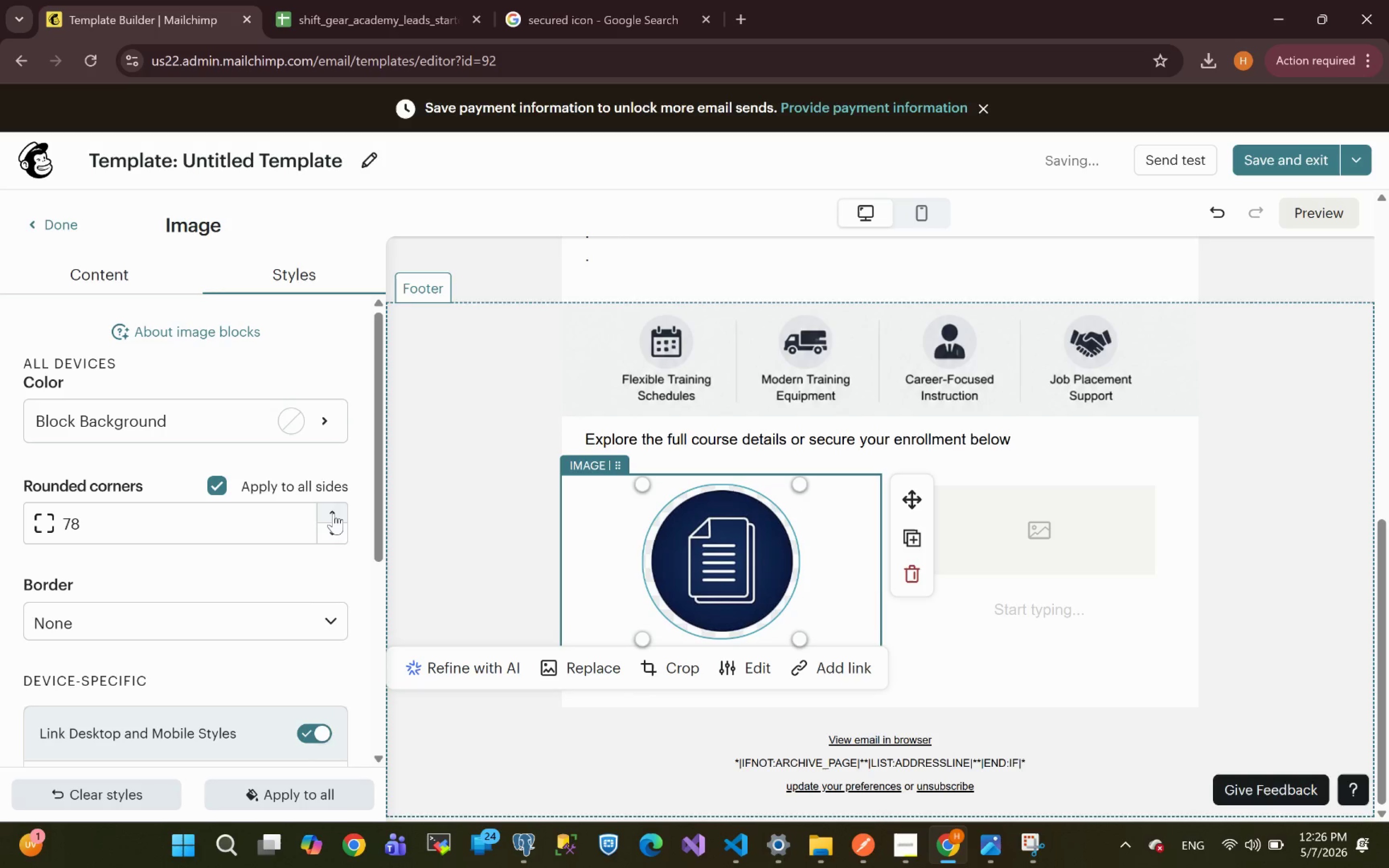 
triple_click([333, 513])
 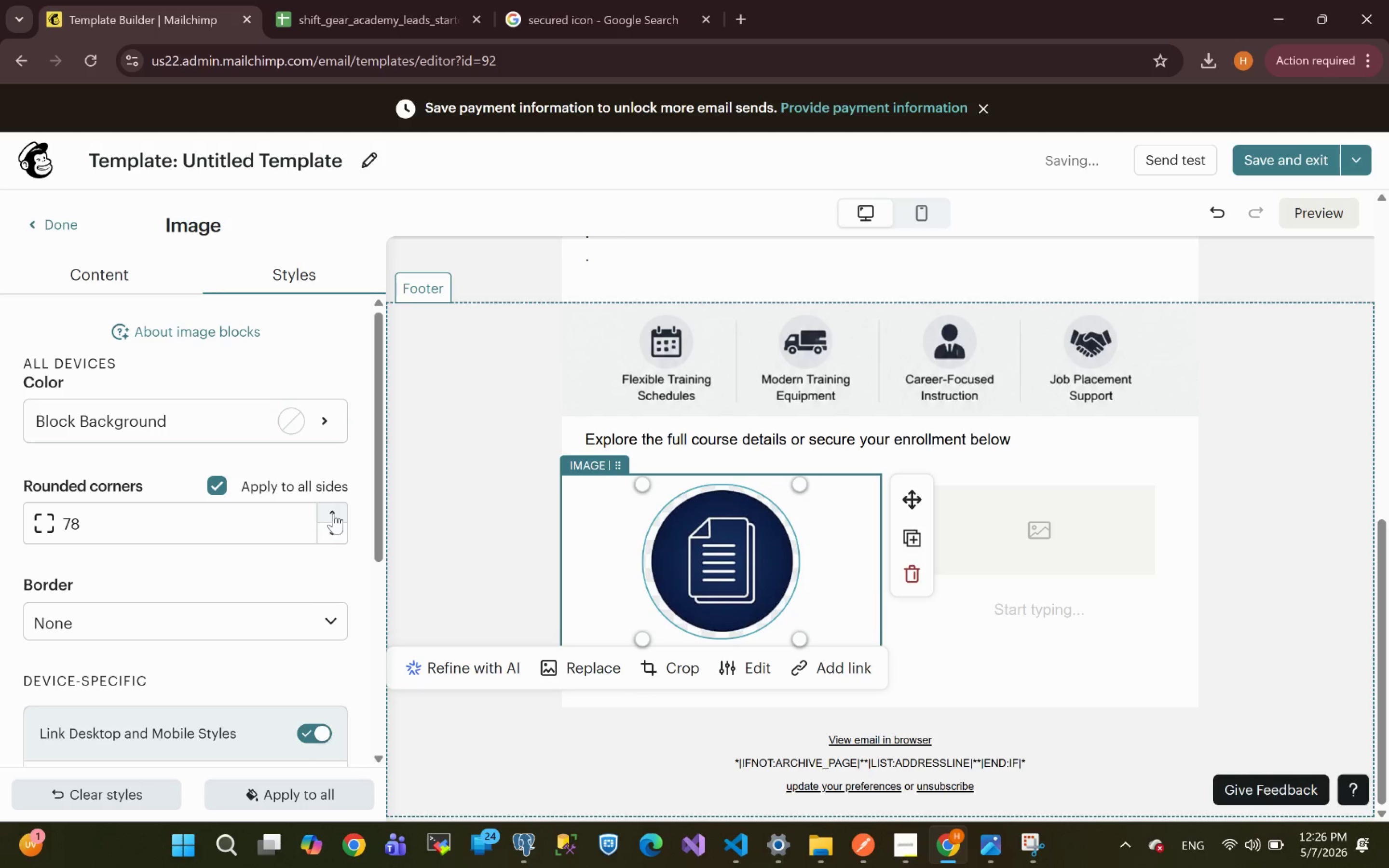 
triple_click([333, 513])
 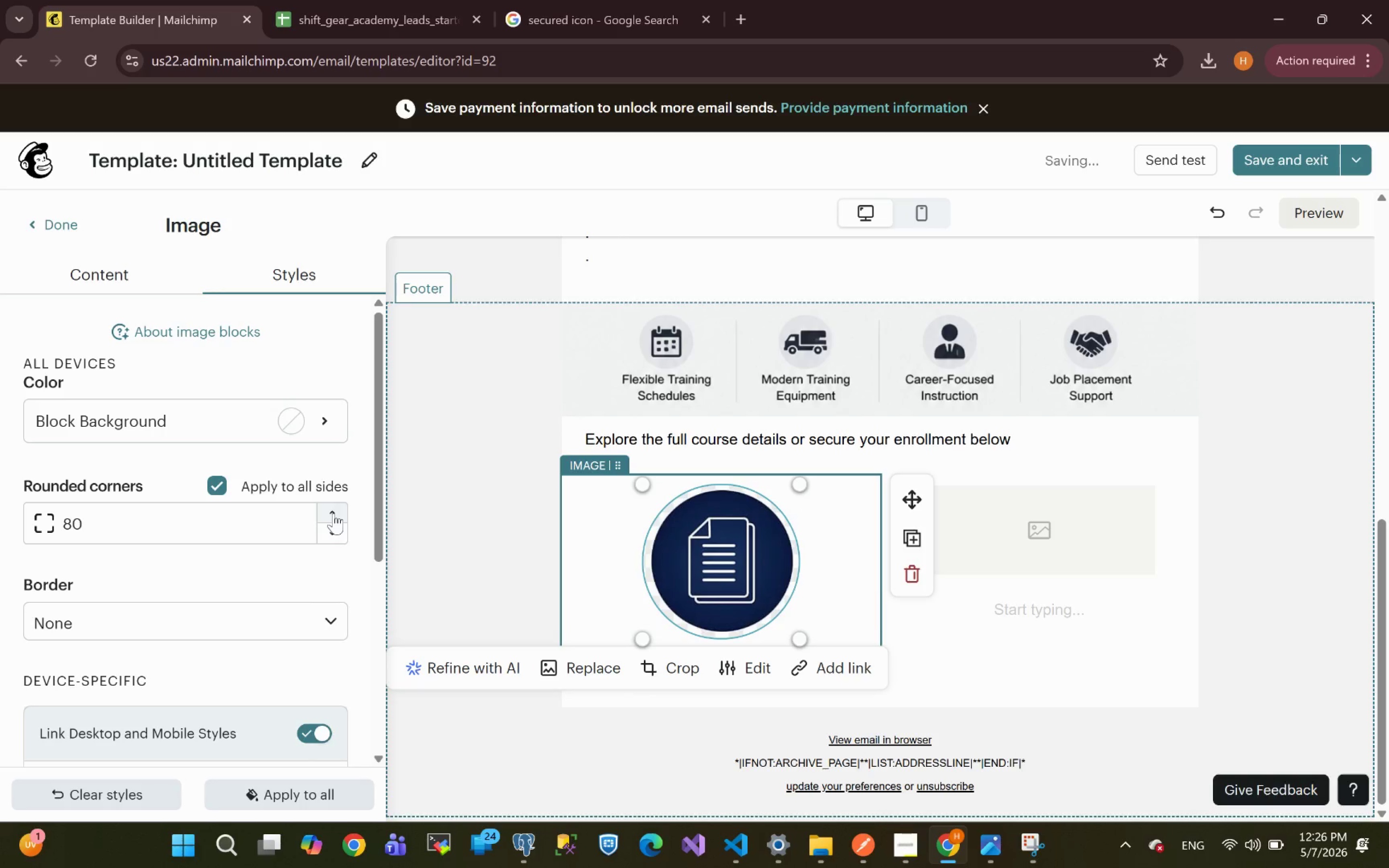 
triple_click([333, 513])
 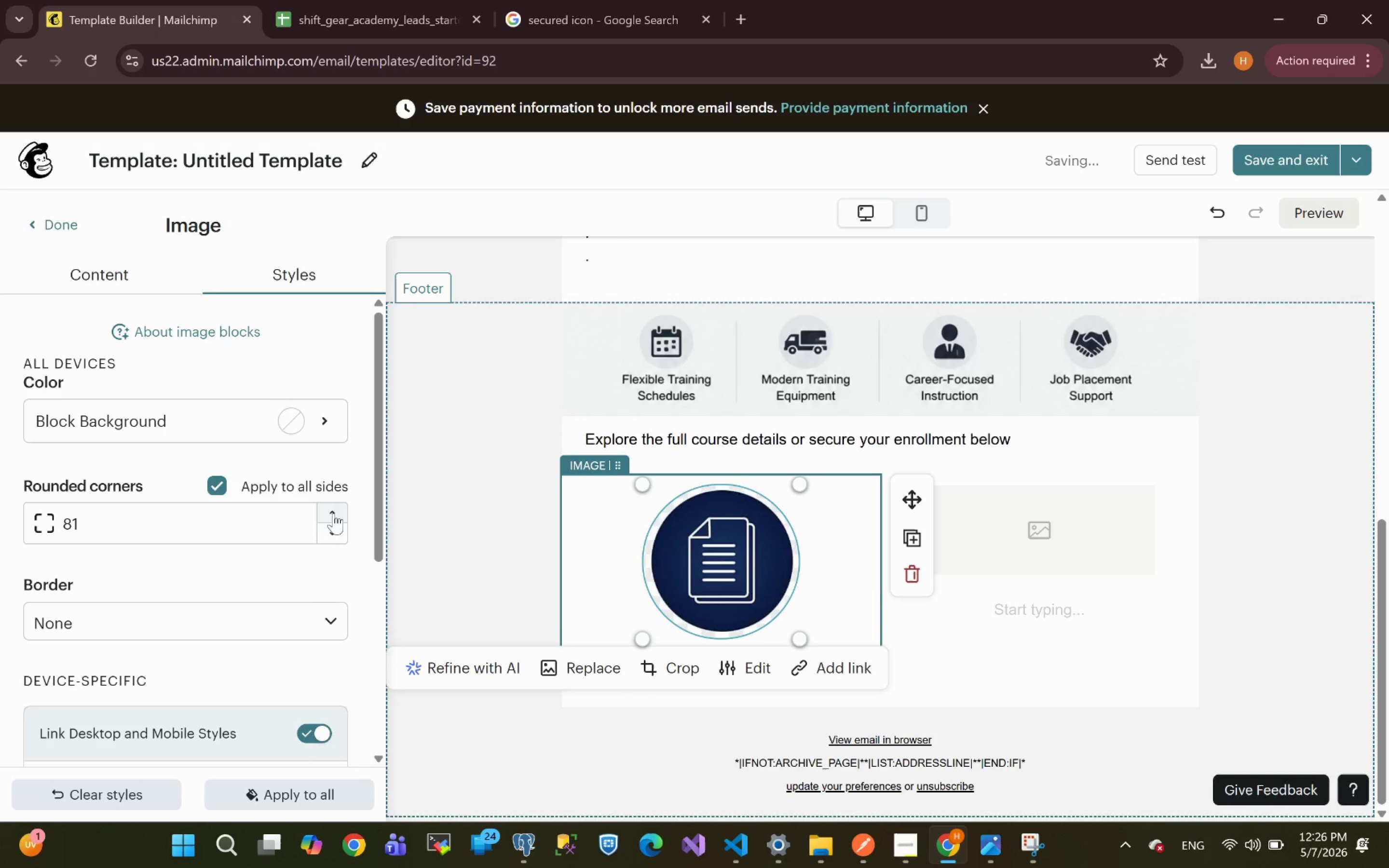 
triple_click([333, 513])
 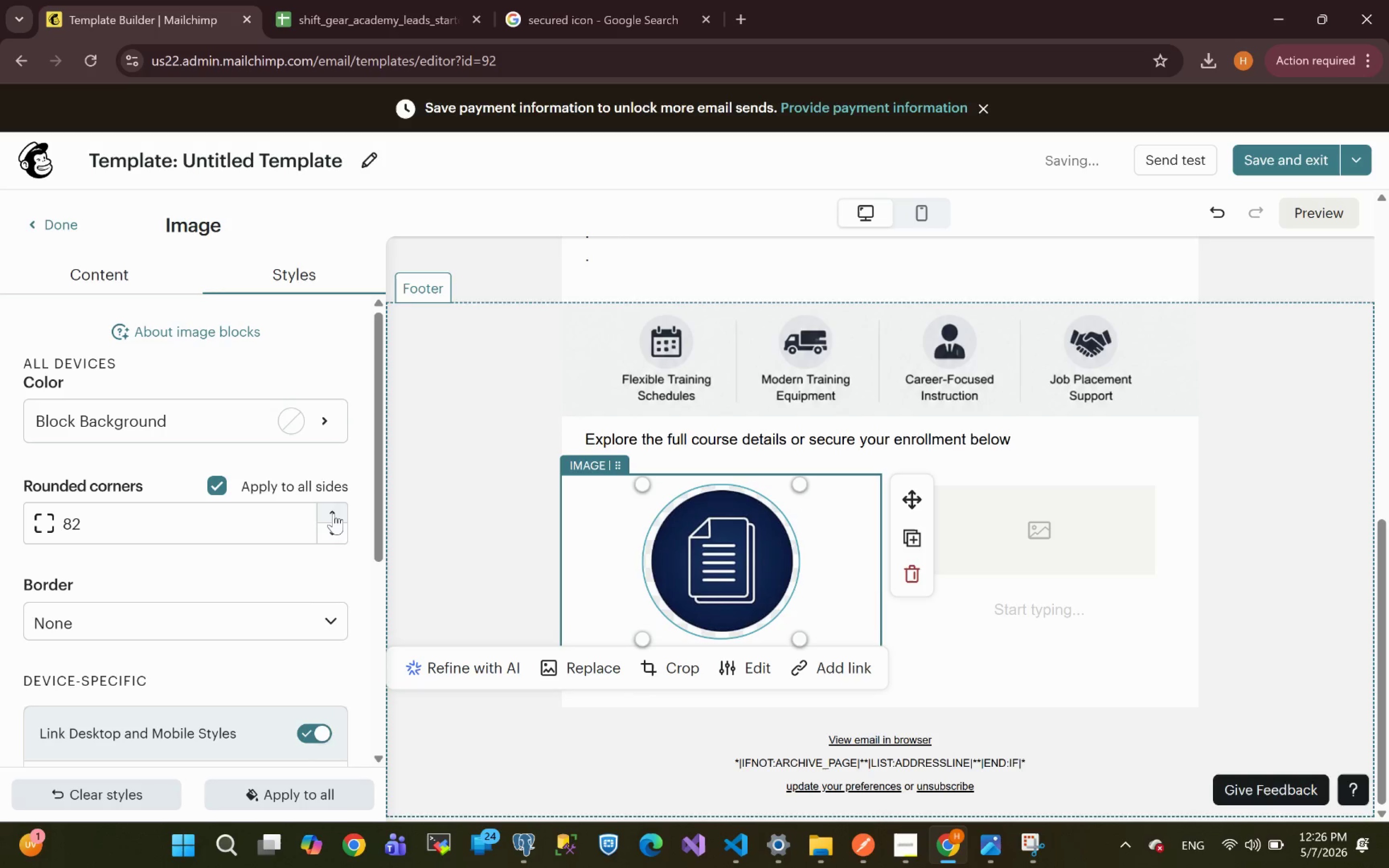 
triple_click([333, 513])
 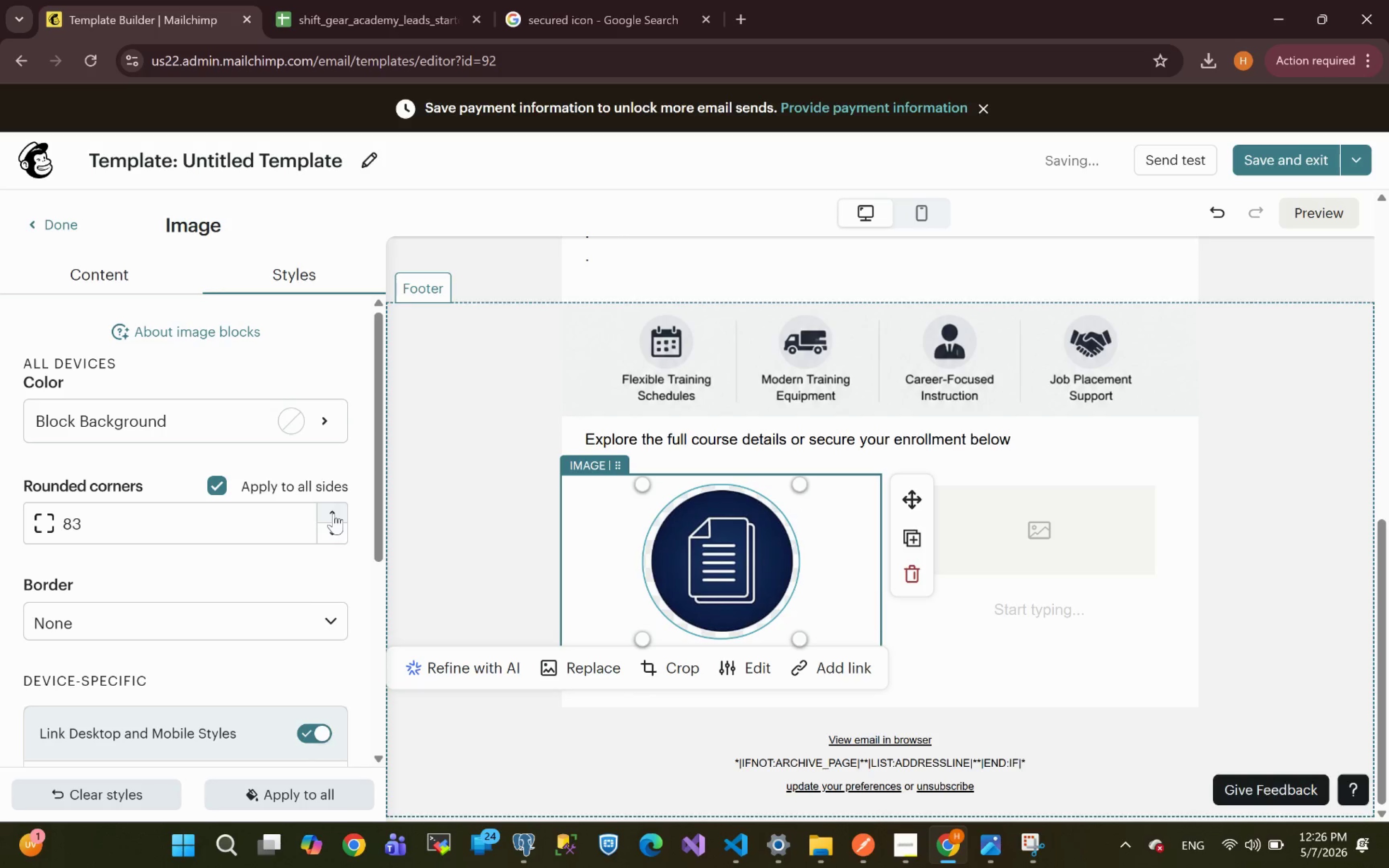 
triple_click([333, 513])
 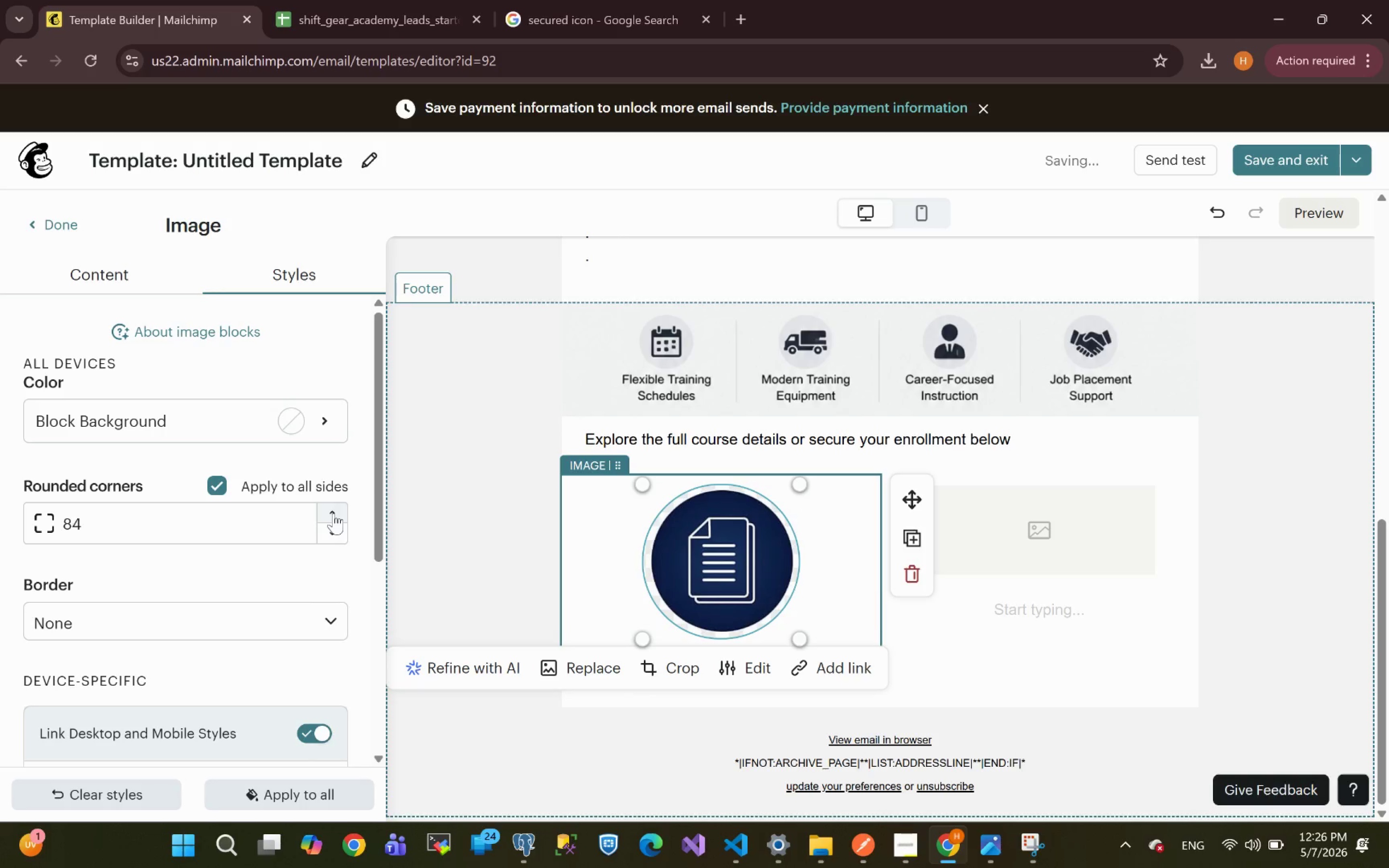 
triple_click([333, 513])
 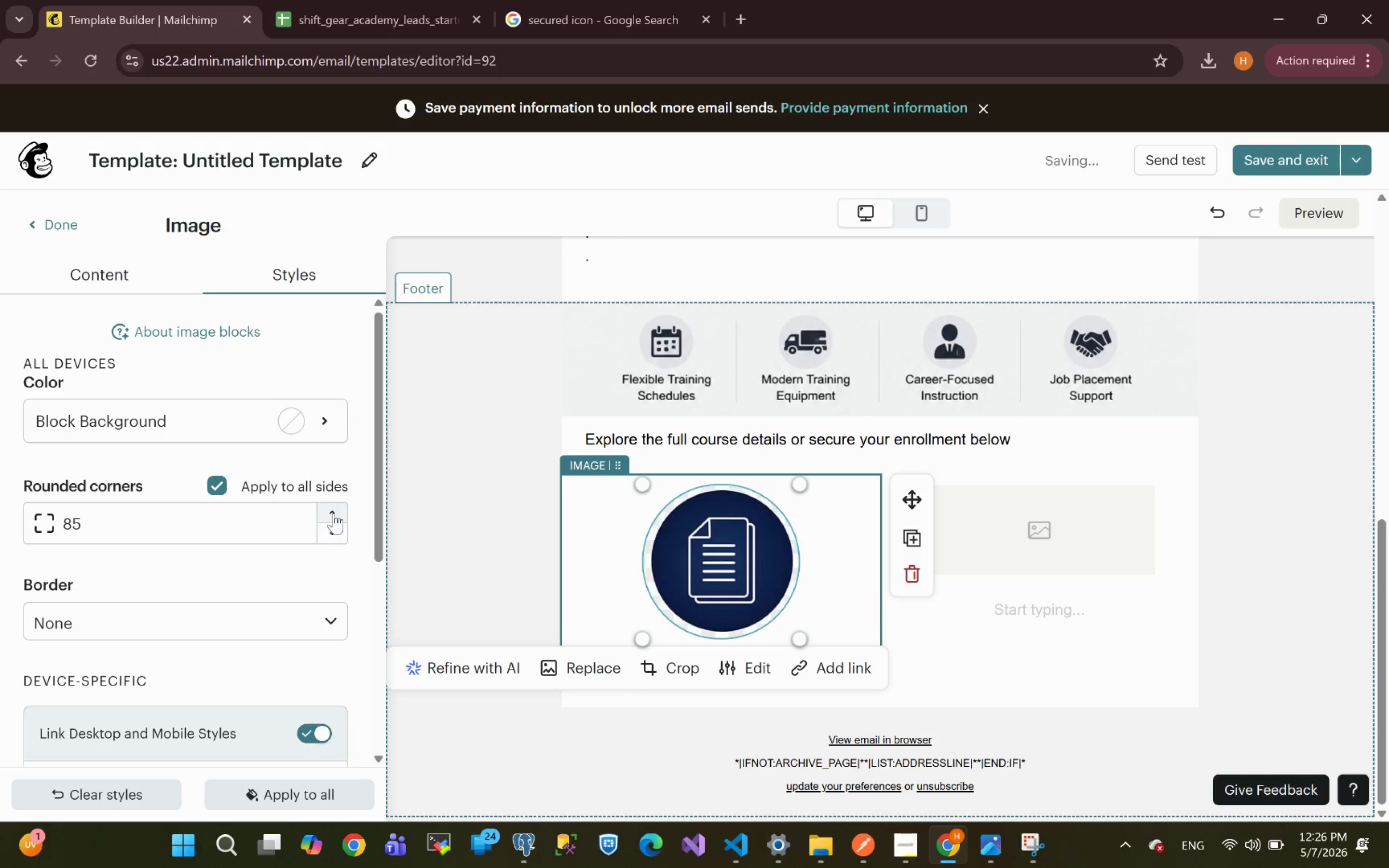 
triple_click([333, 513])
 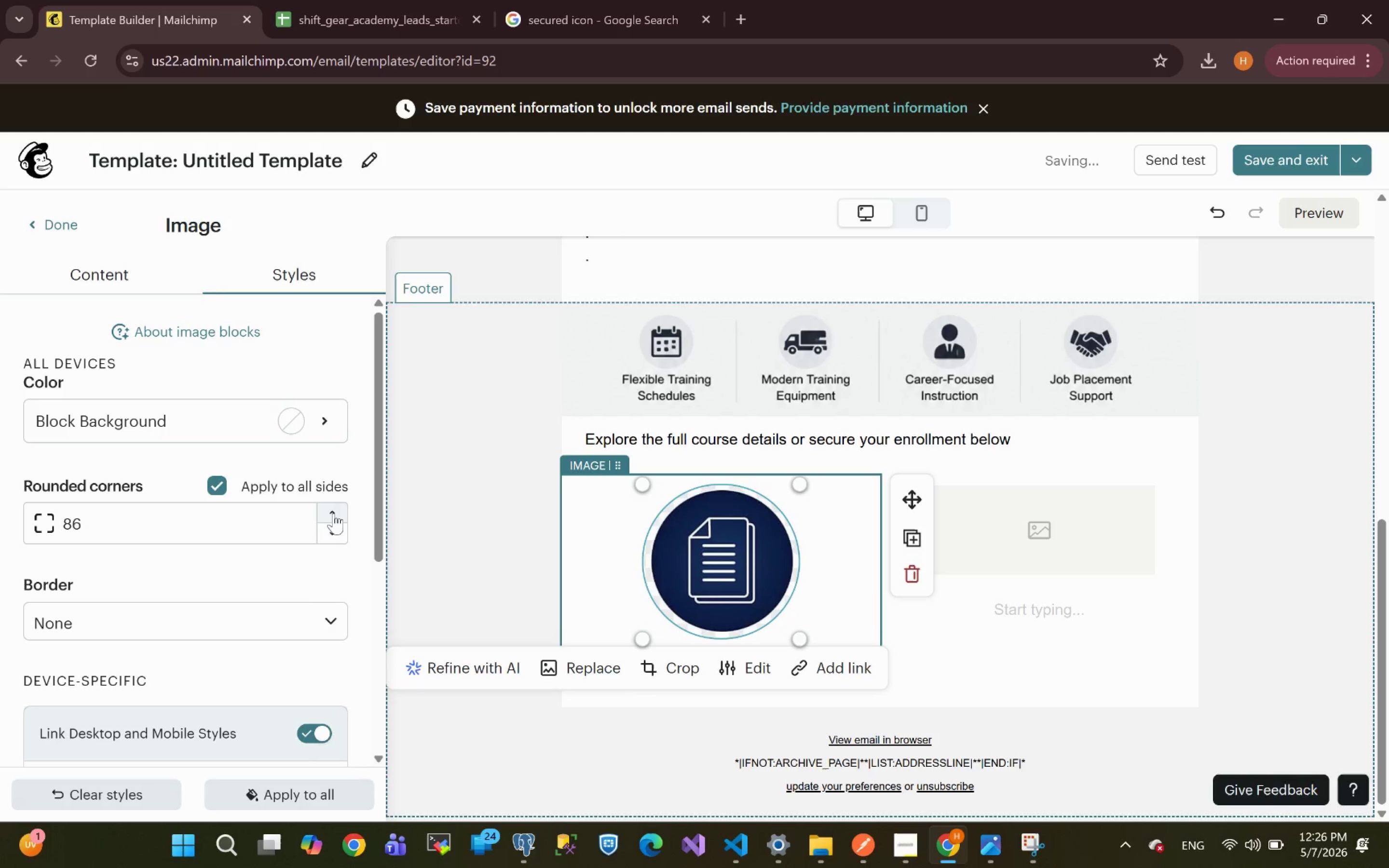 
triple_click([333, 513])
 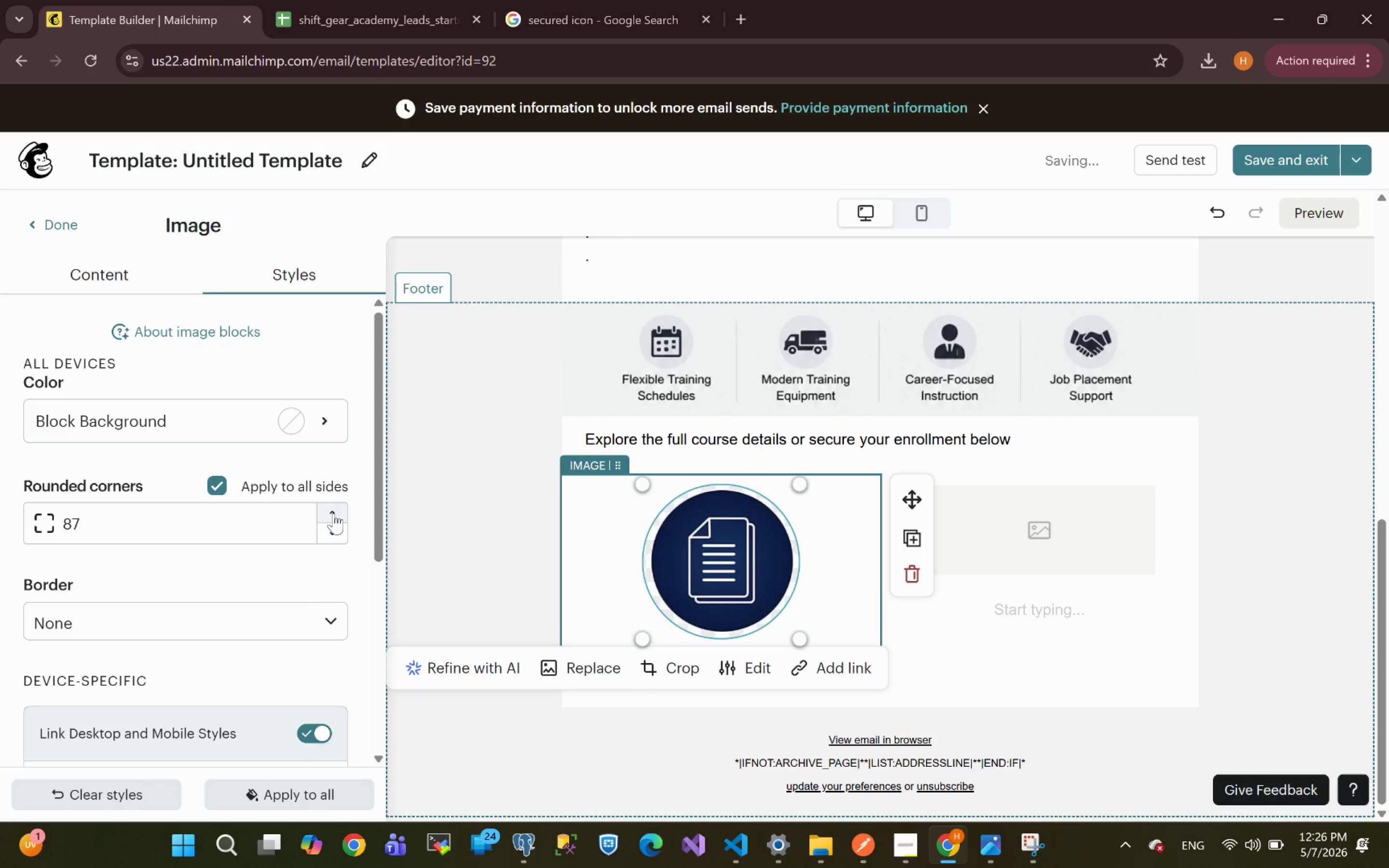 
triple_click([333, 513])
 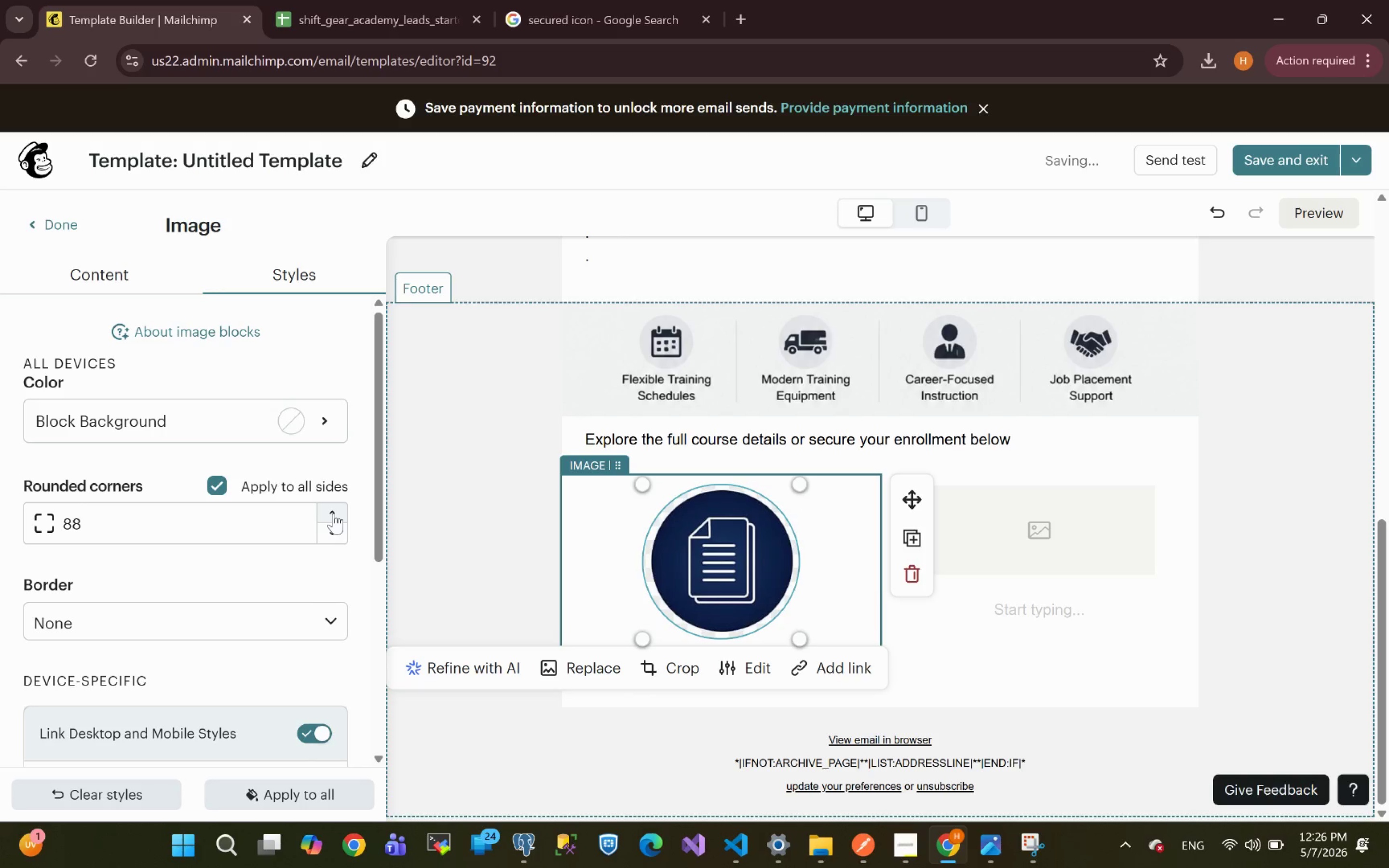 
triple_click([333, 513])
 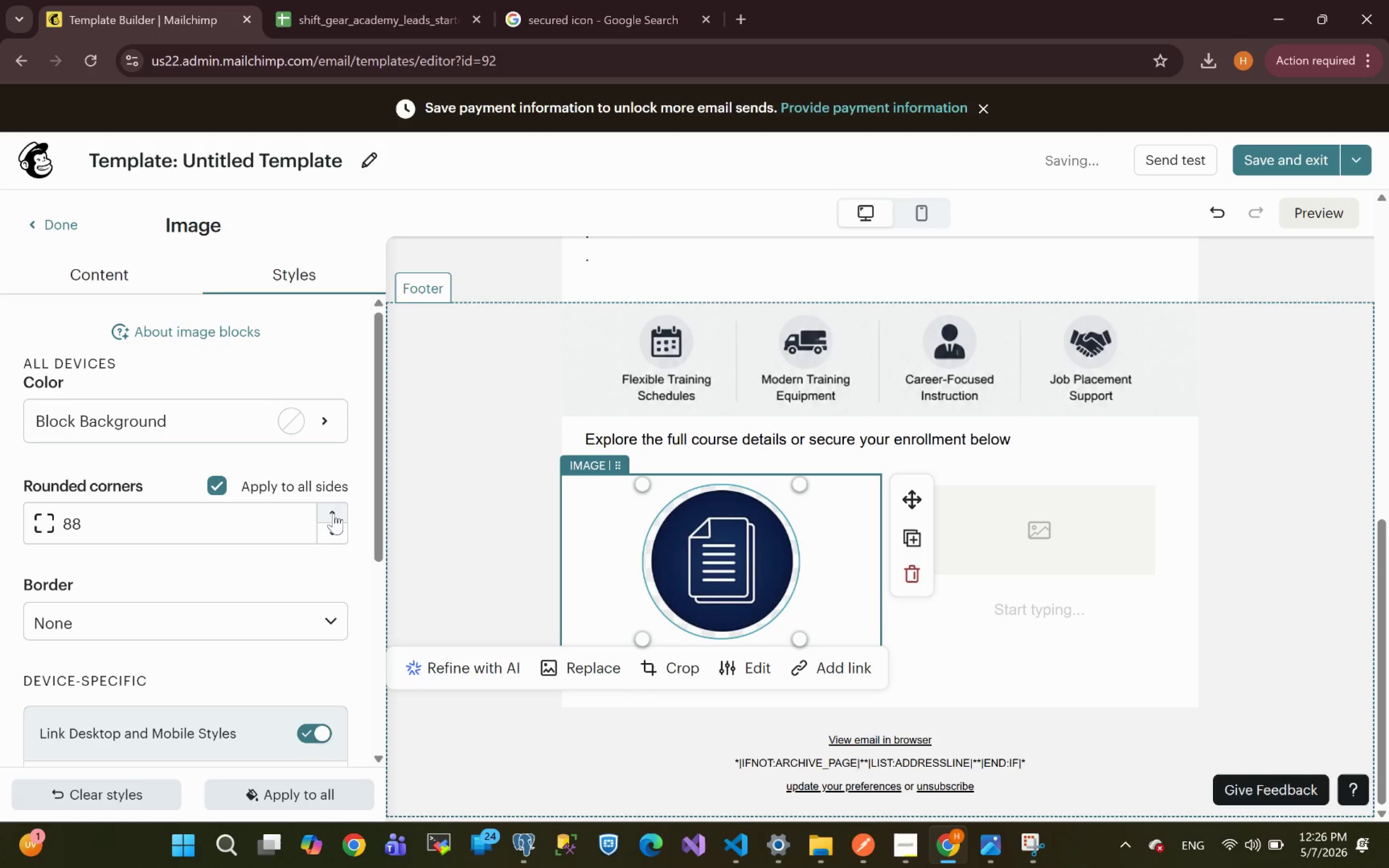 
triple_click([333, 513])
 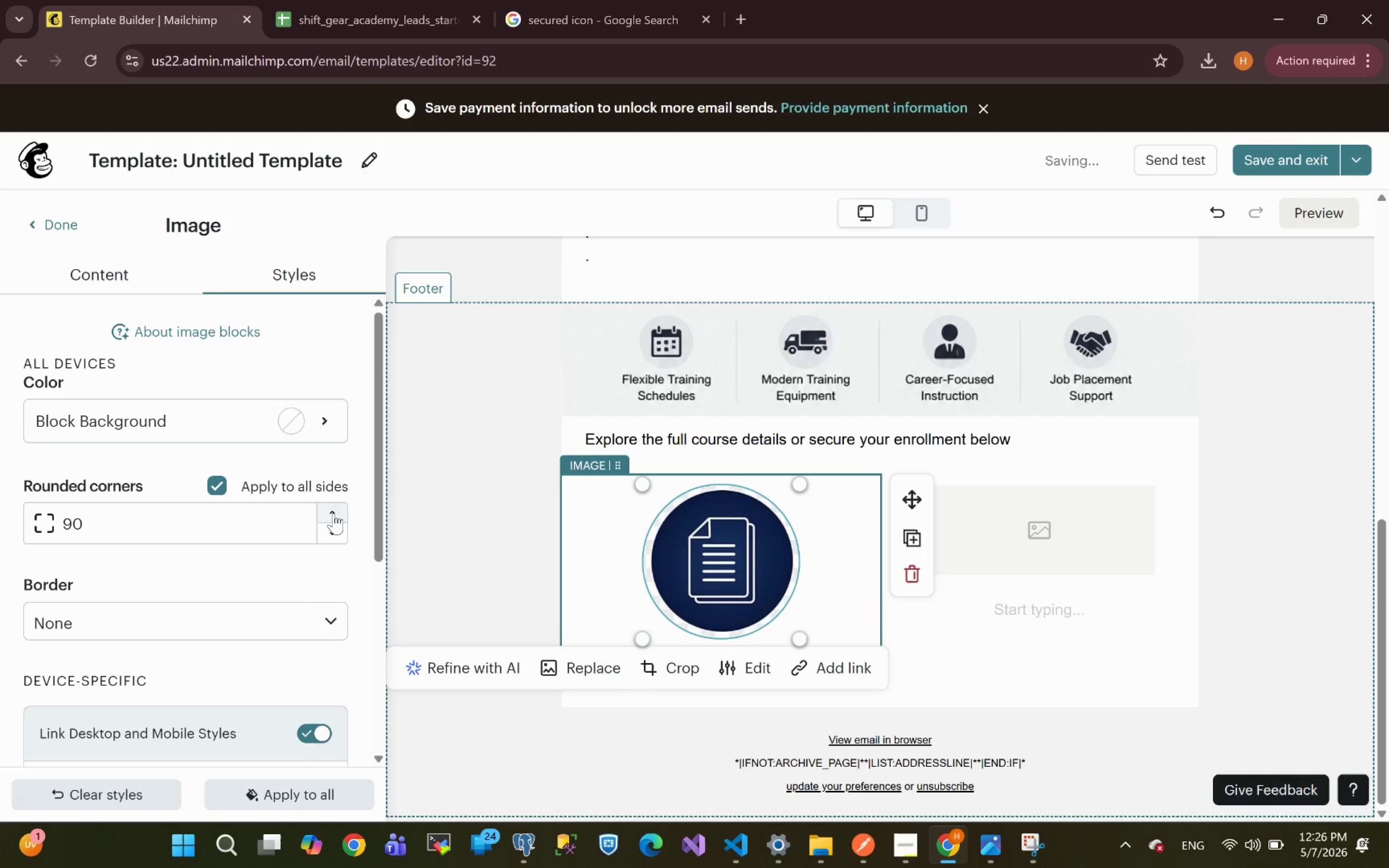 
triple_click([333, 513])
 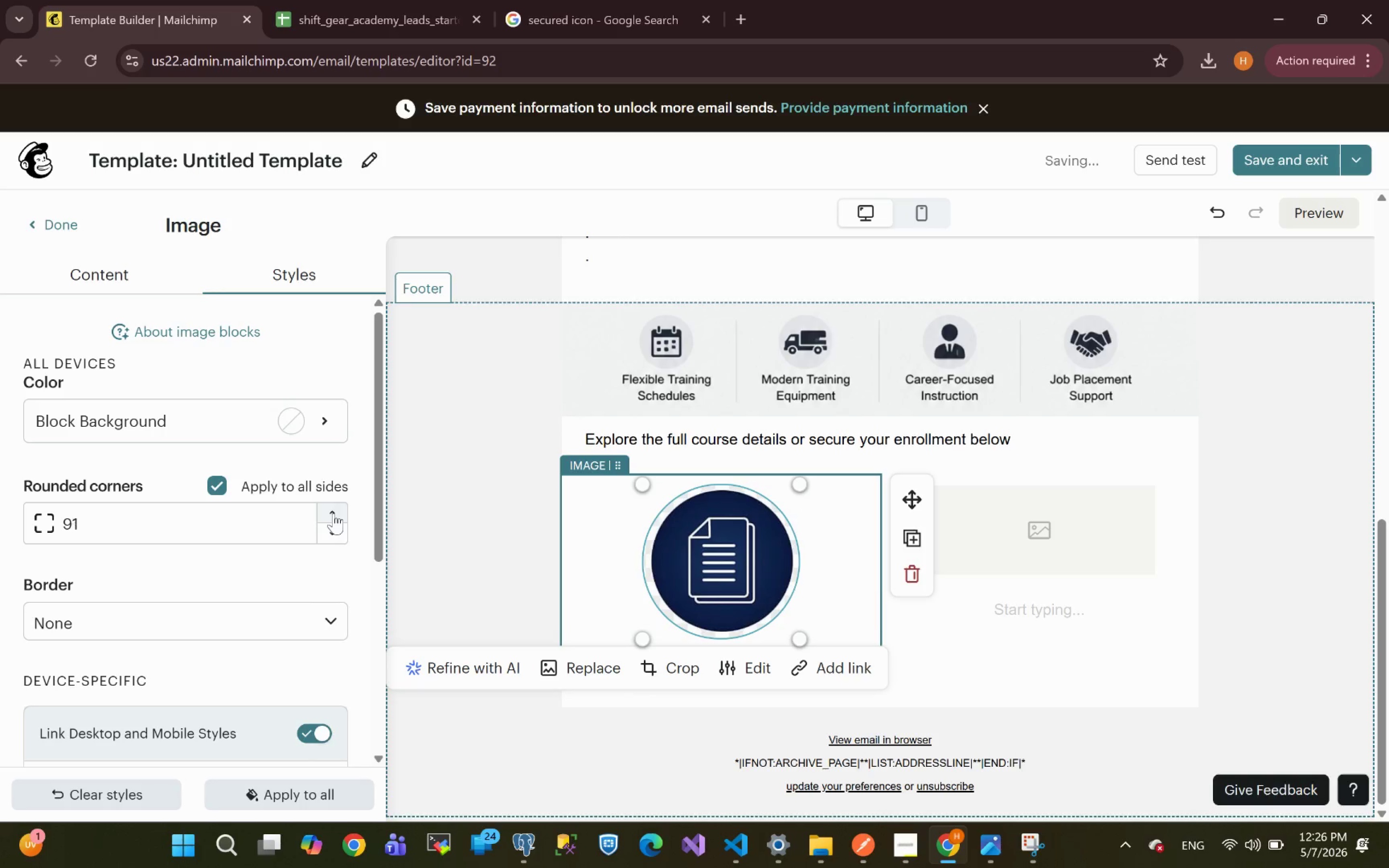 
triple_click([333, 513])
 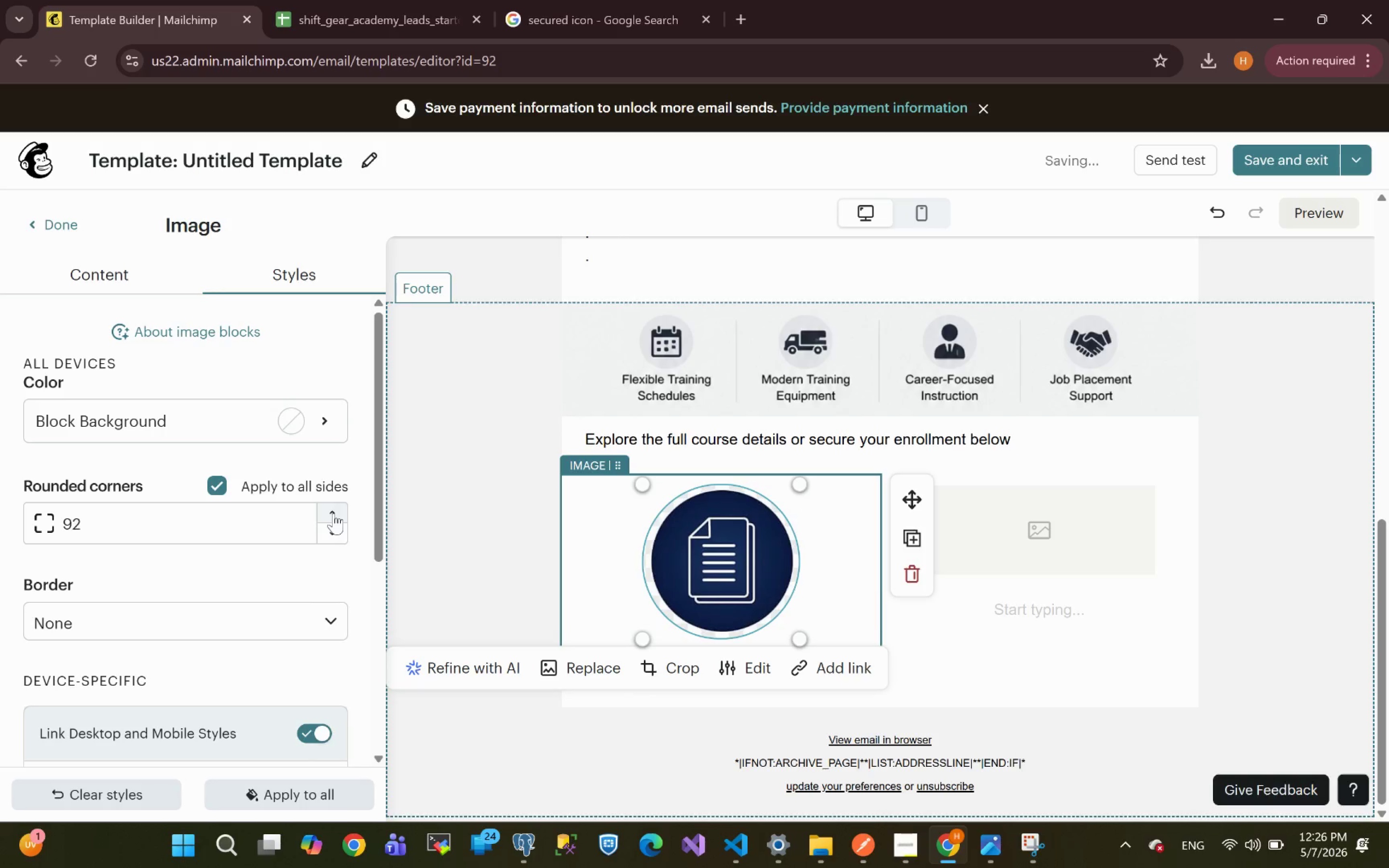 
triple_click([333, 513])
 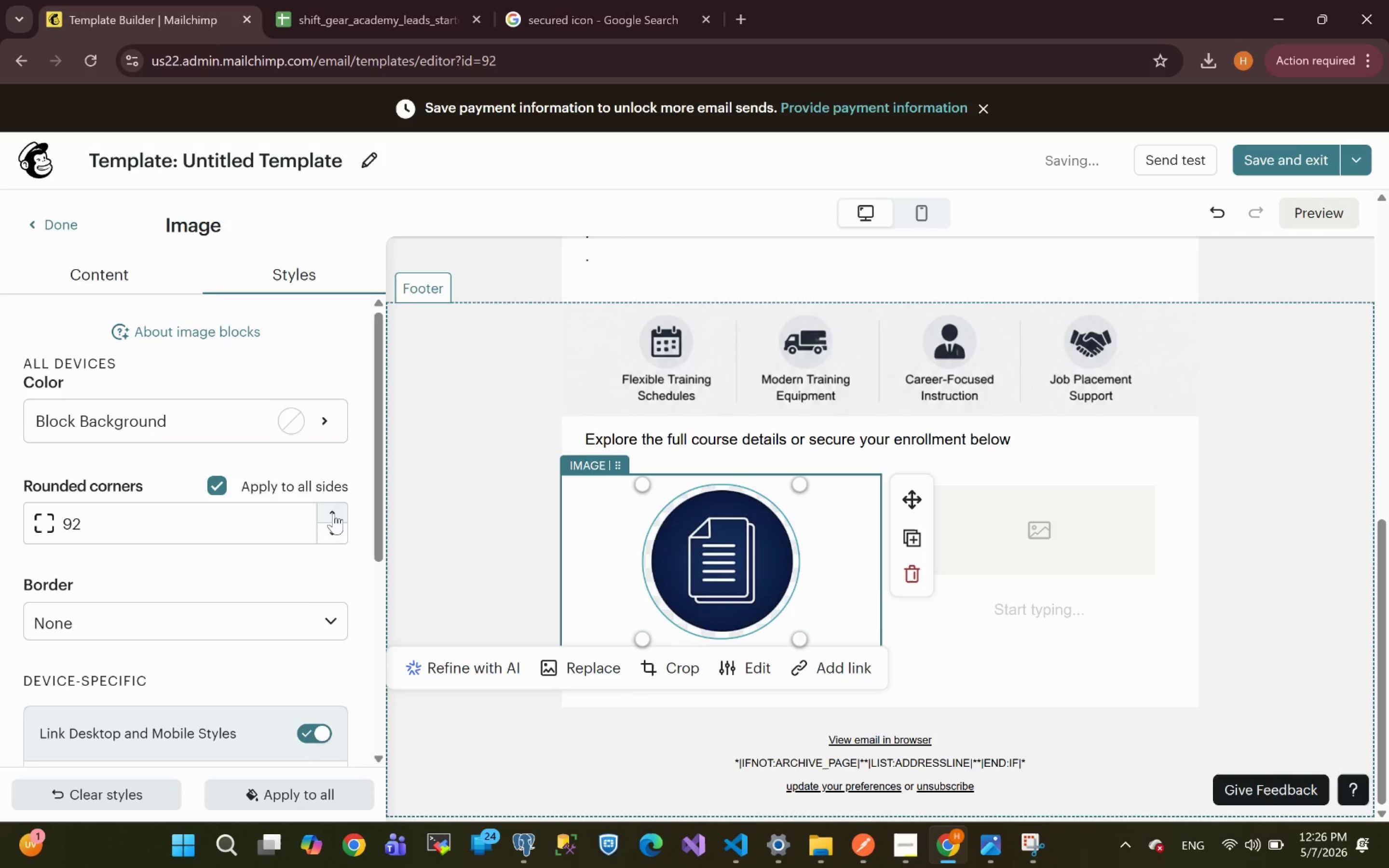 
triple_click([333, 513])
 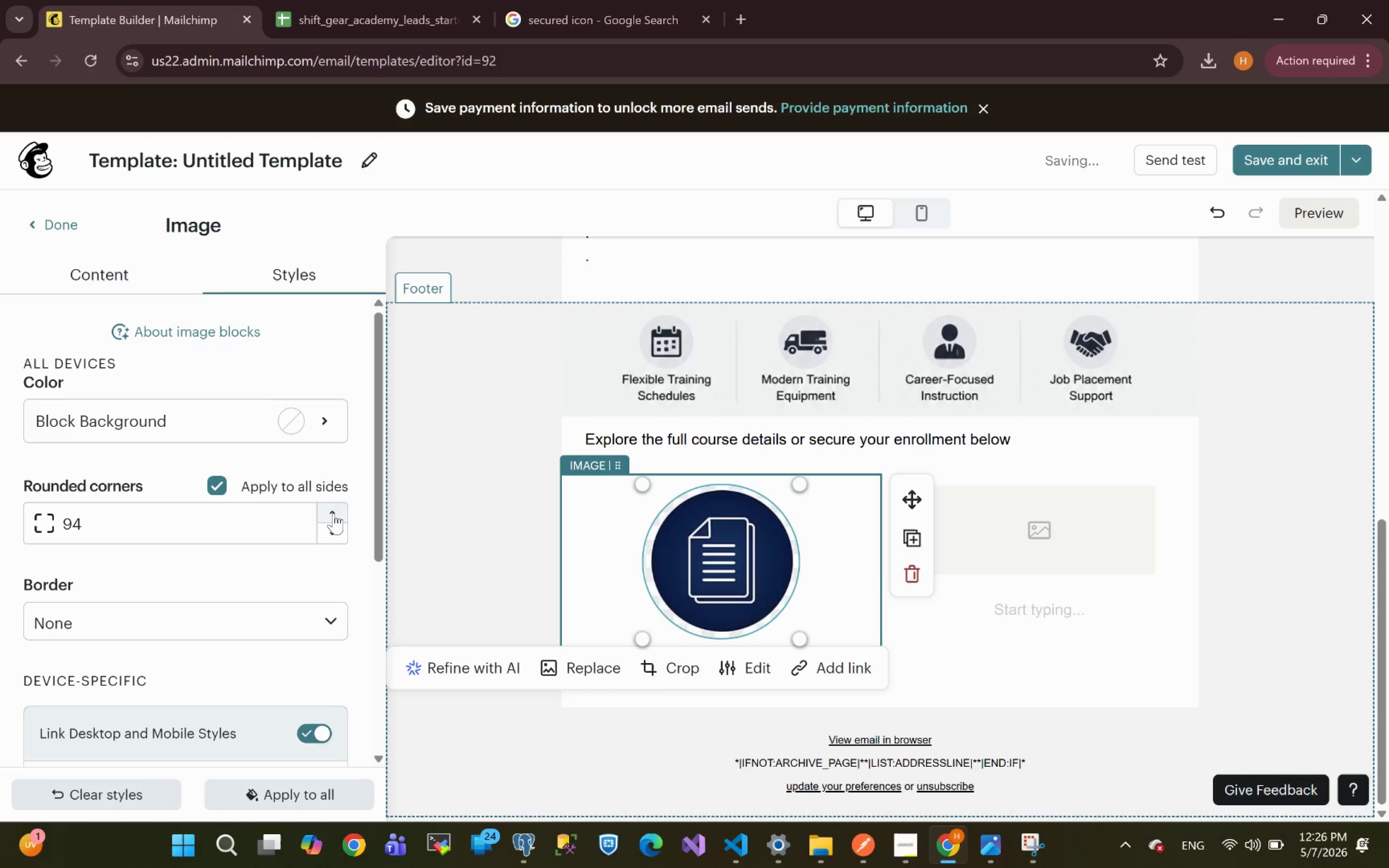 
triple_click([333, 513])
 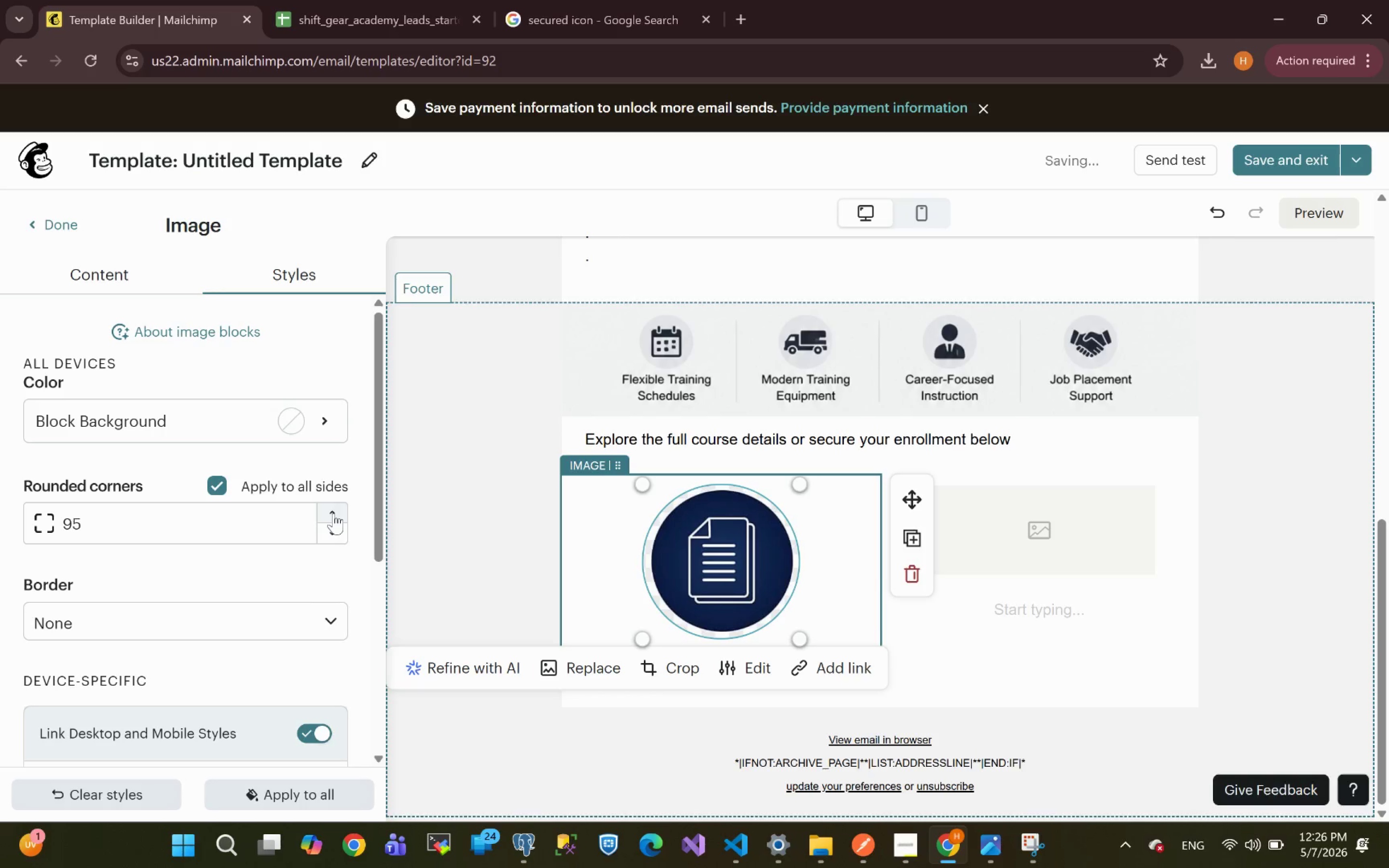 
triple_click([333, 513])
 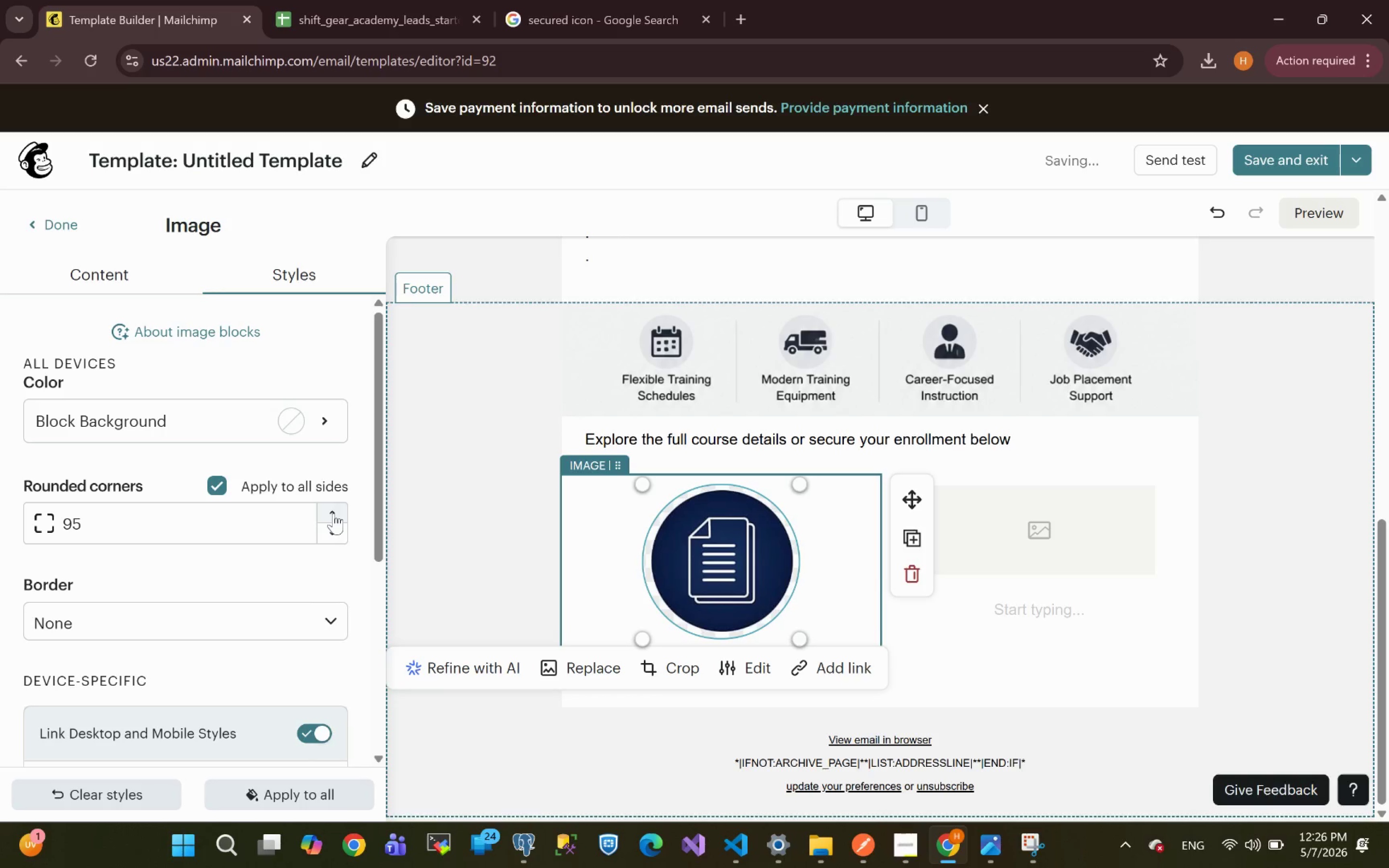 
triple_click([333, 513])
 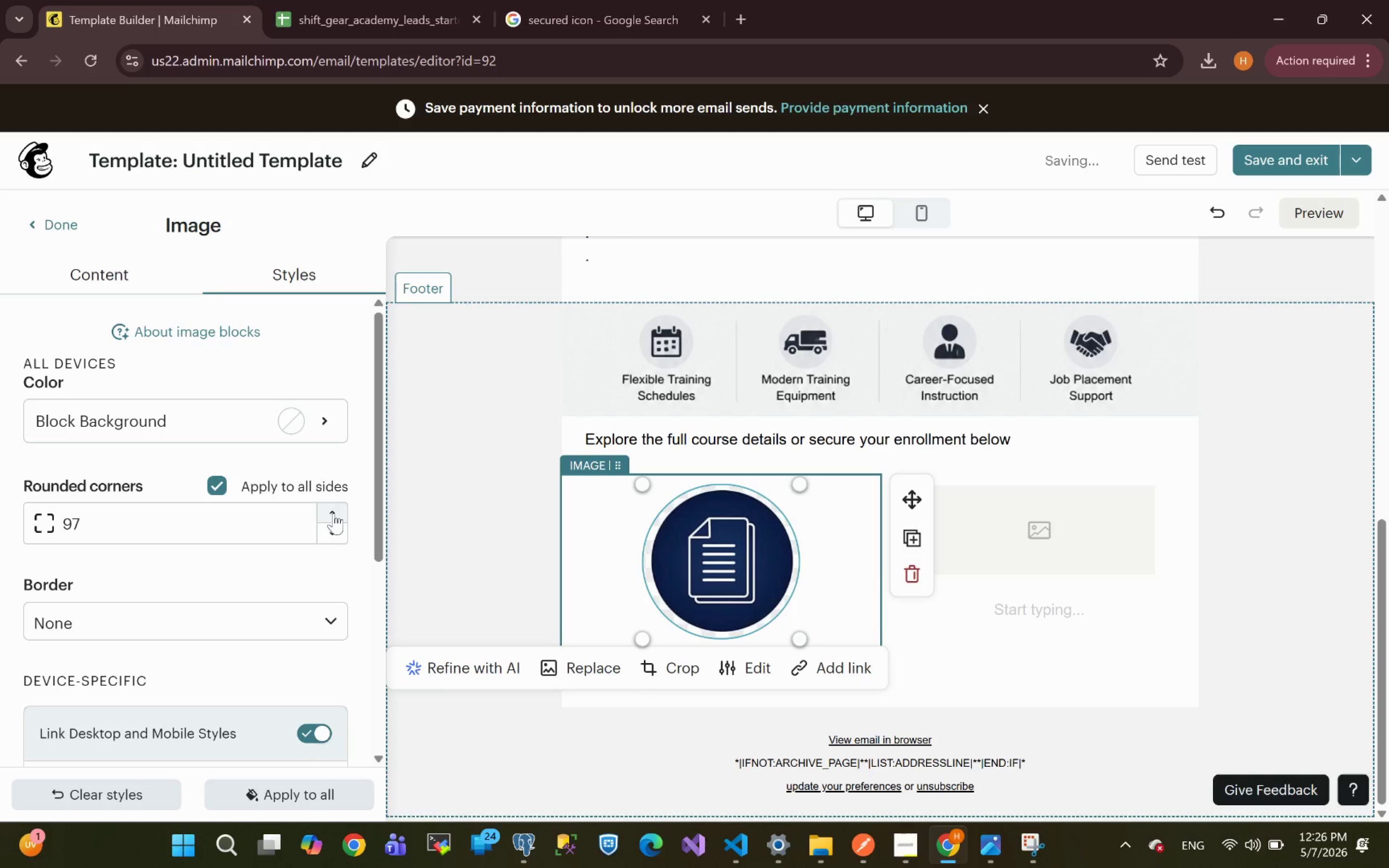 
triple_click([333, 513])
 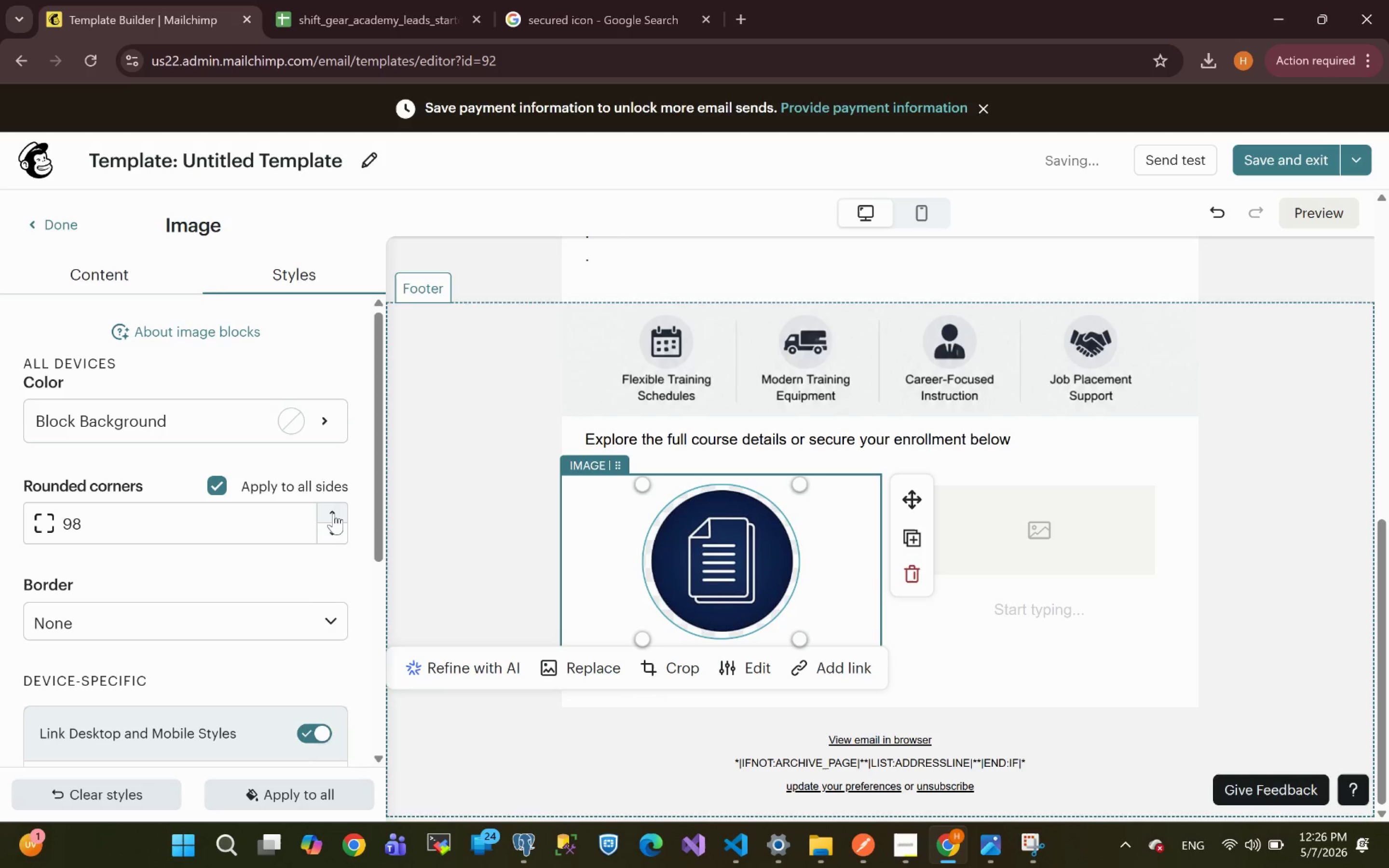 
triple_click([333, 513])
 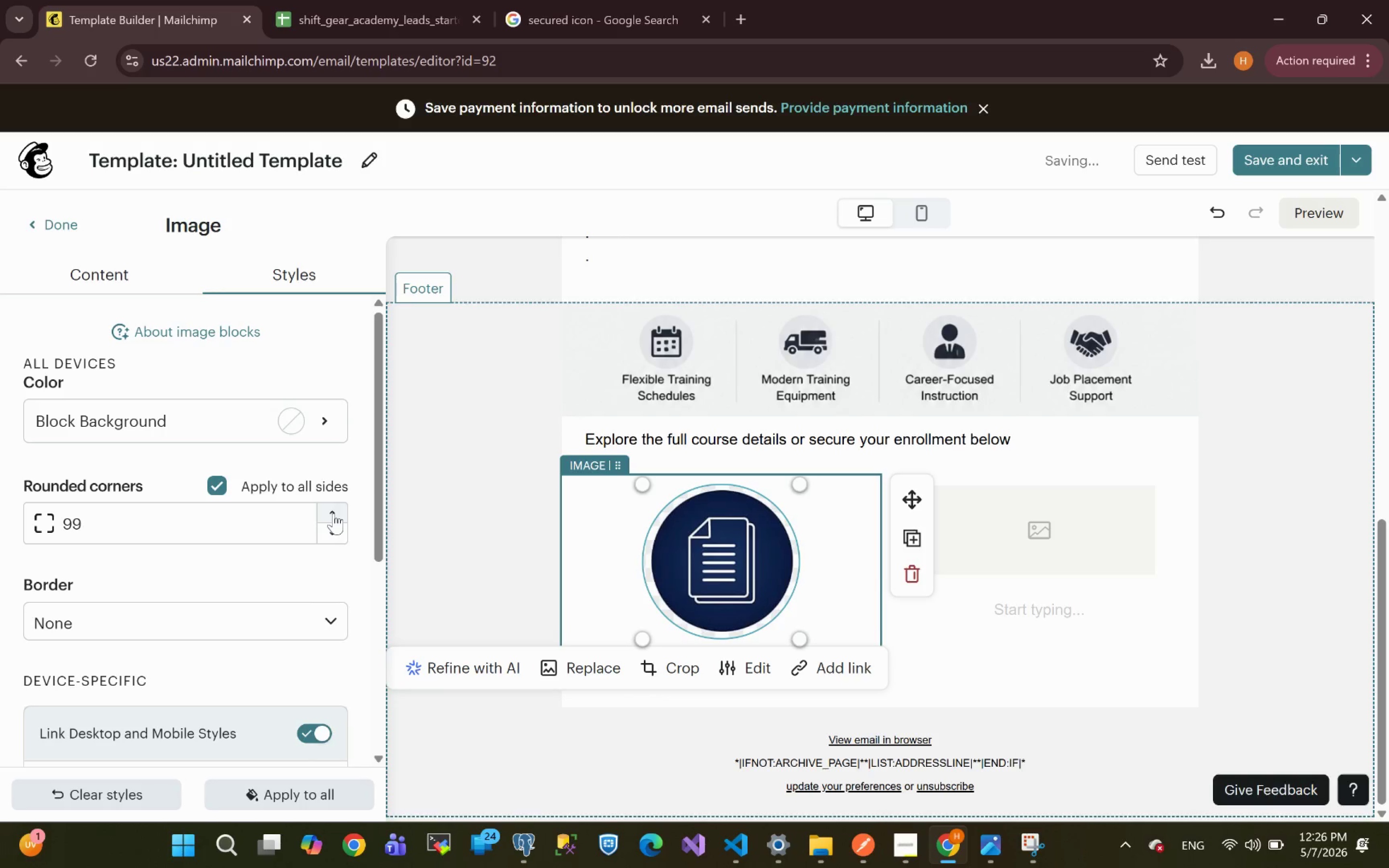 
triple_click([333, 513])
 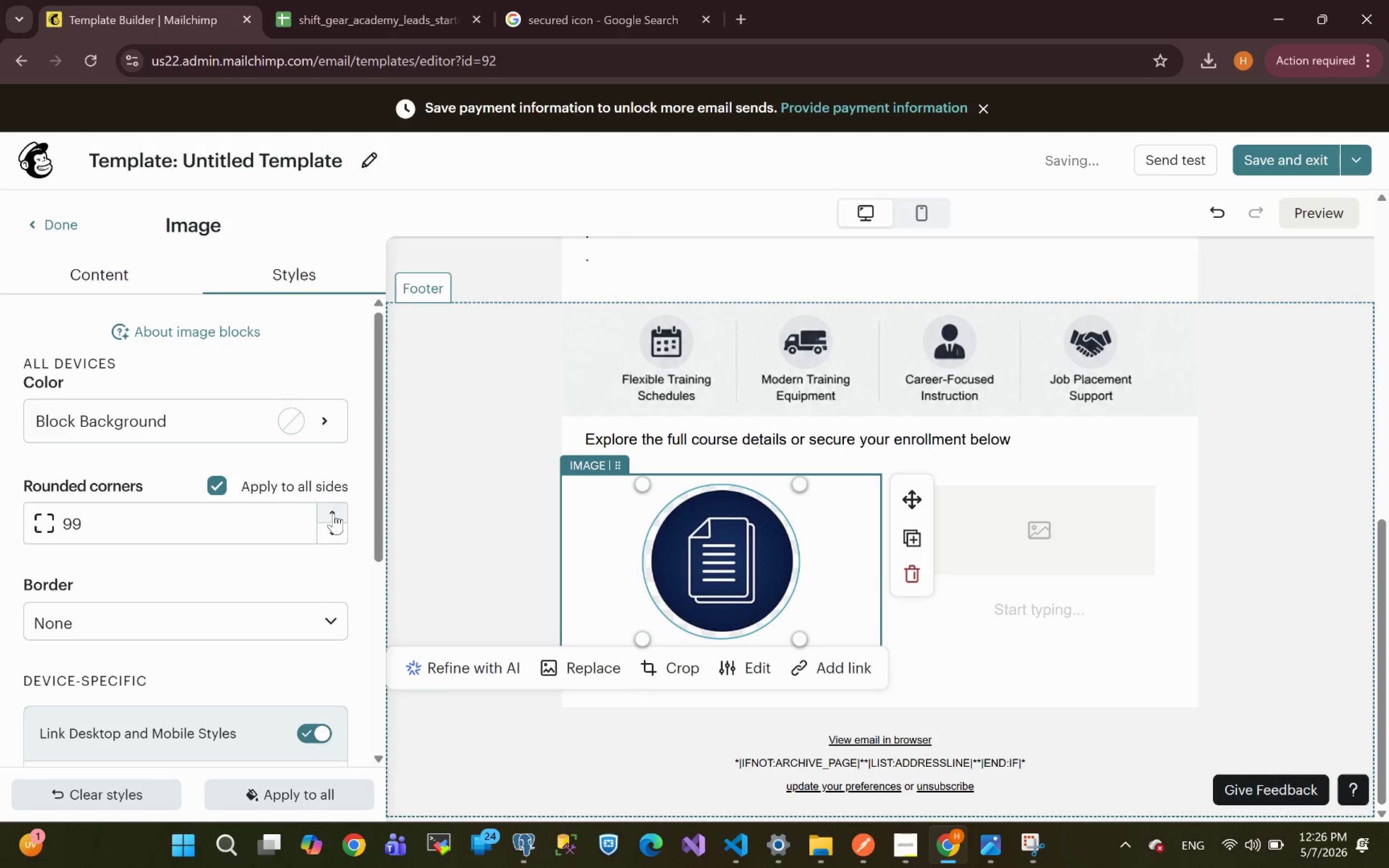 
triple_click([333, 513])
 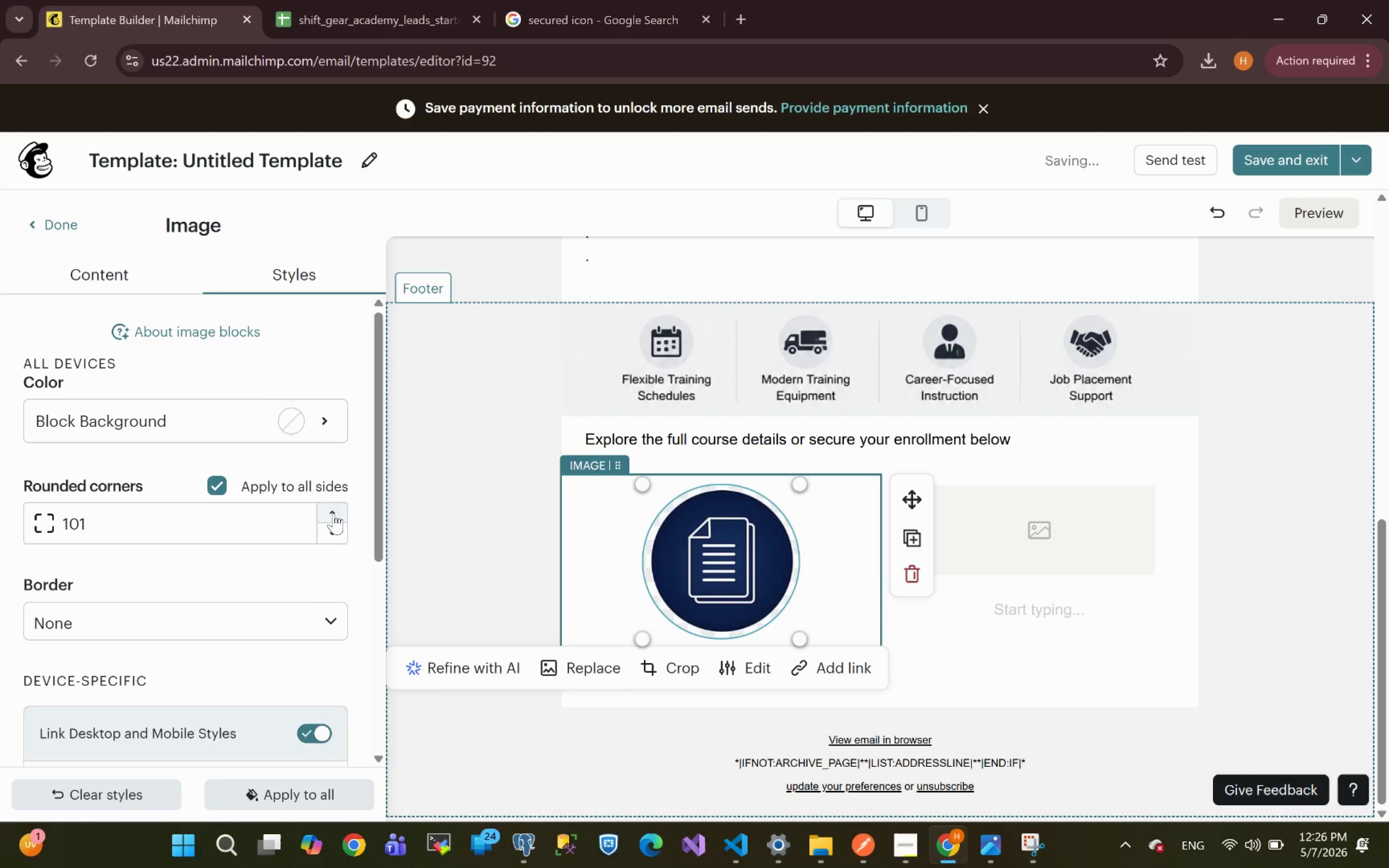 
triple_click([333, 513])
 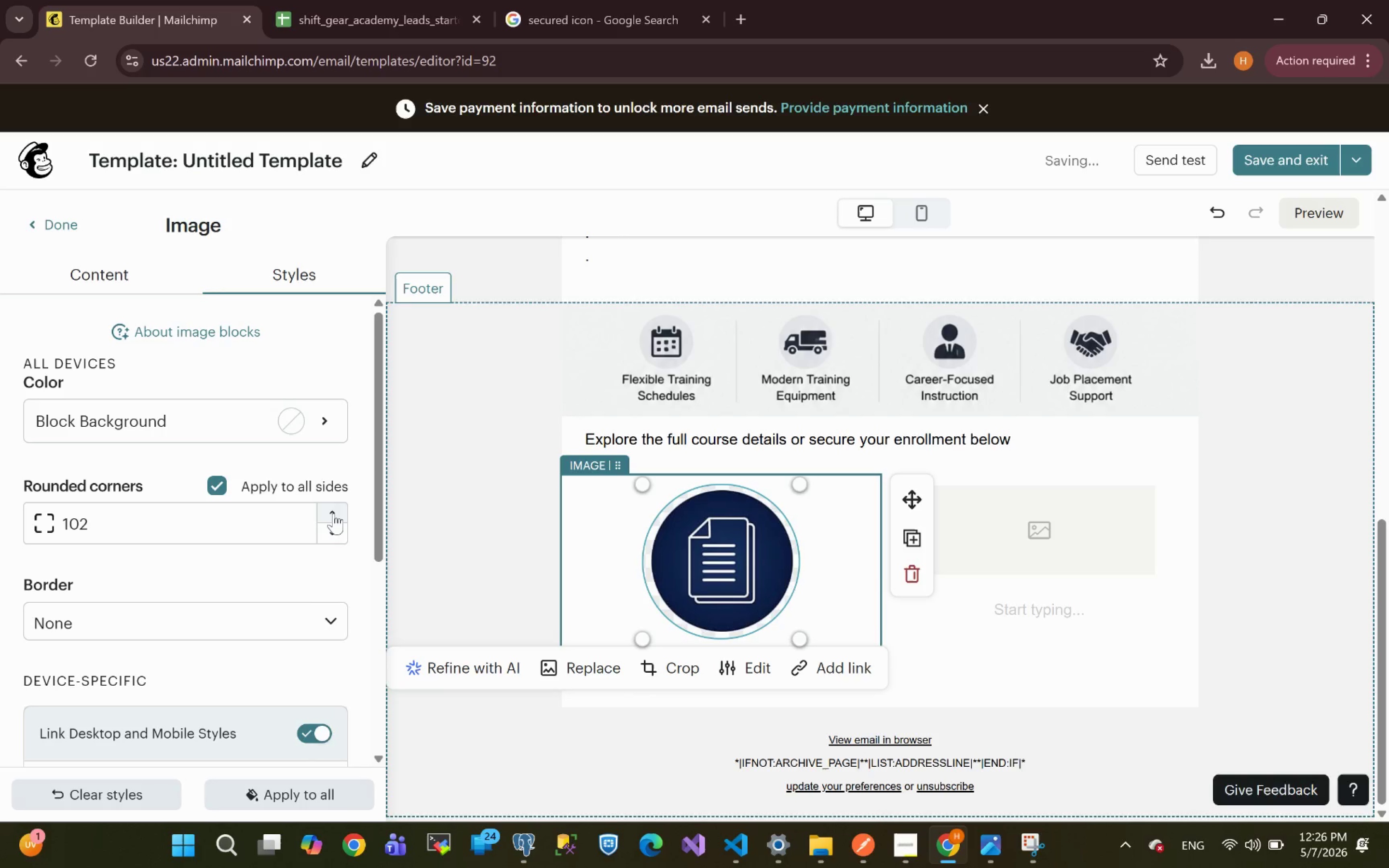 
triple_click([333, 513])
 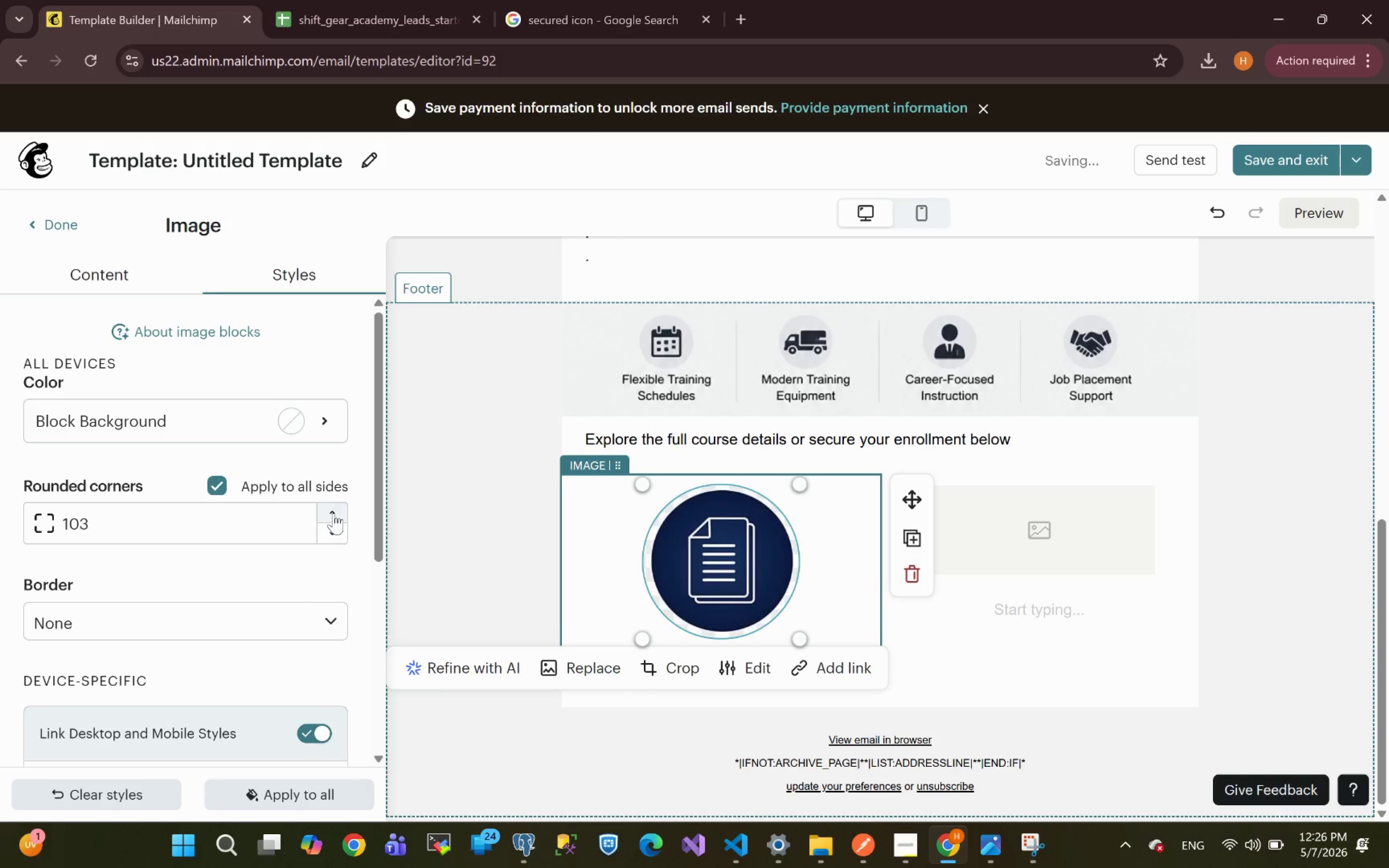 
triple_click([333, 513])
 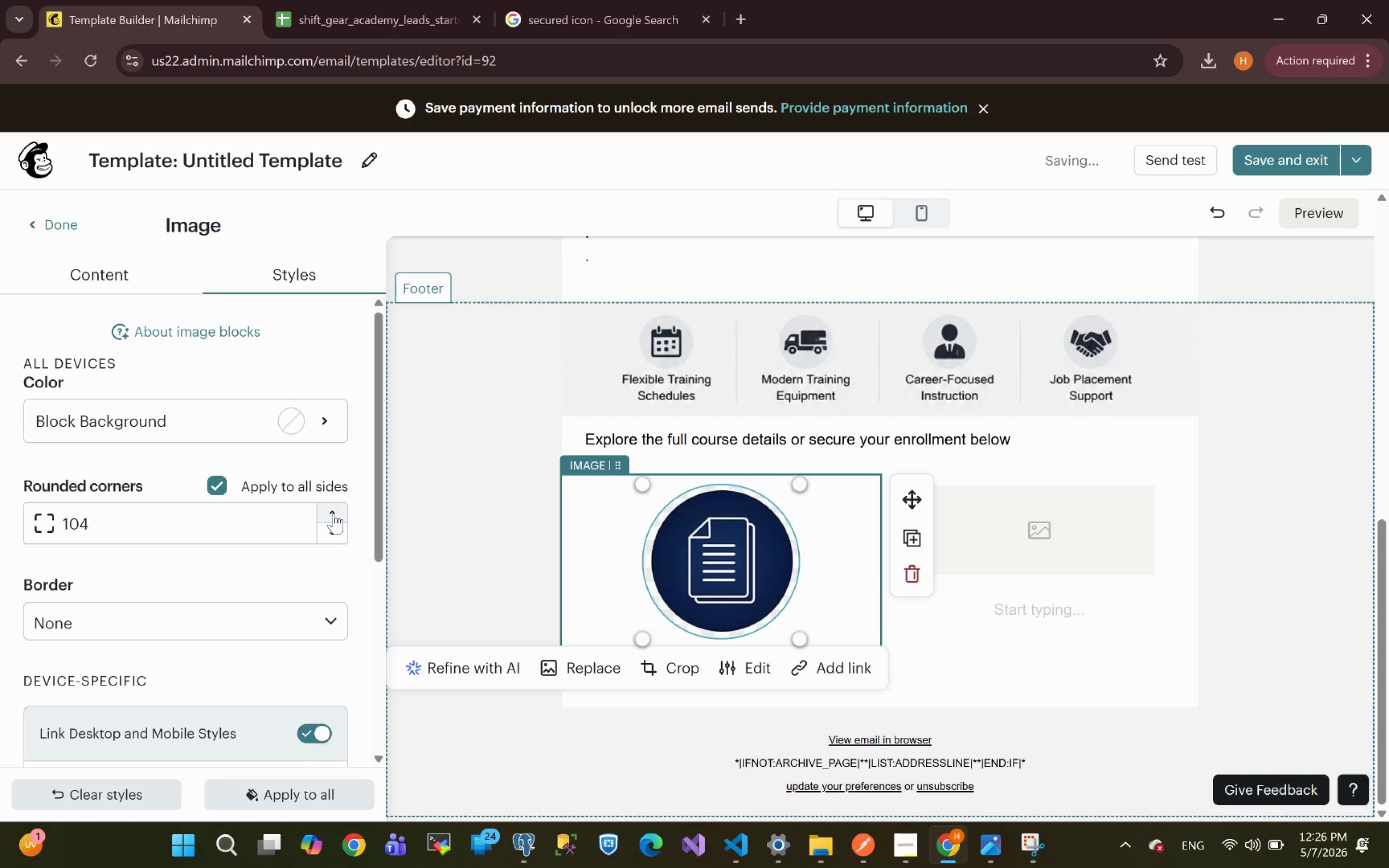 
triple_click([333, 513])
 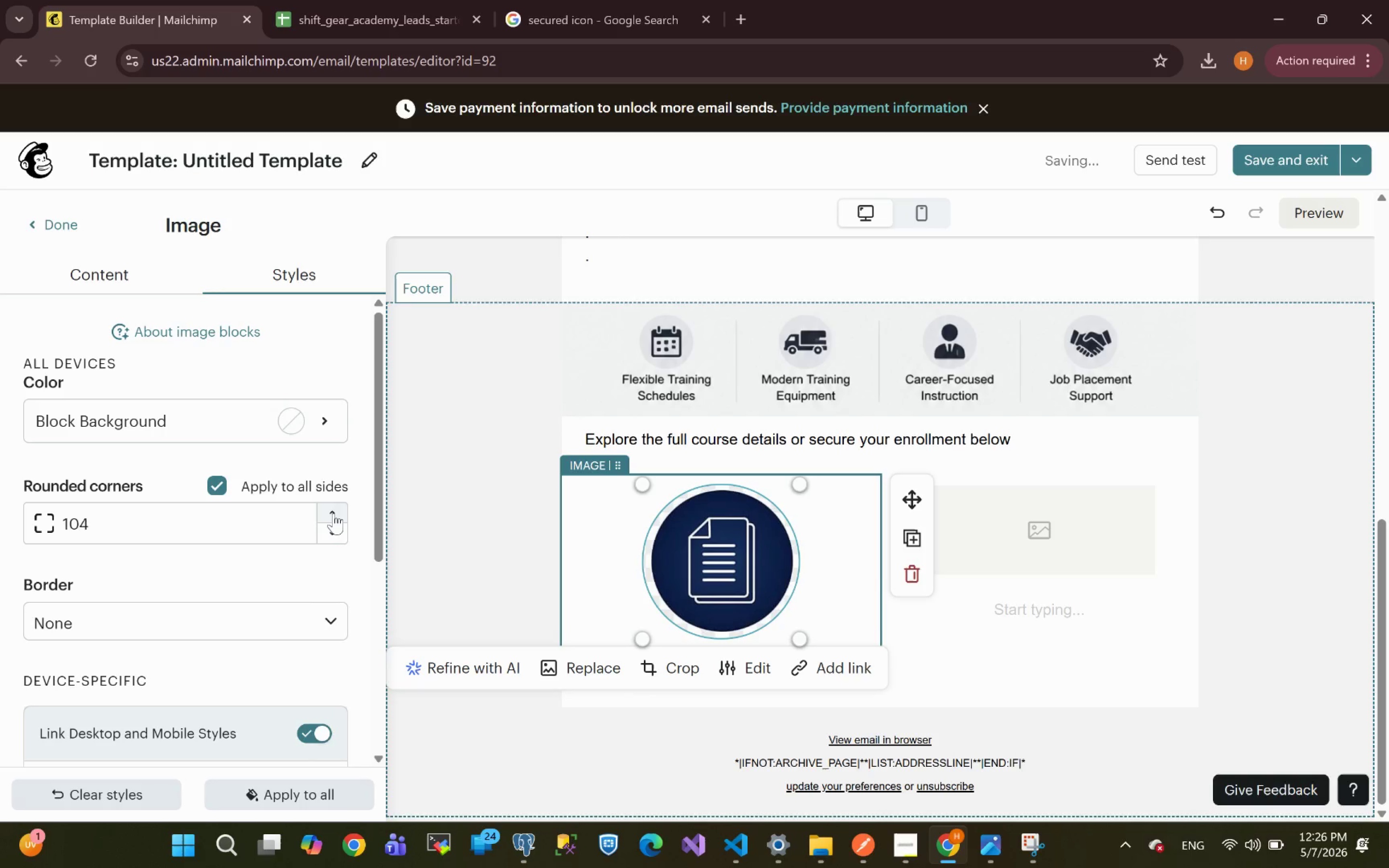 
triple_click([333, 513])
 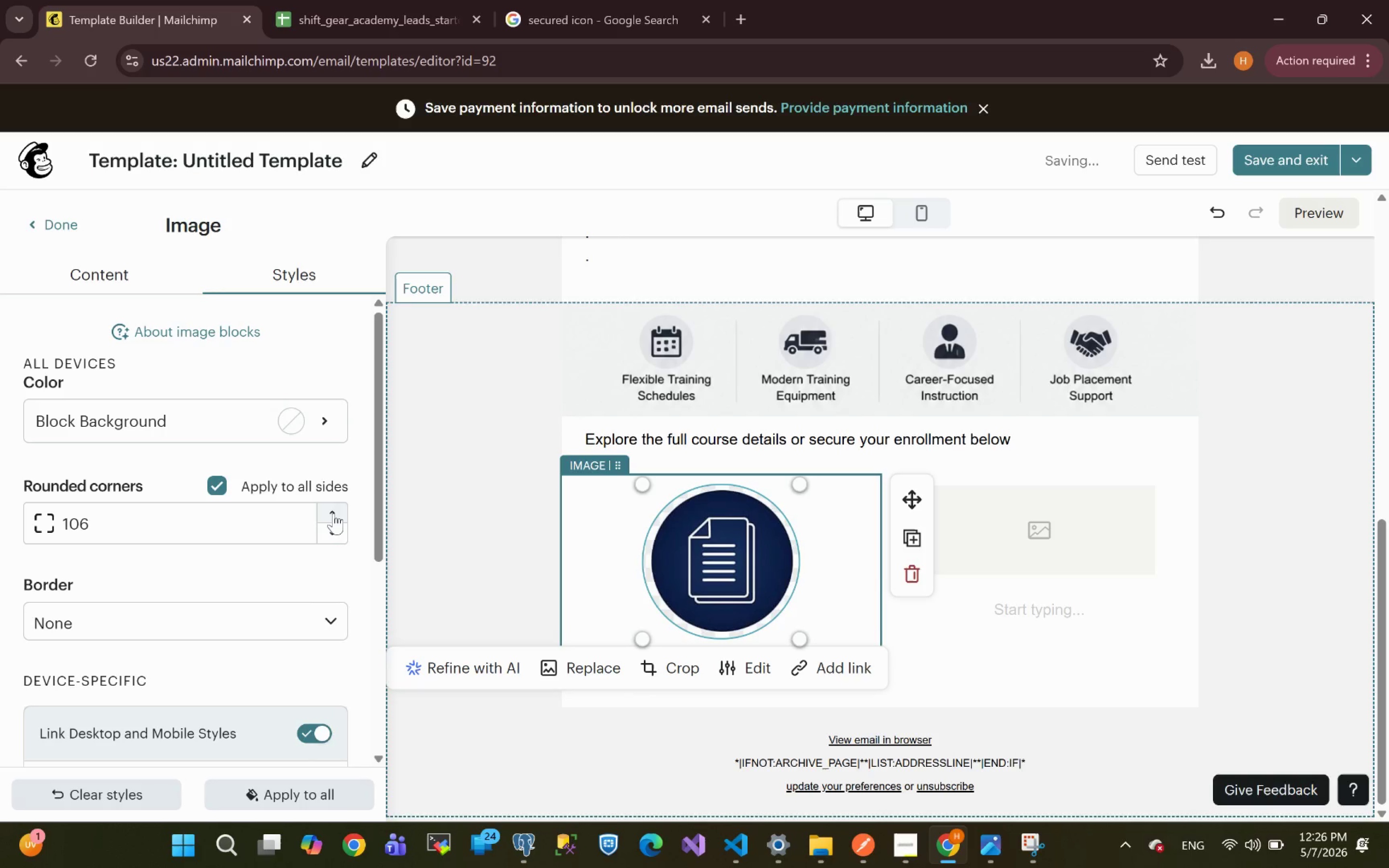 
triple_click([333, 513])
 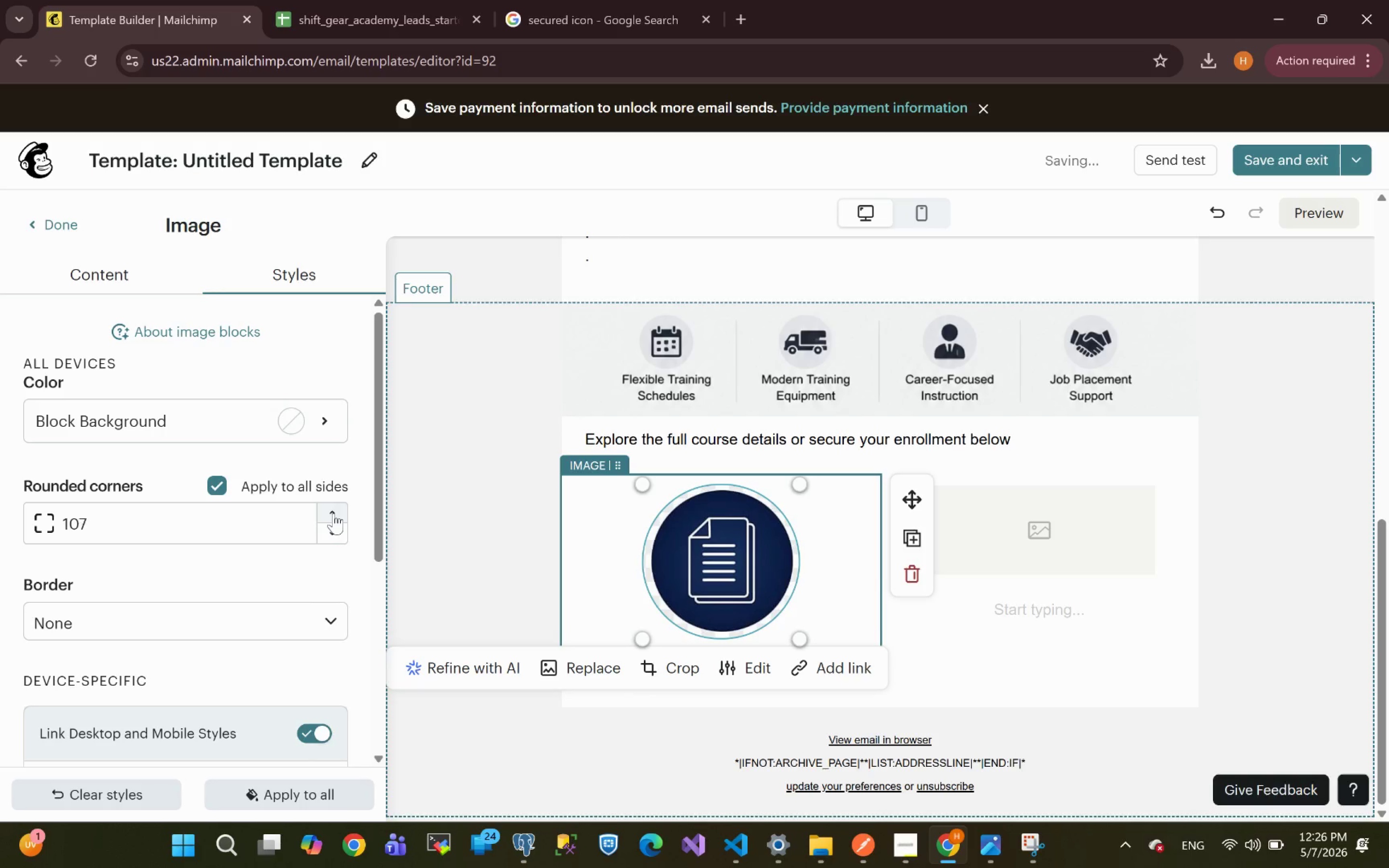 
triple_click([333, 513])
 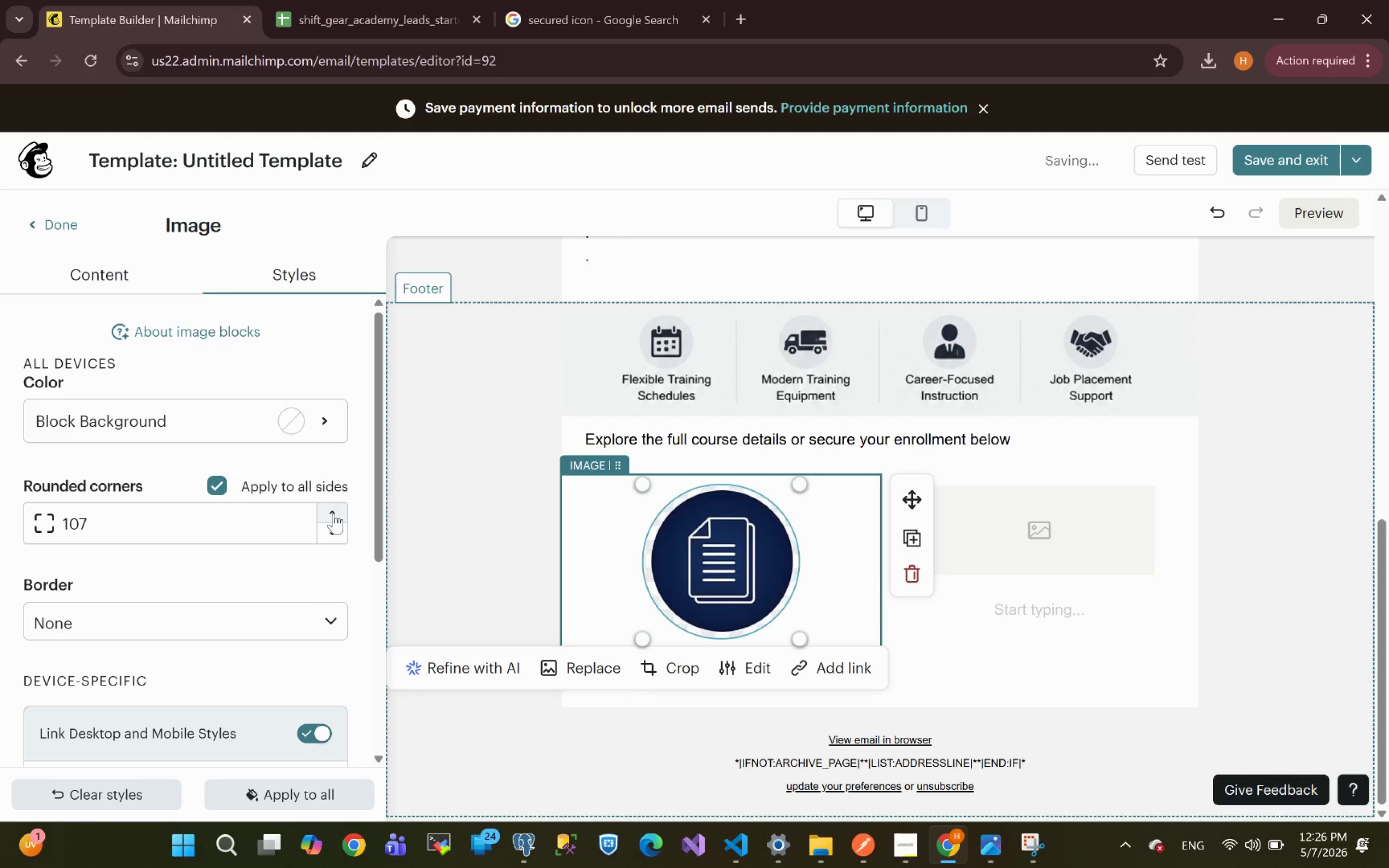 
triple_click([333, 513])
 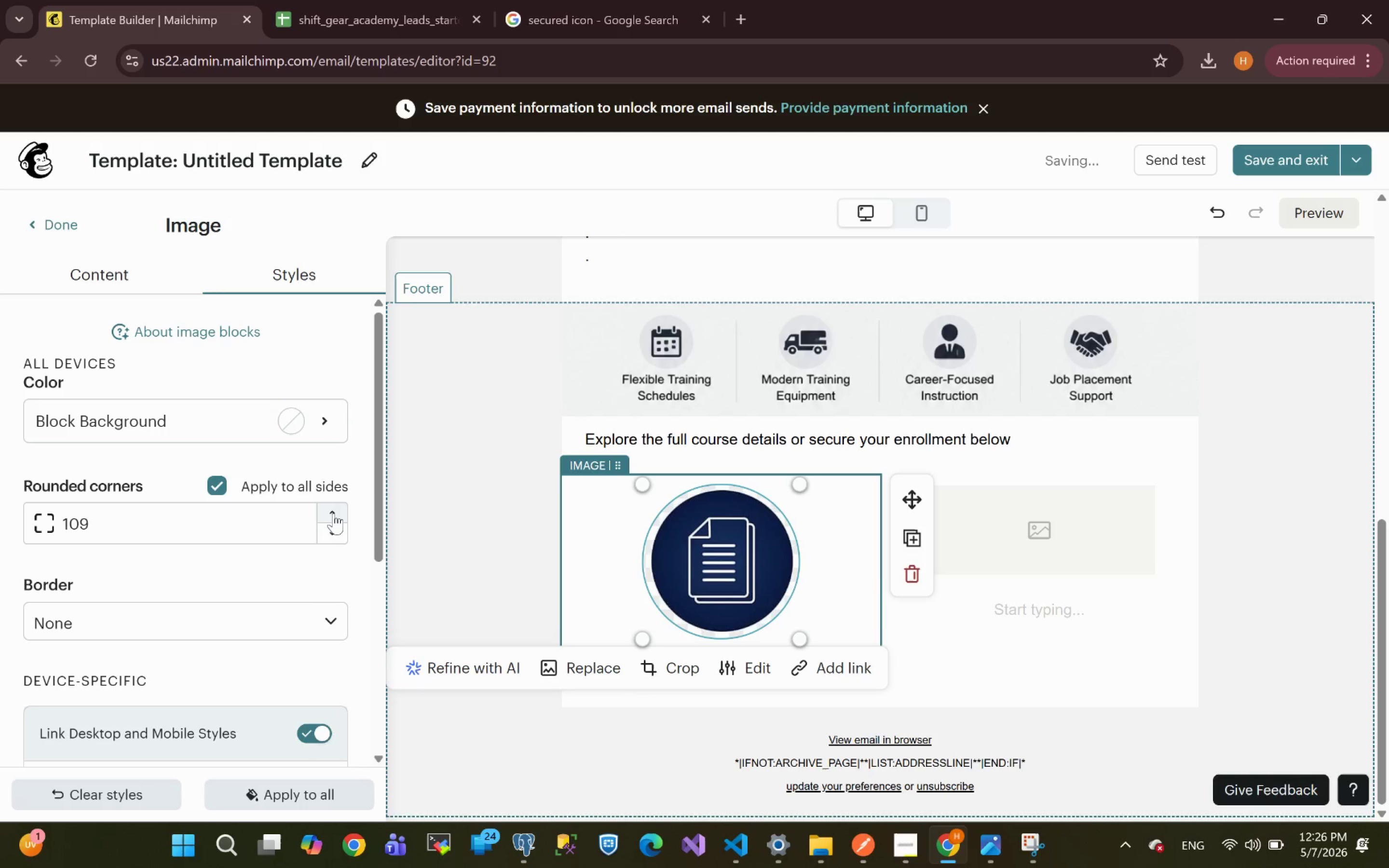 
triple_click([333, 513])
 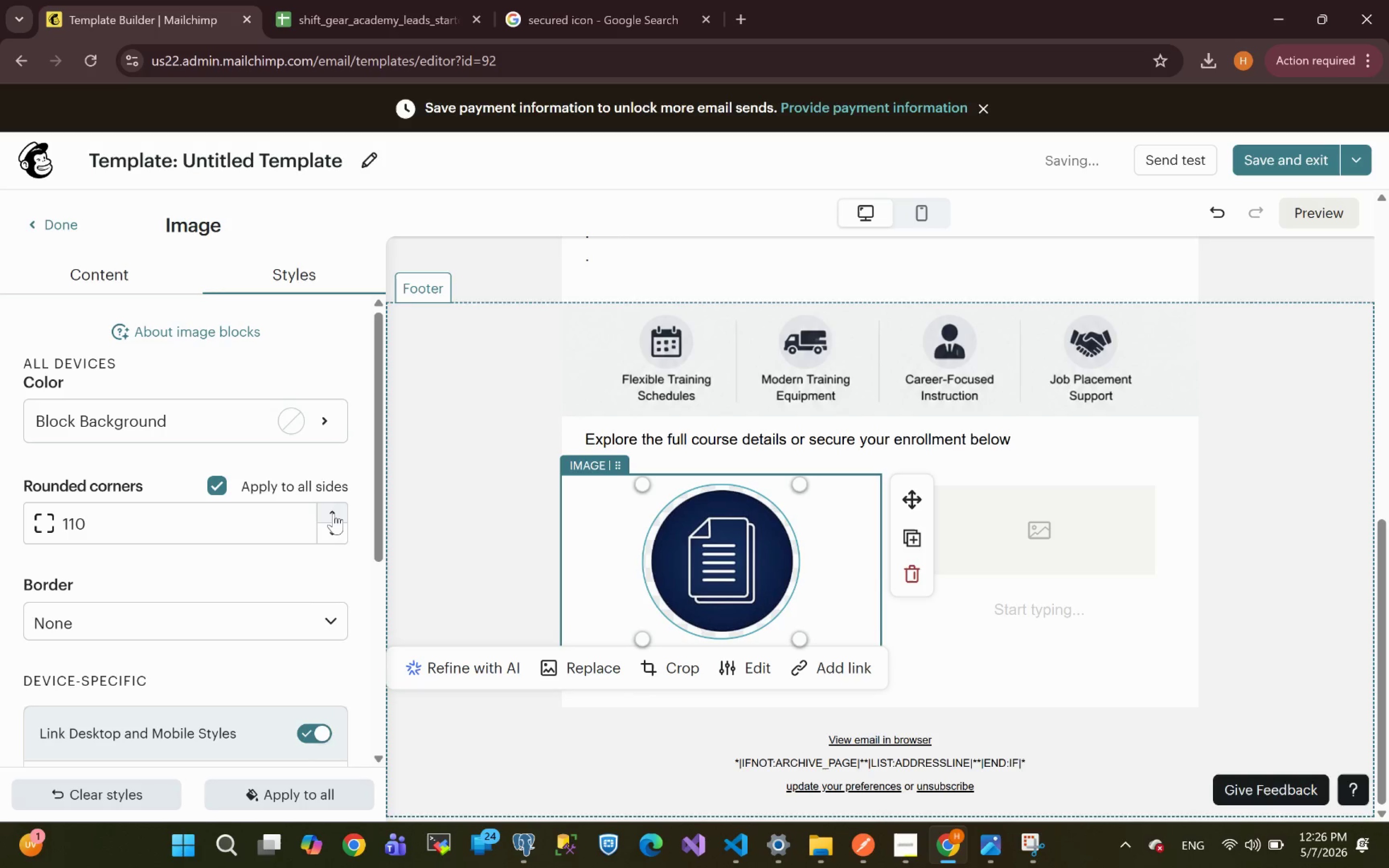 
triple_click([333, 513])
 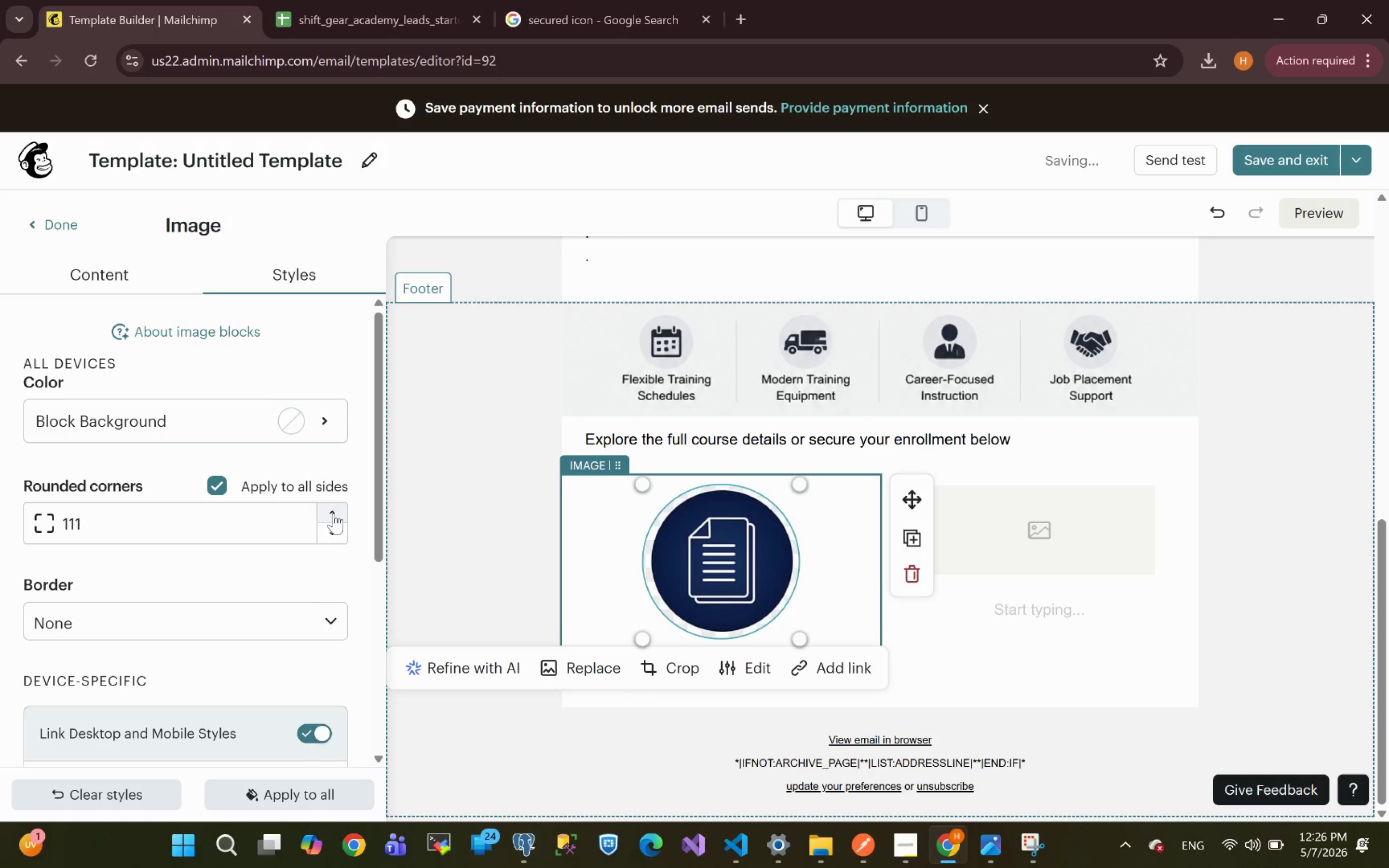 
triple_click([333, 513])
 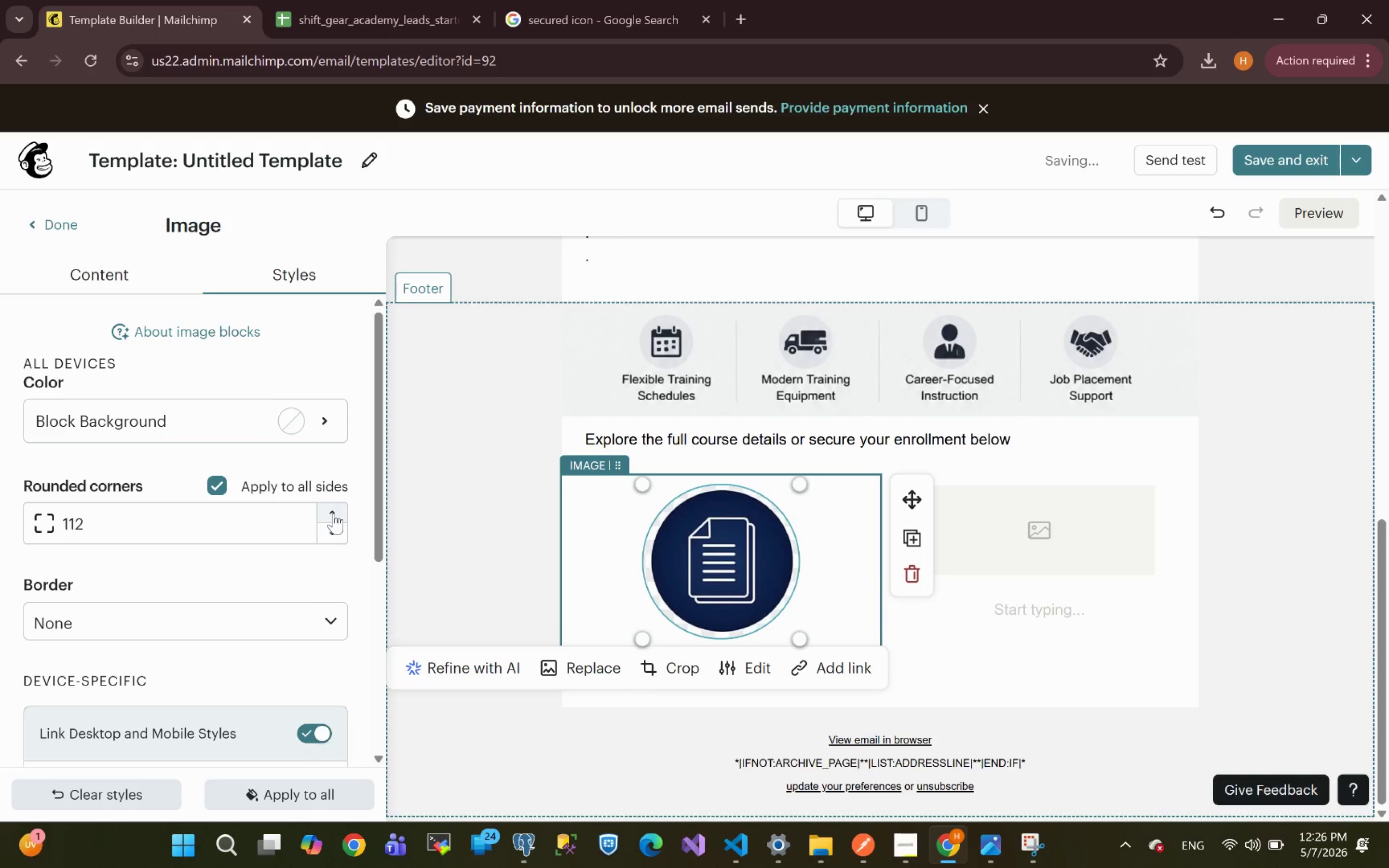 
triple_click([333, 513])
 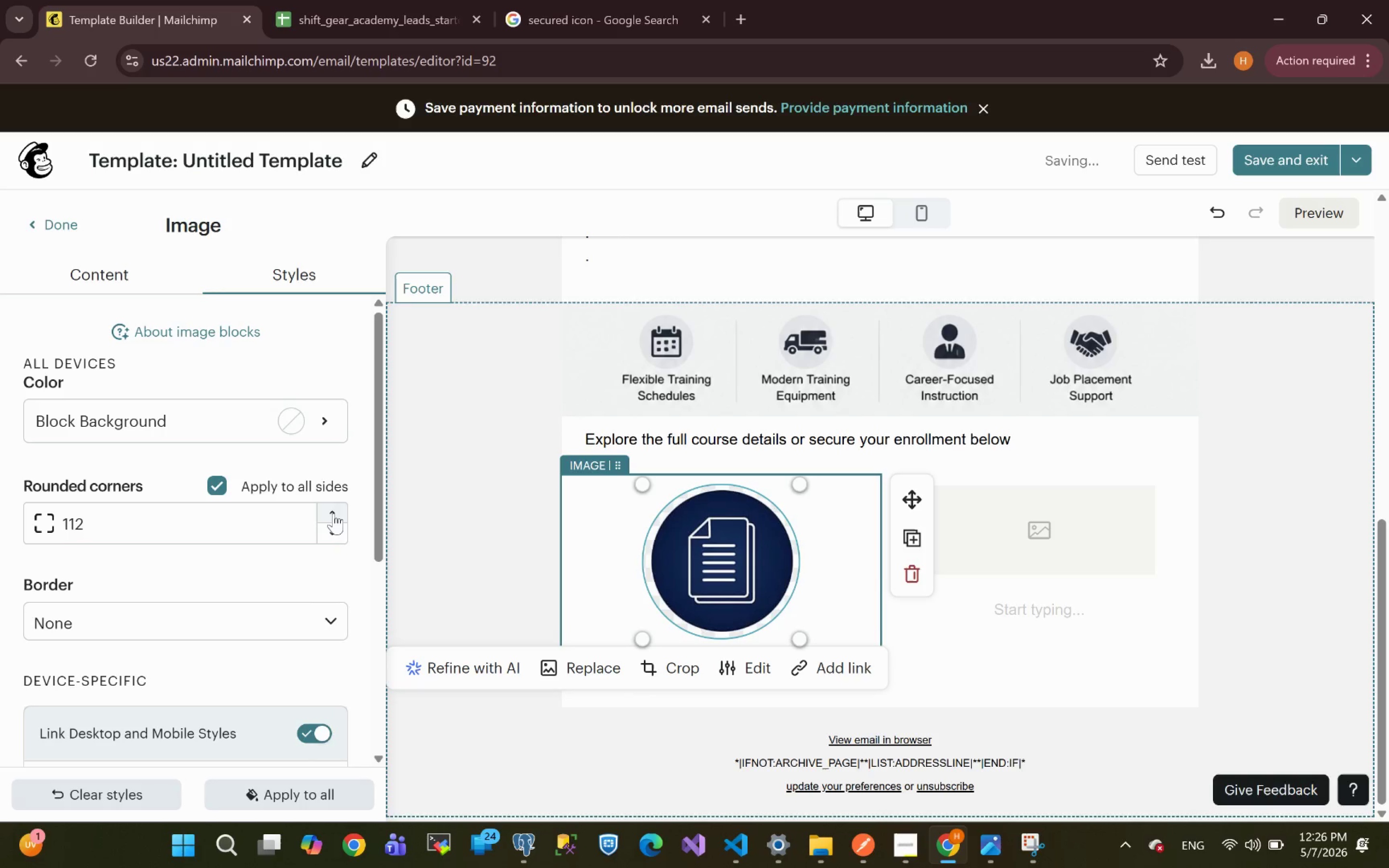 
triple_click([333, 513])
 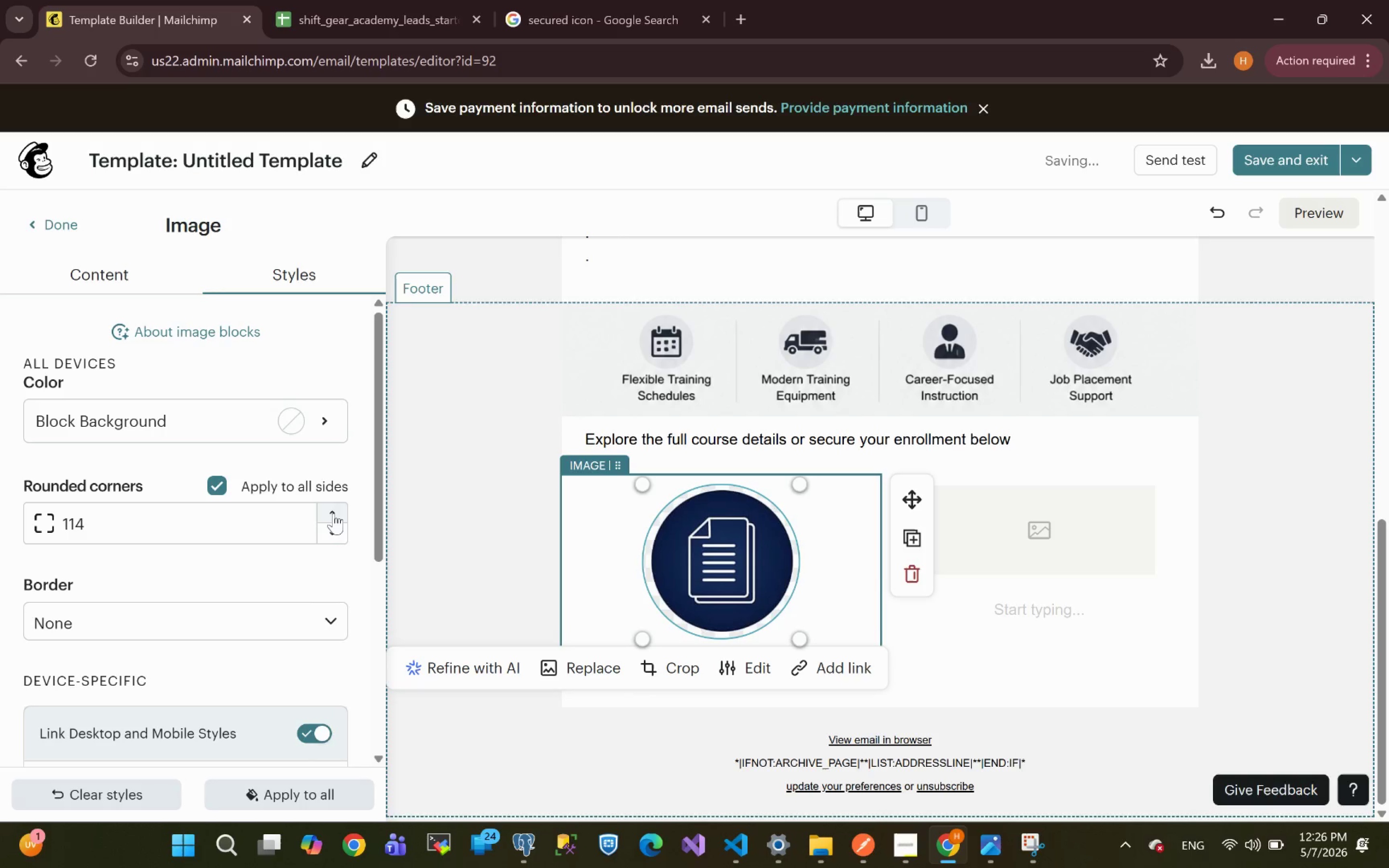 
triple_click([333, 513])
 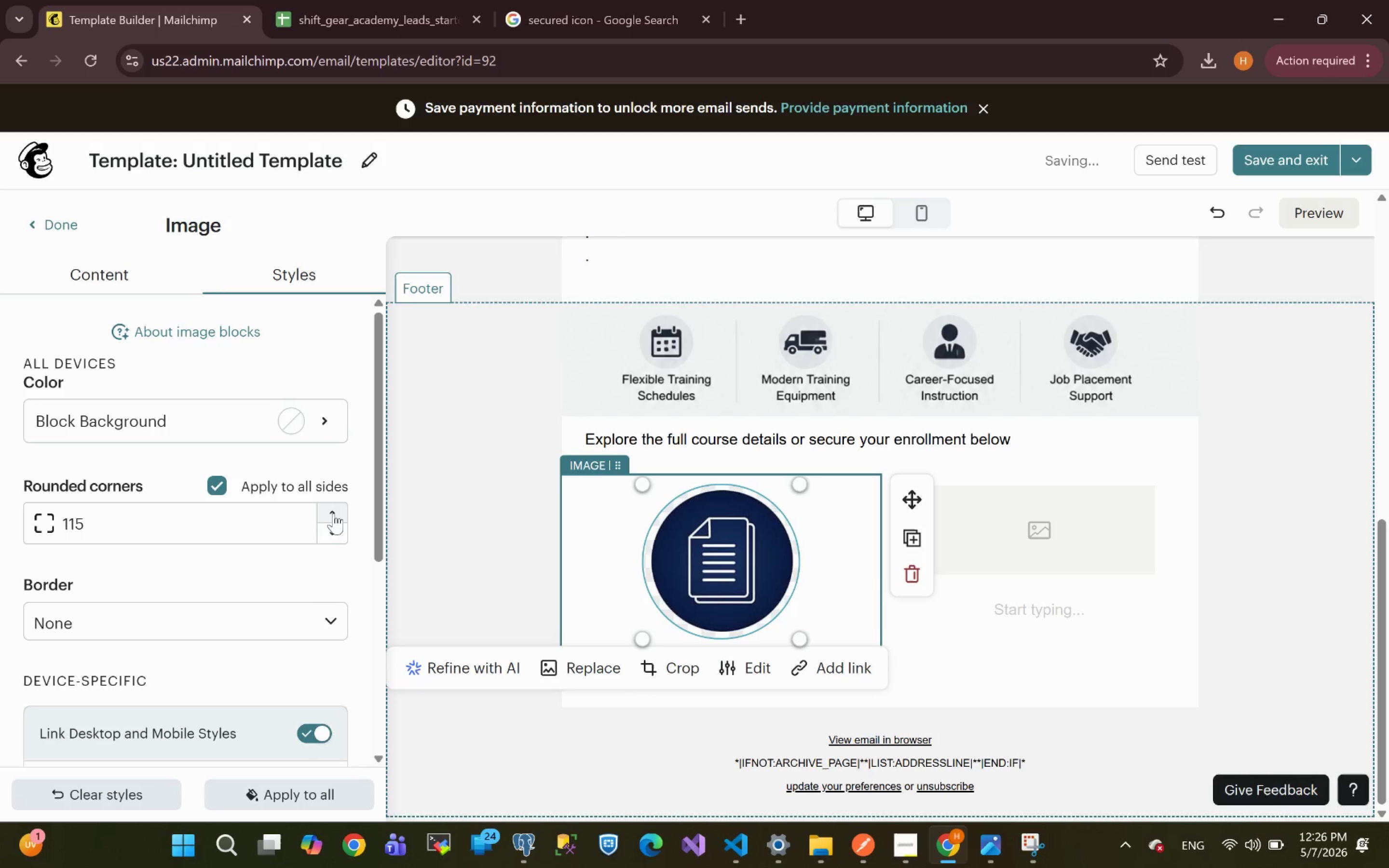 
triple_click([333, 513])
 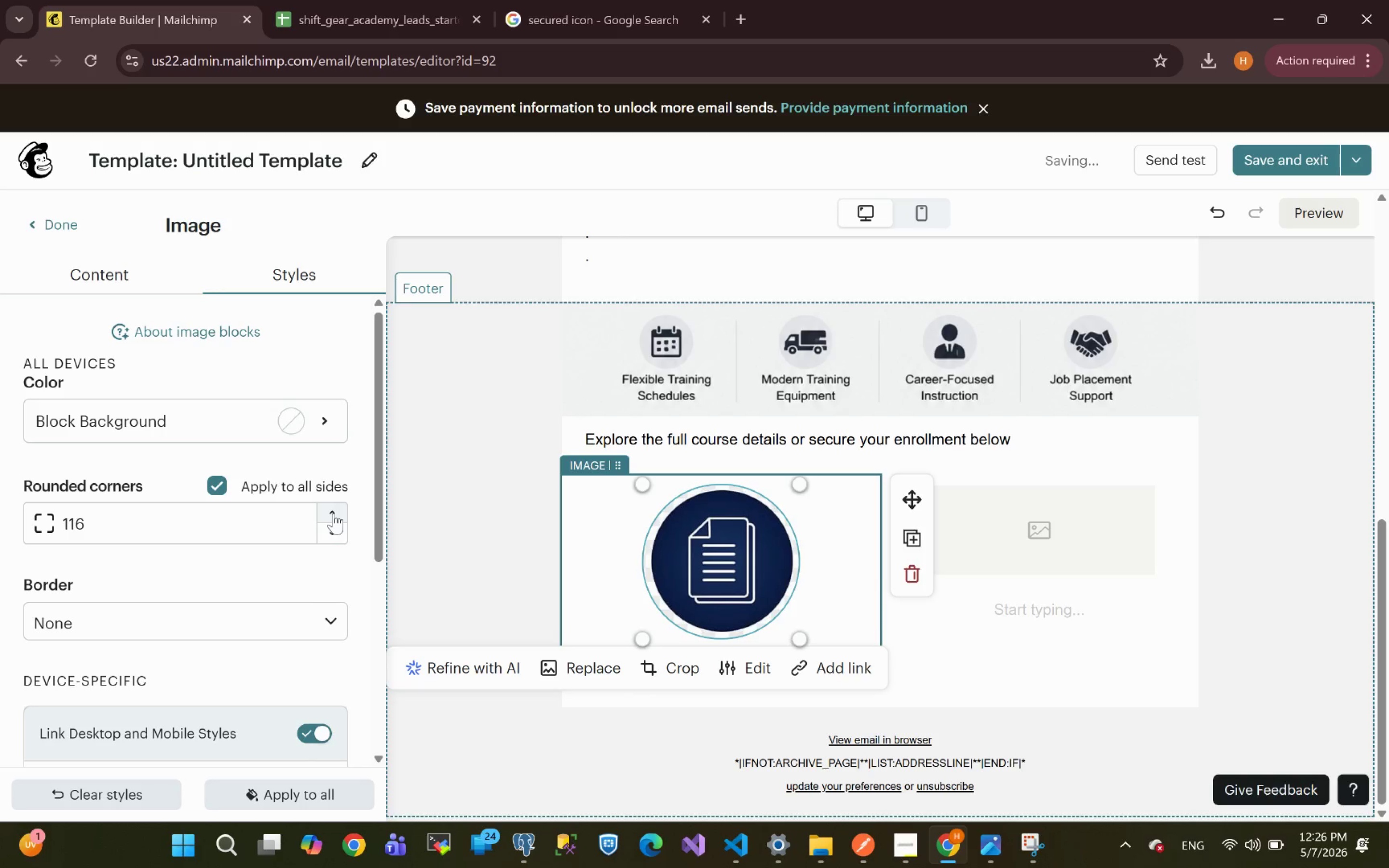 
triple_click([333, 513])
 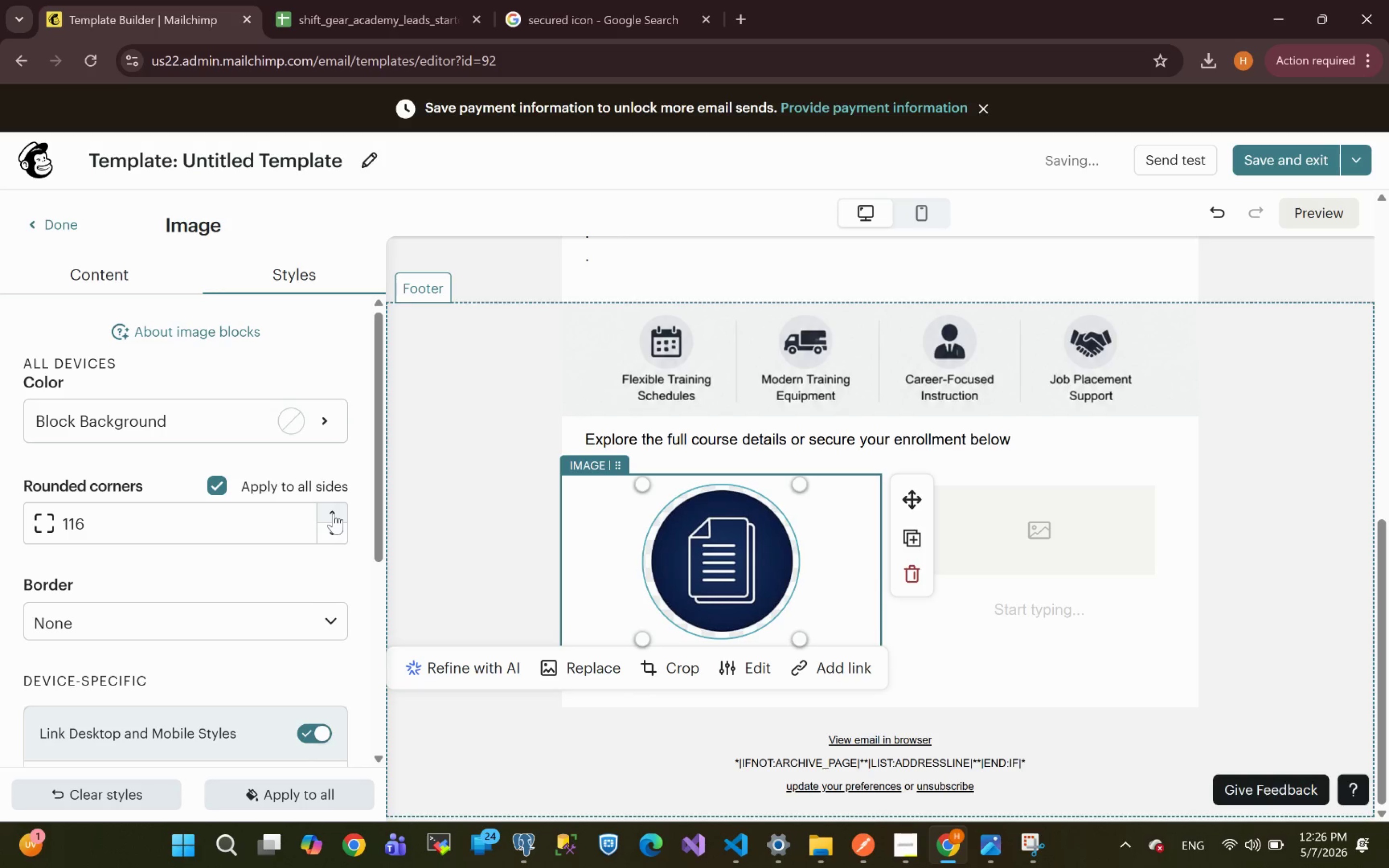 
triple_click([333, 513])
 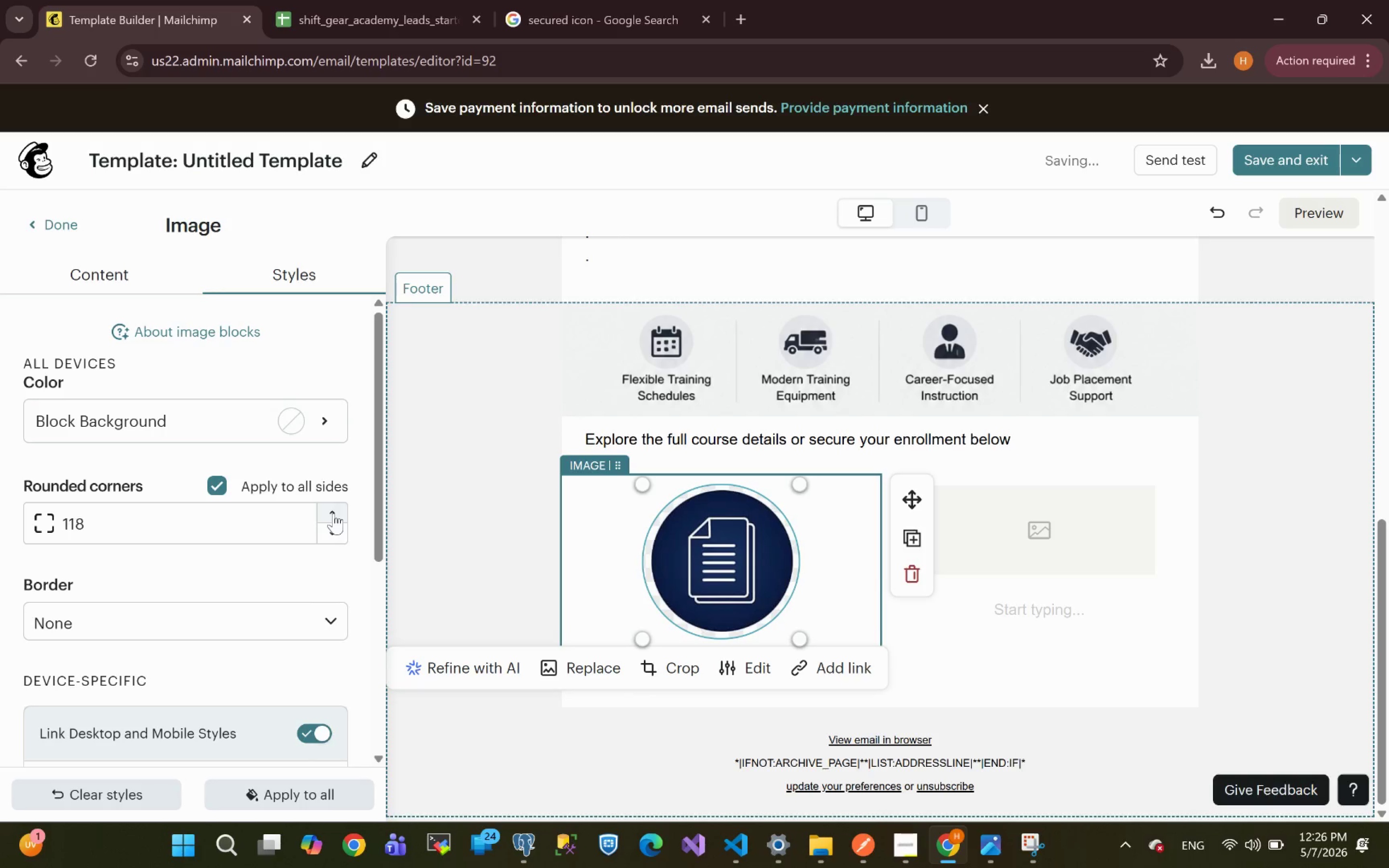 
triple_click([333, 513])
 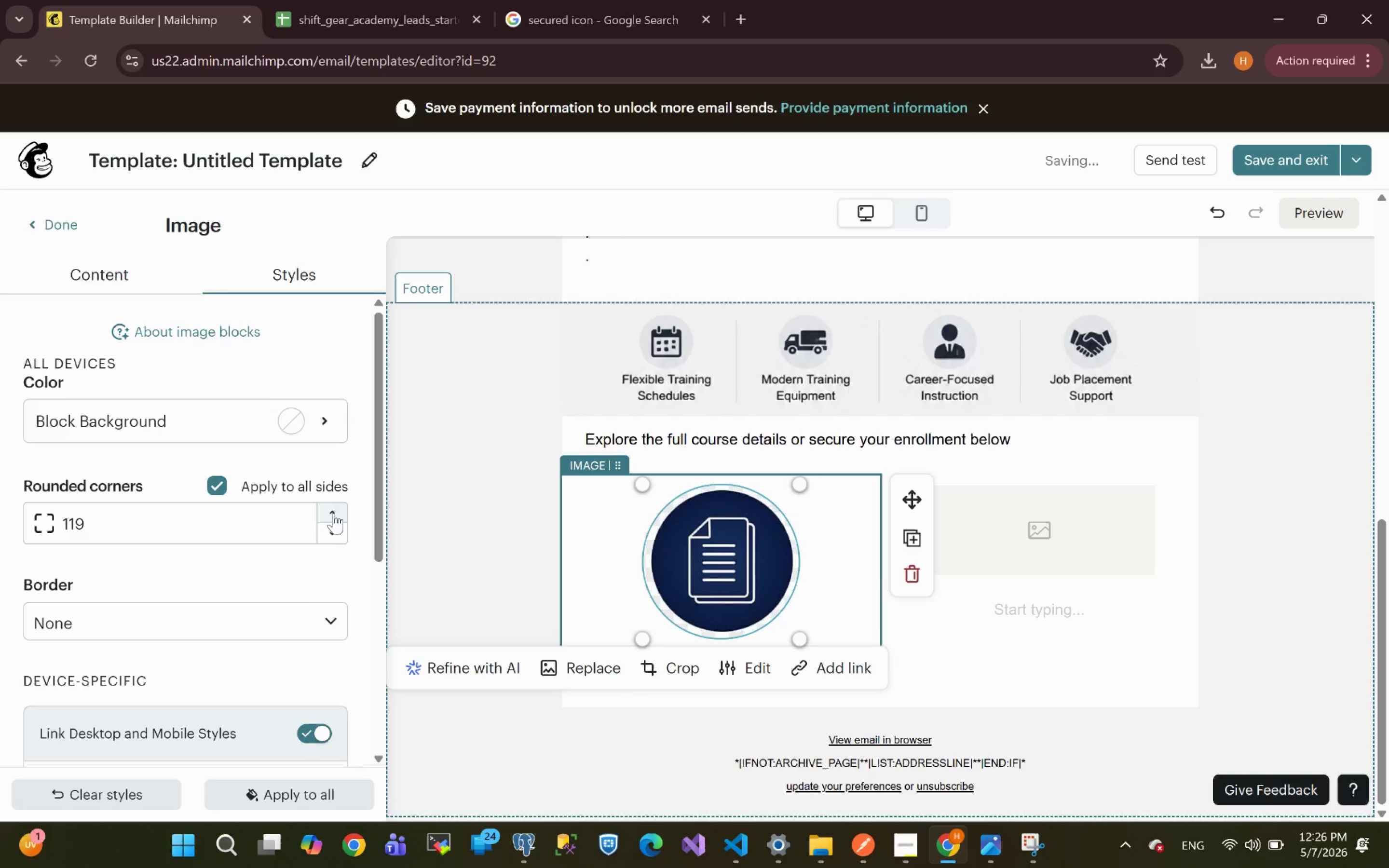 
triple_click([333, 513])
 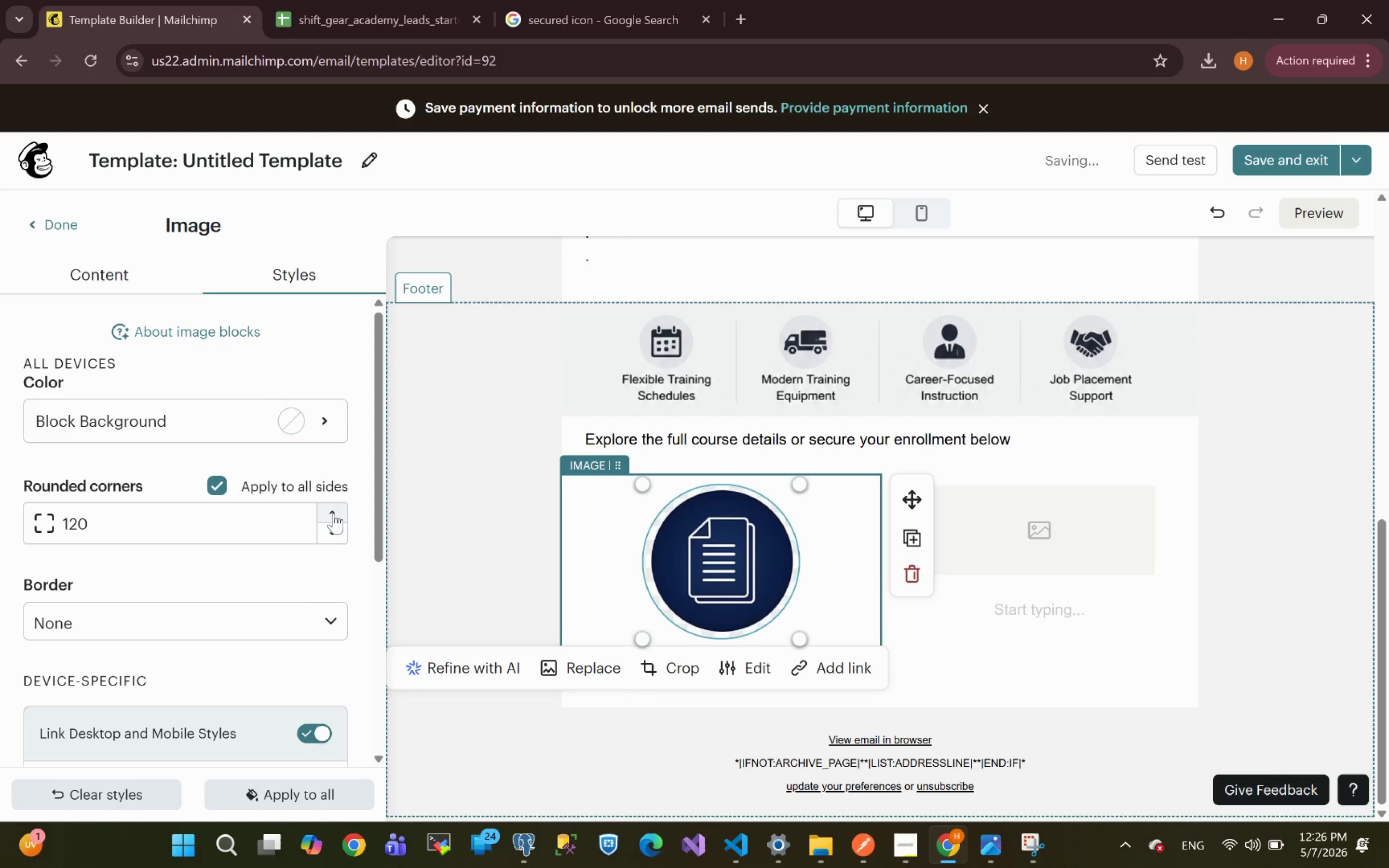 
triple_click([333, 513])
 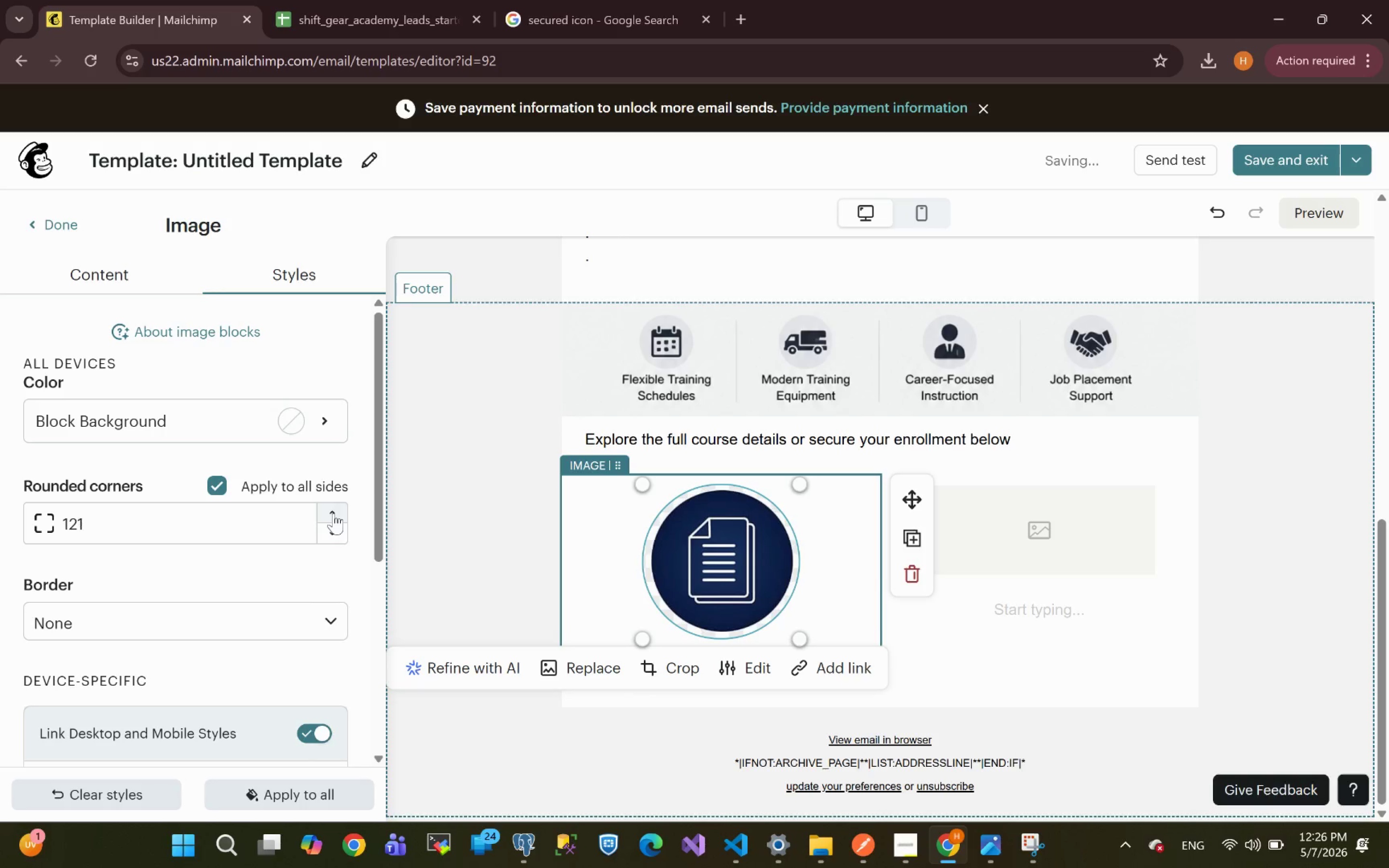 
triple_click([333, 513])
 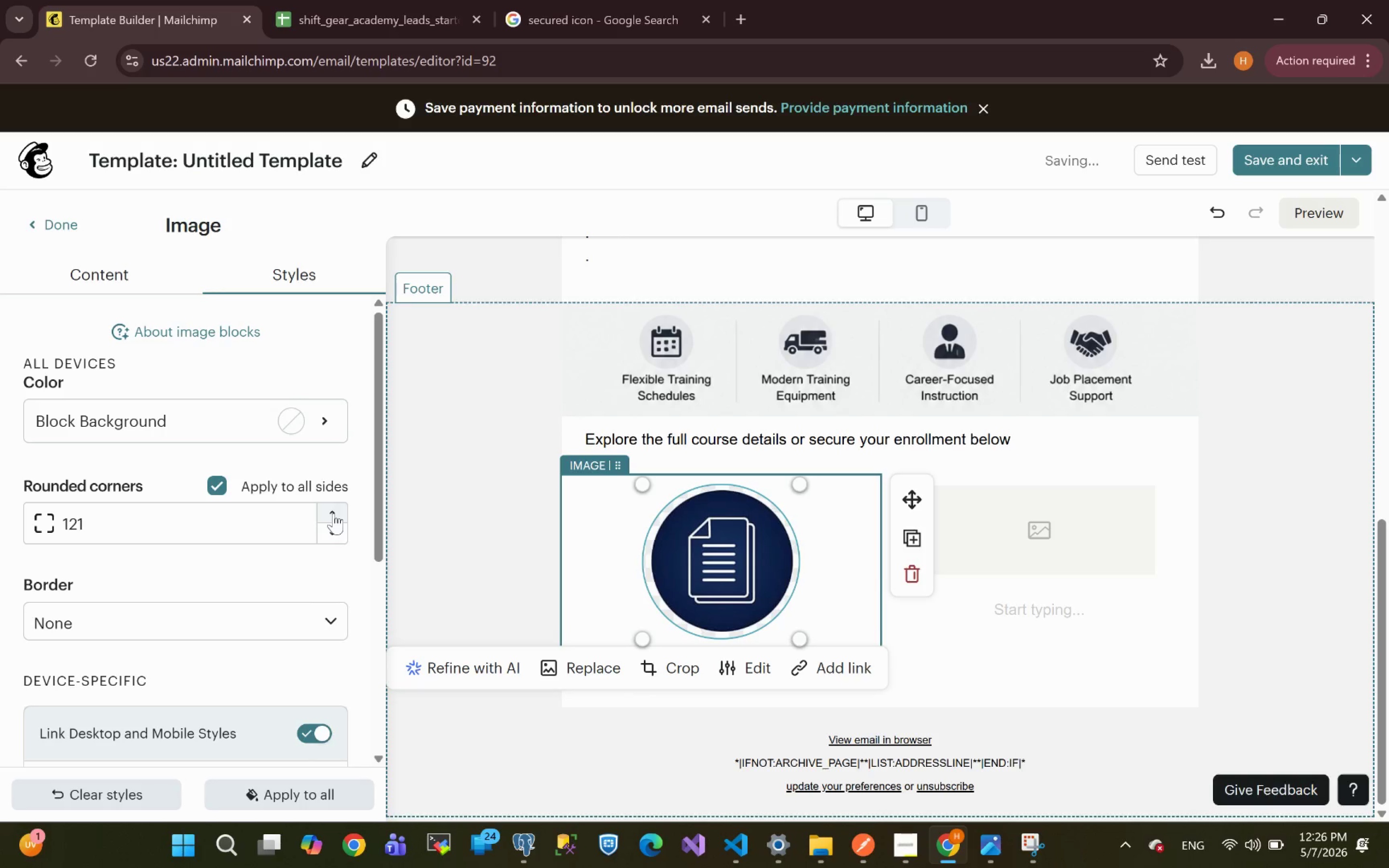 
triple_click([333, 513])
 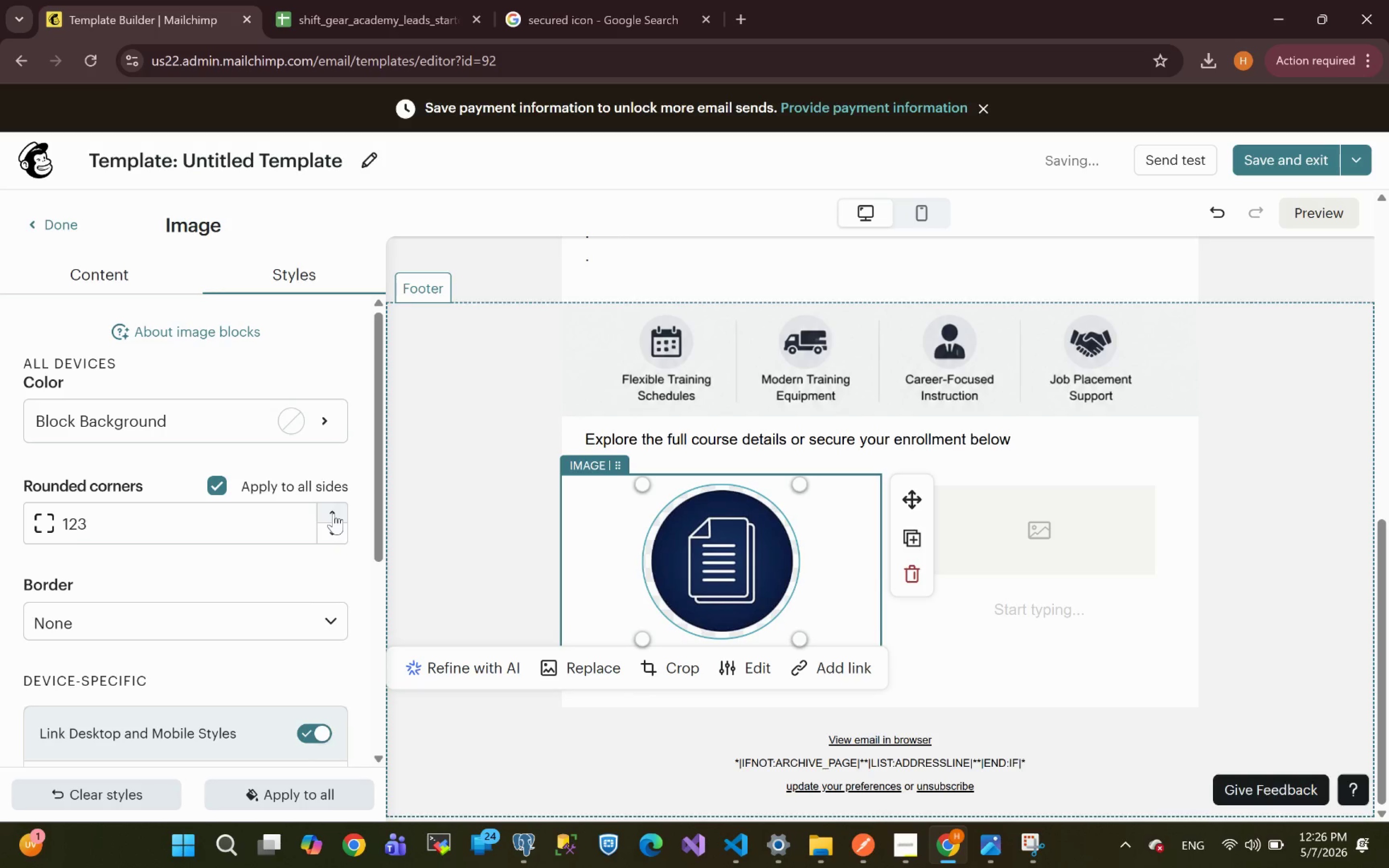 
triple_click([333, 513])
 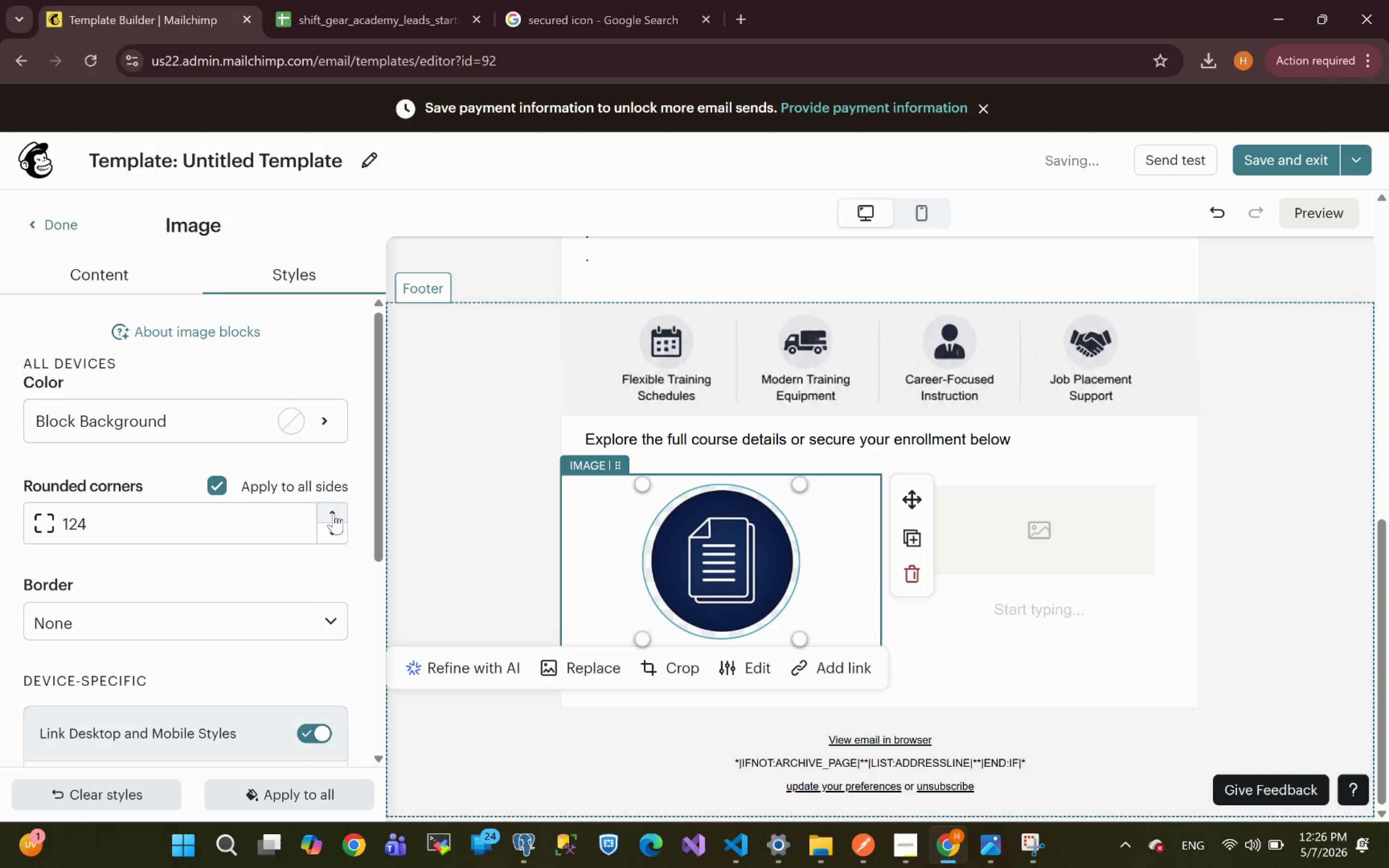 
triple_click([333, 513])
 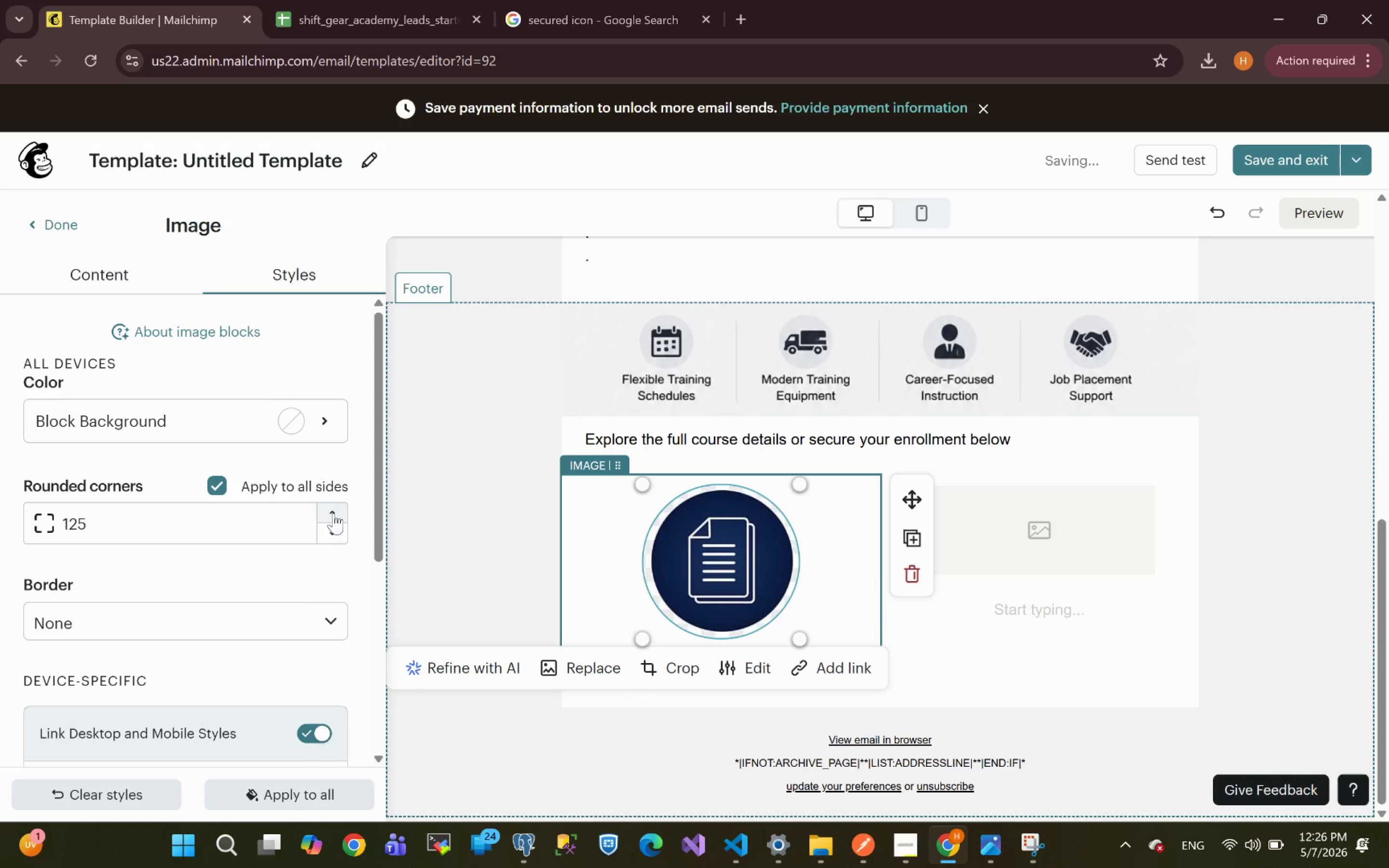 
triple_click([333, 513])
 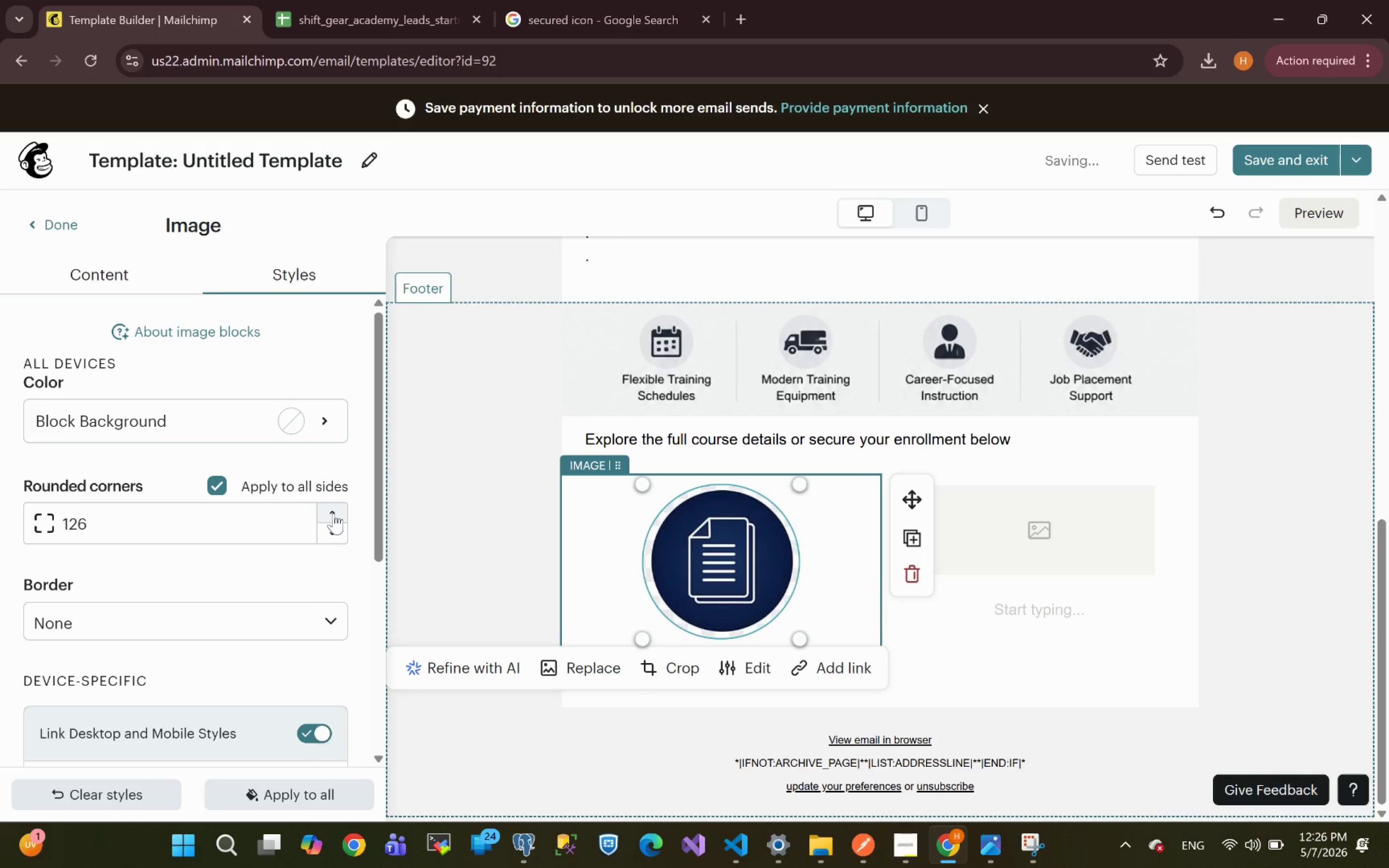 
triple_click([333, 513])
 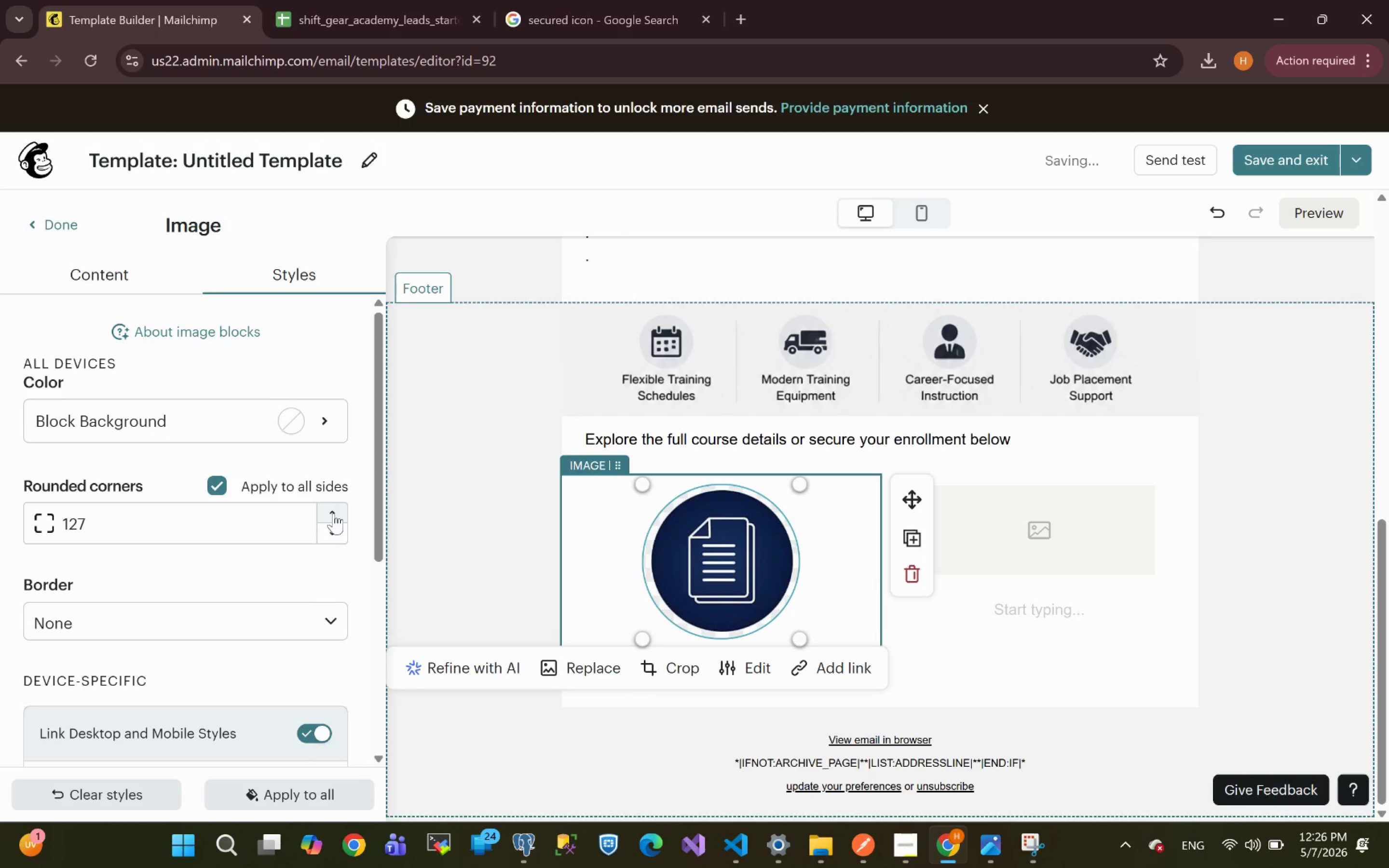 
triple_click([333, 513])
 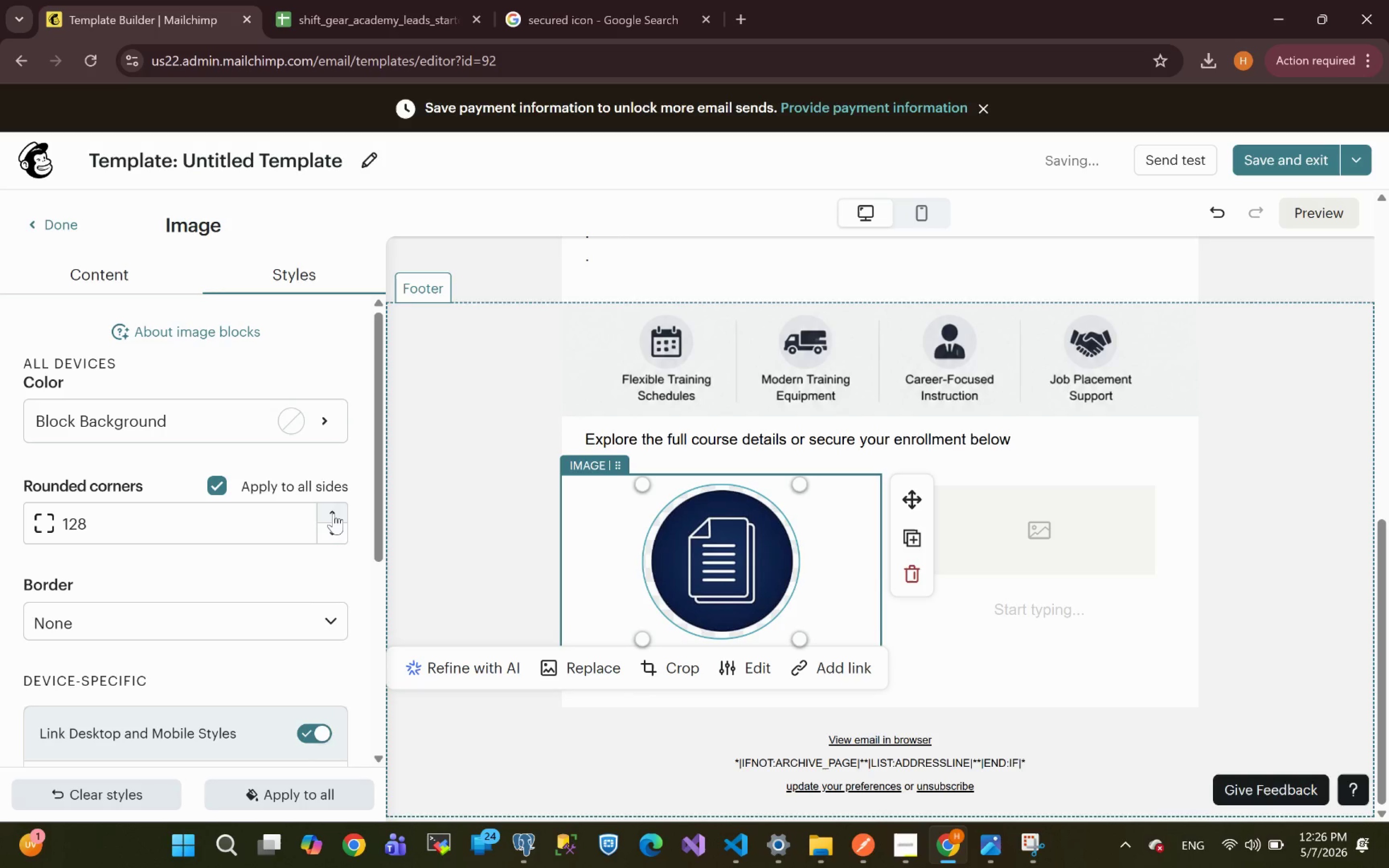 
triple_click([333, 513])
 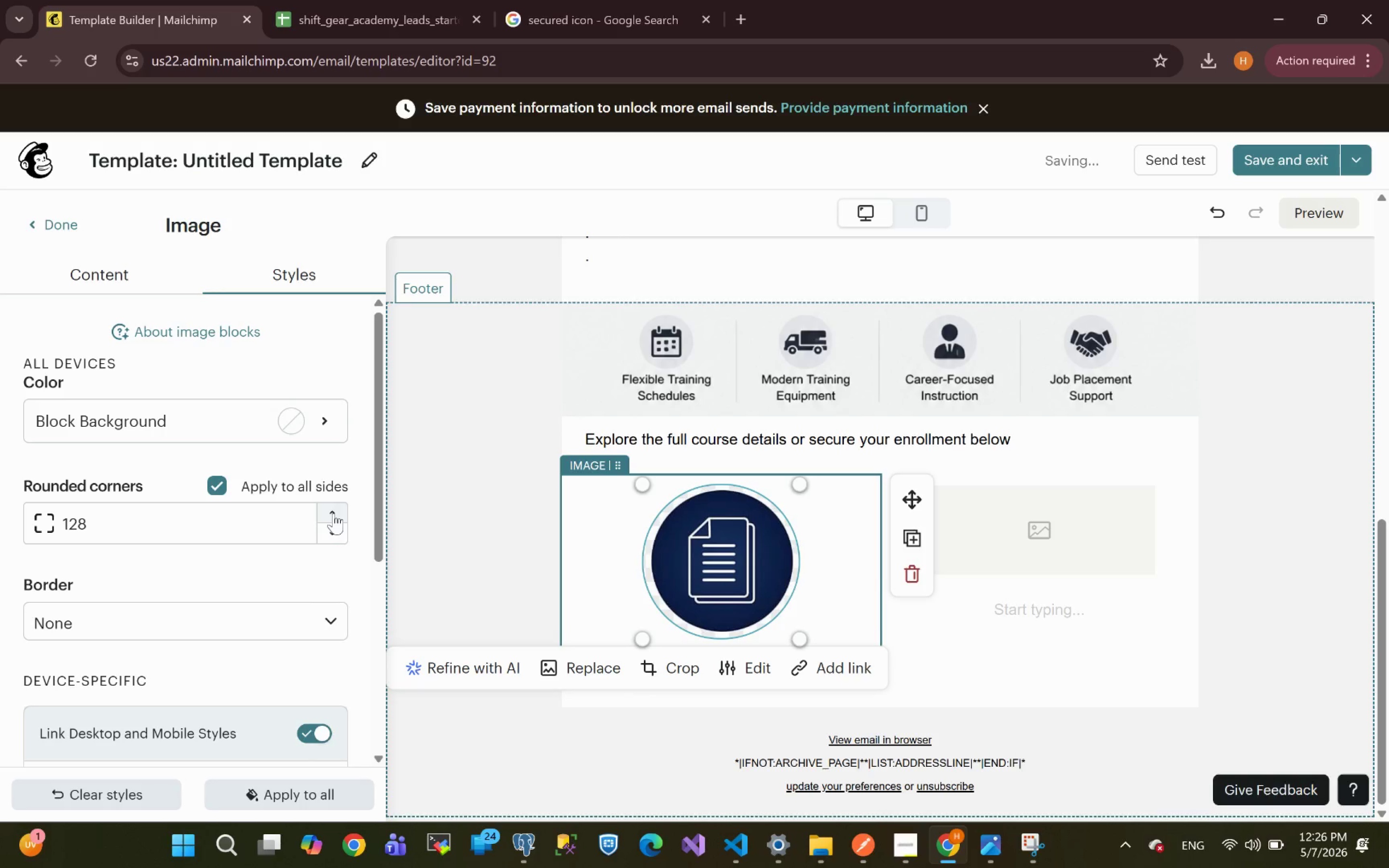 
triple_click([333, 513])
 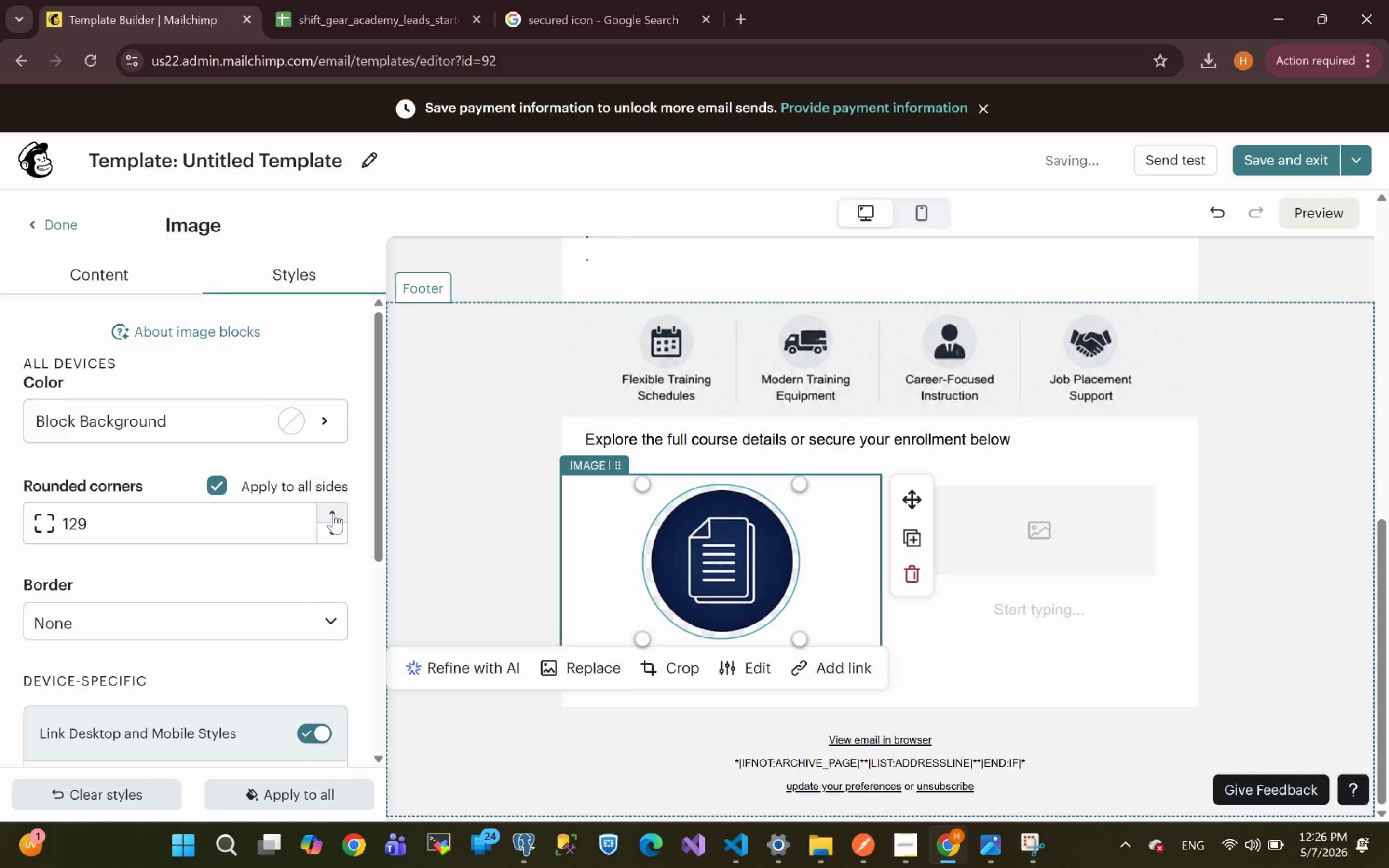 
triple_click([333, 513])
 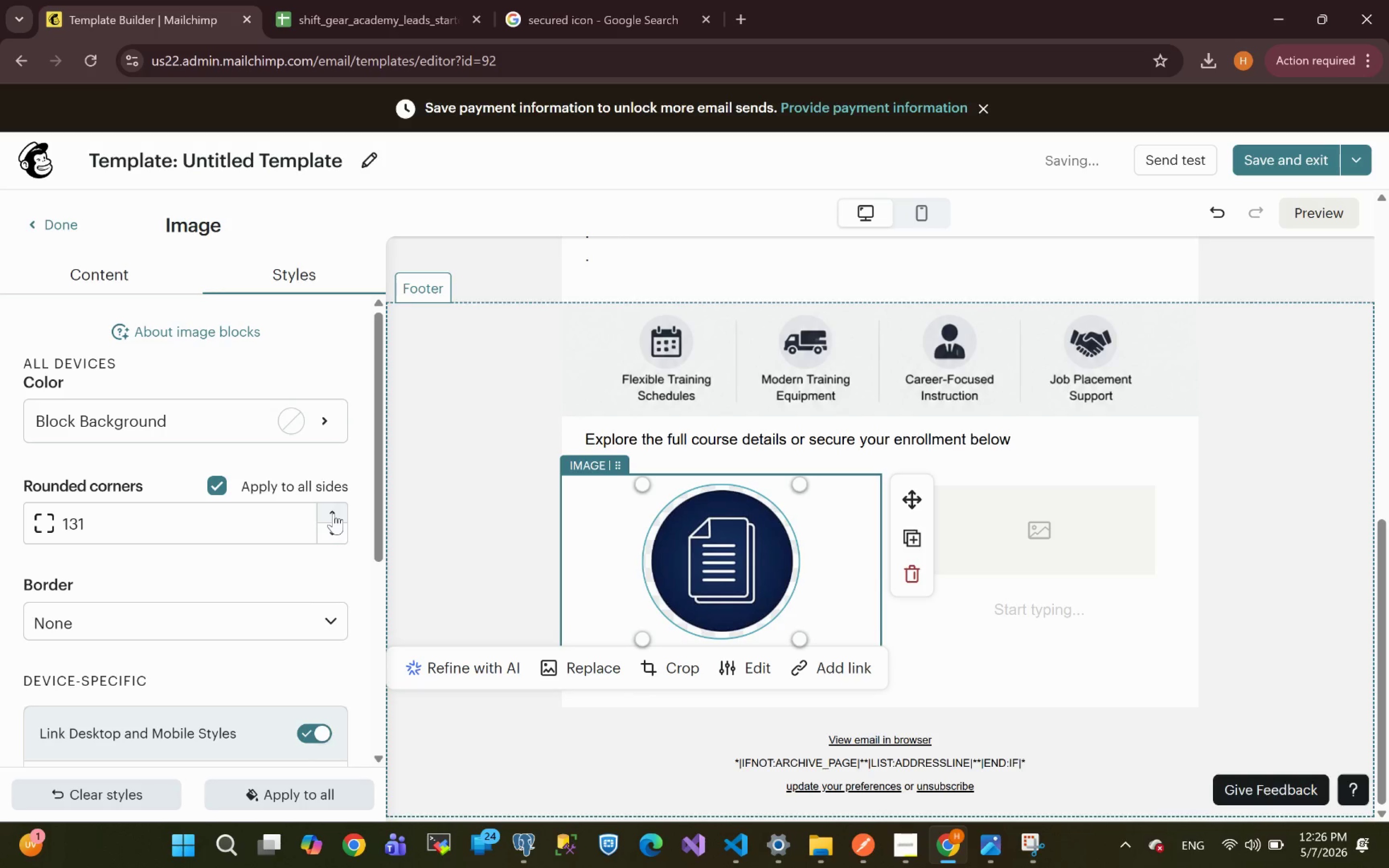 
triple_click([333, 513])
 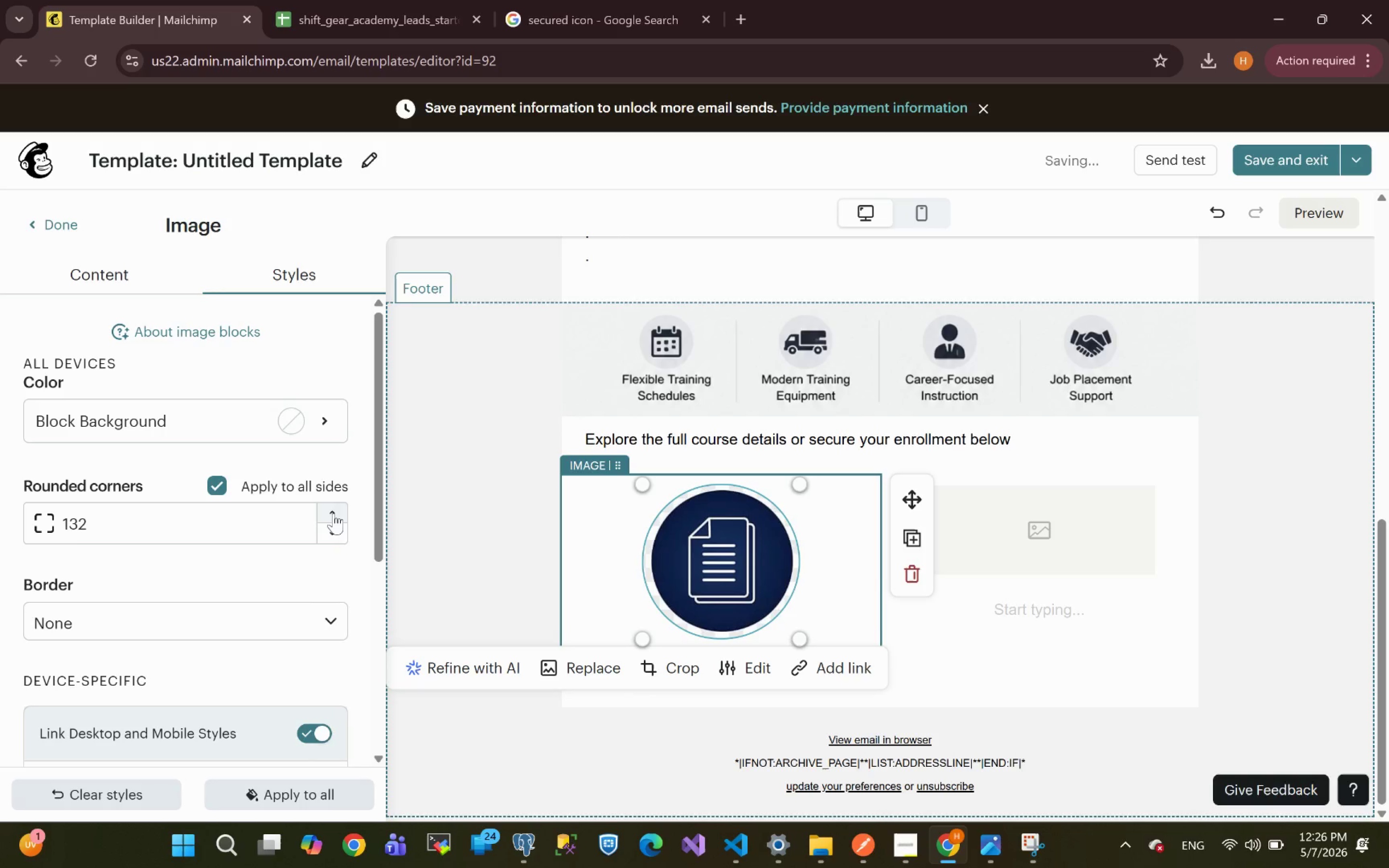 
triple_click([333, 513])
 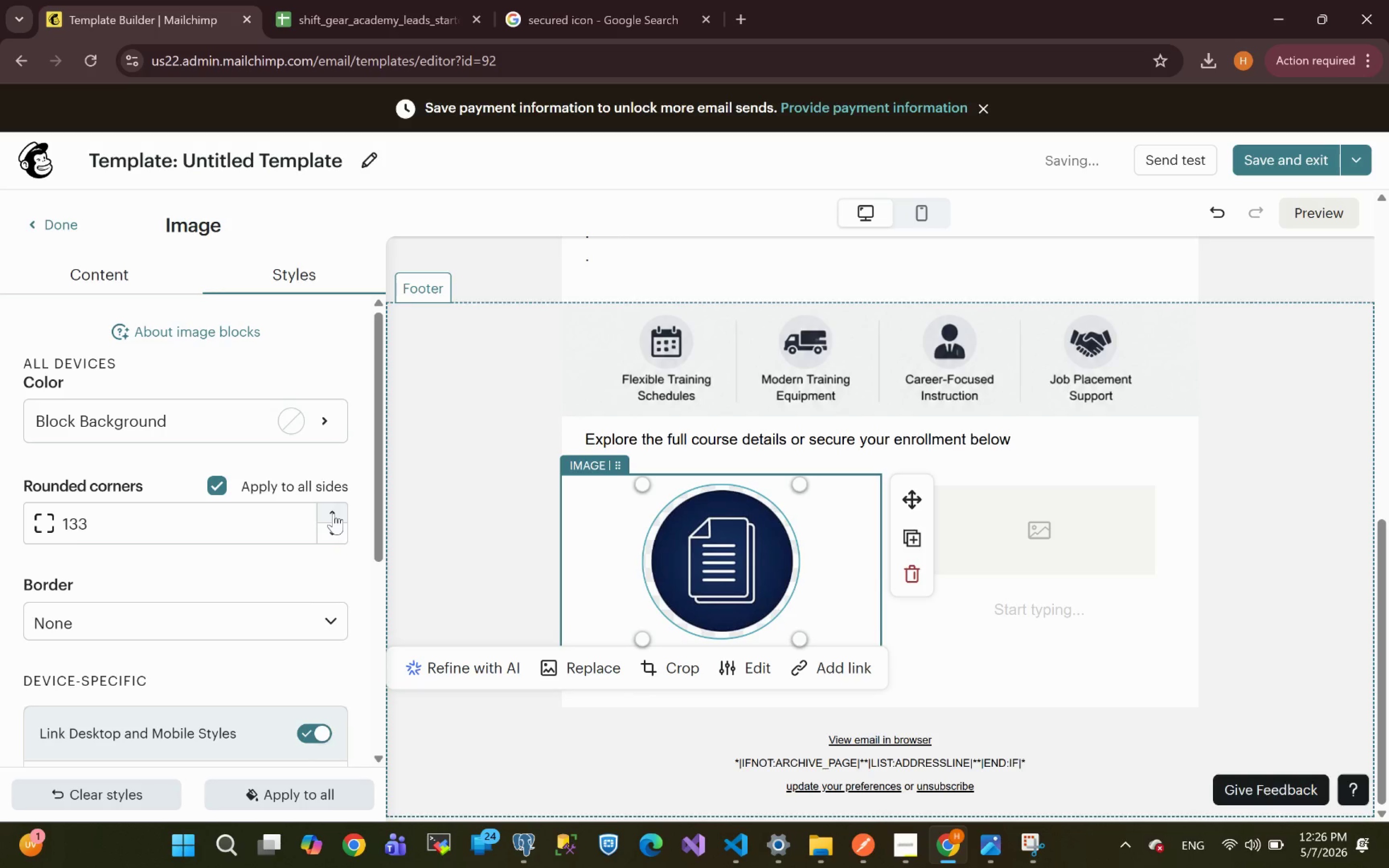 
triple_click([333, 513])
 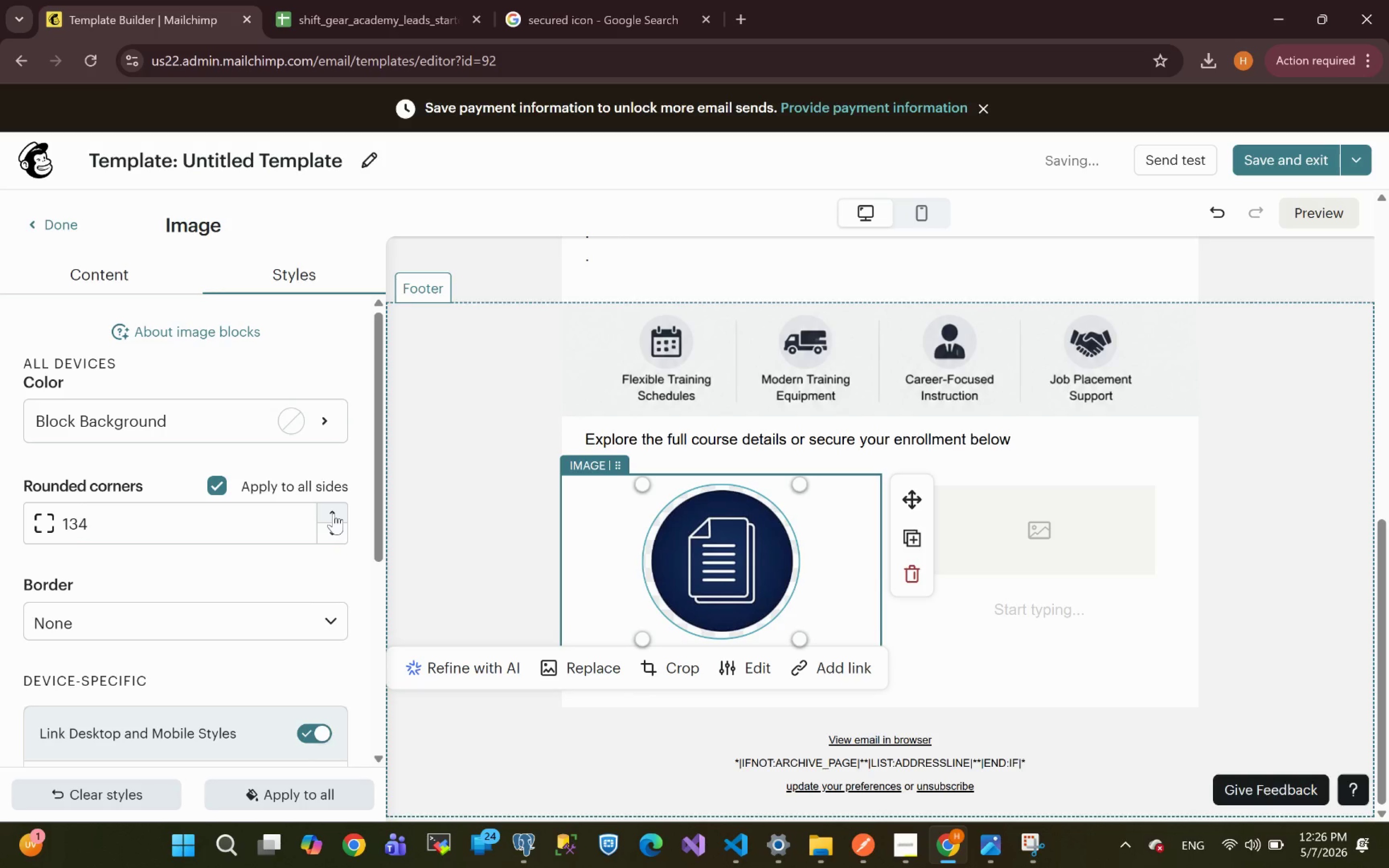 
triple_click([333, 513])
 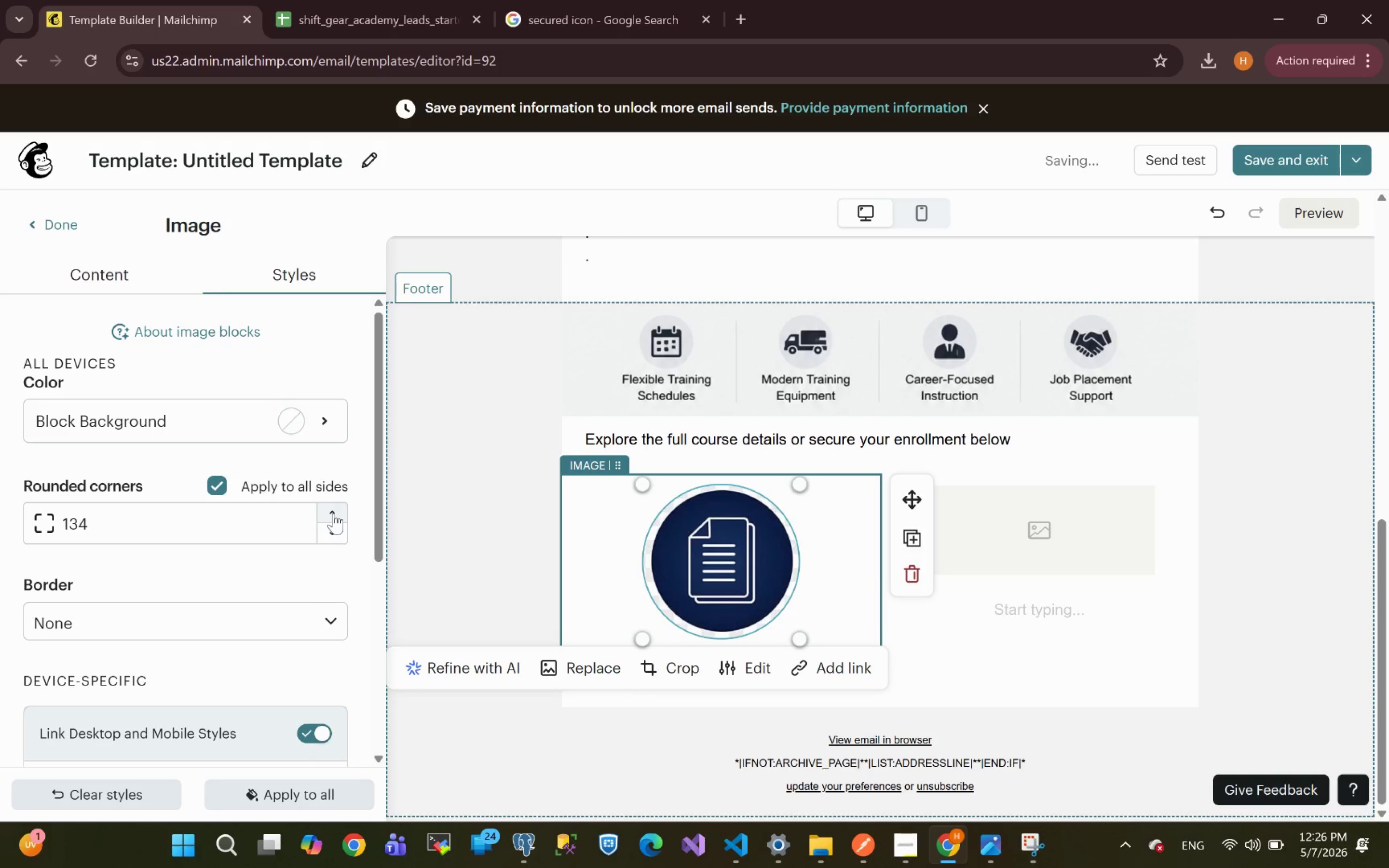 
triple_click([333, 513])
 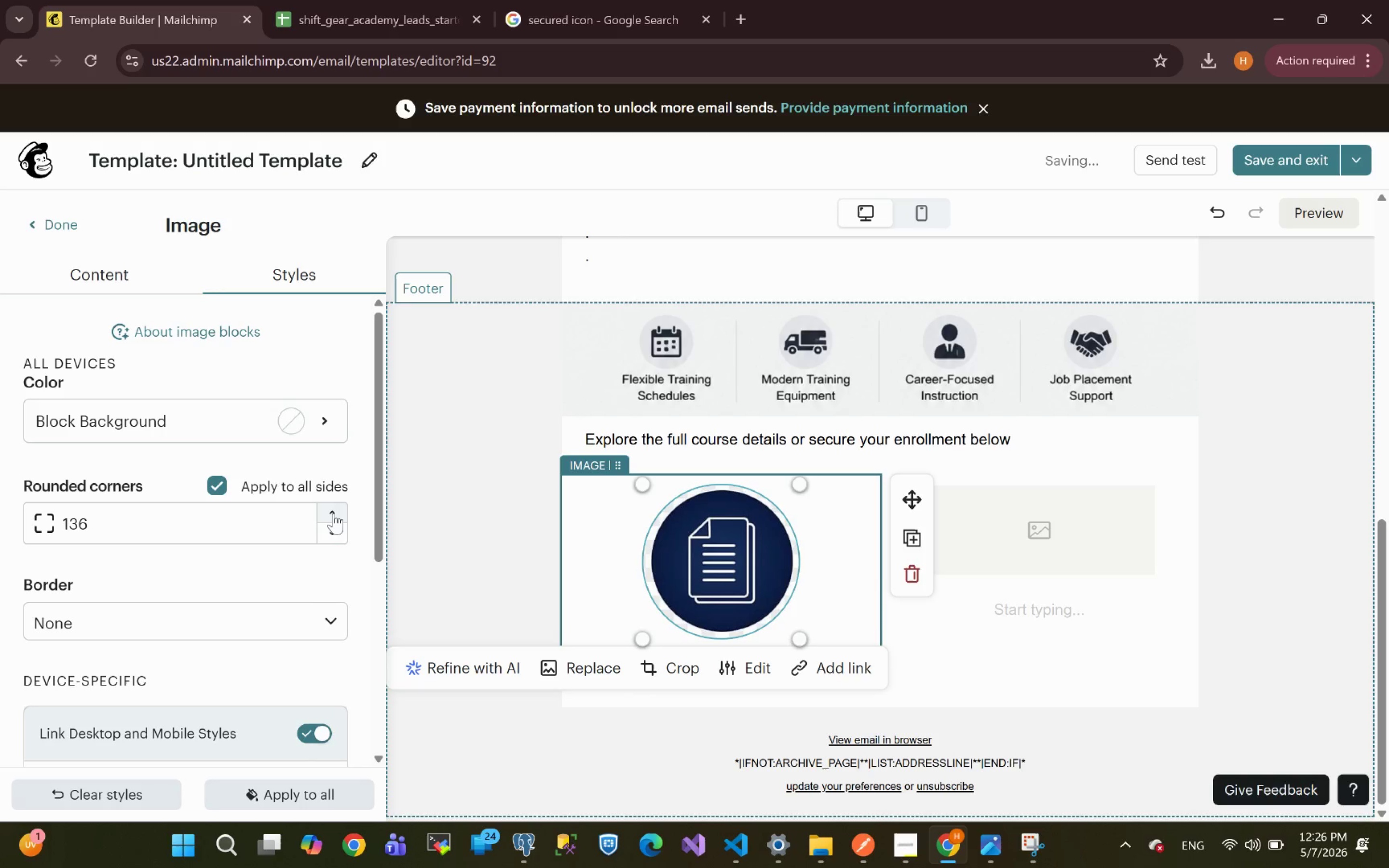 
triple_click([333, 513])
 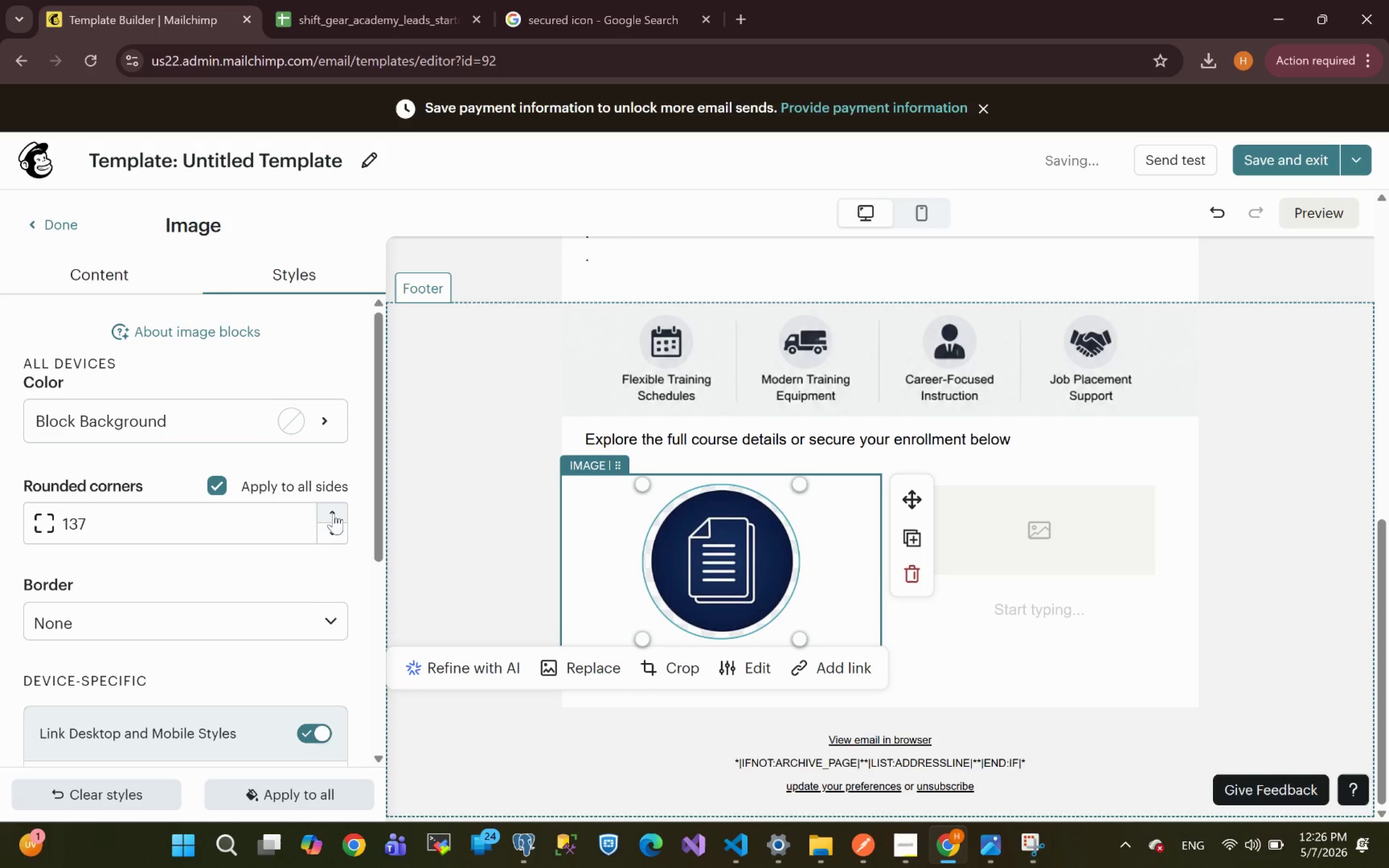 
triple_click([333, 513])
 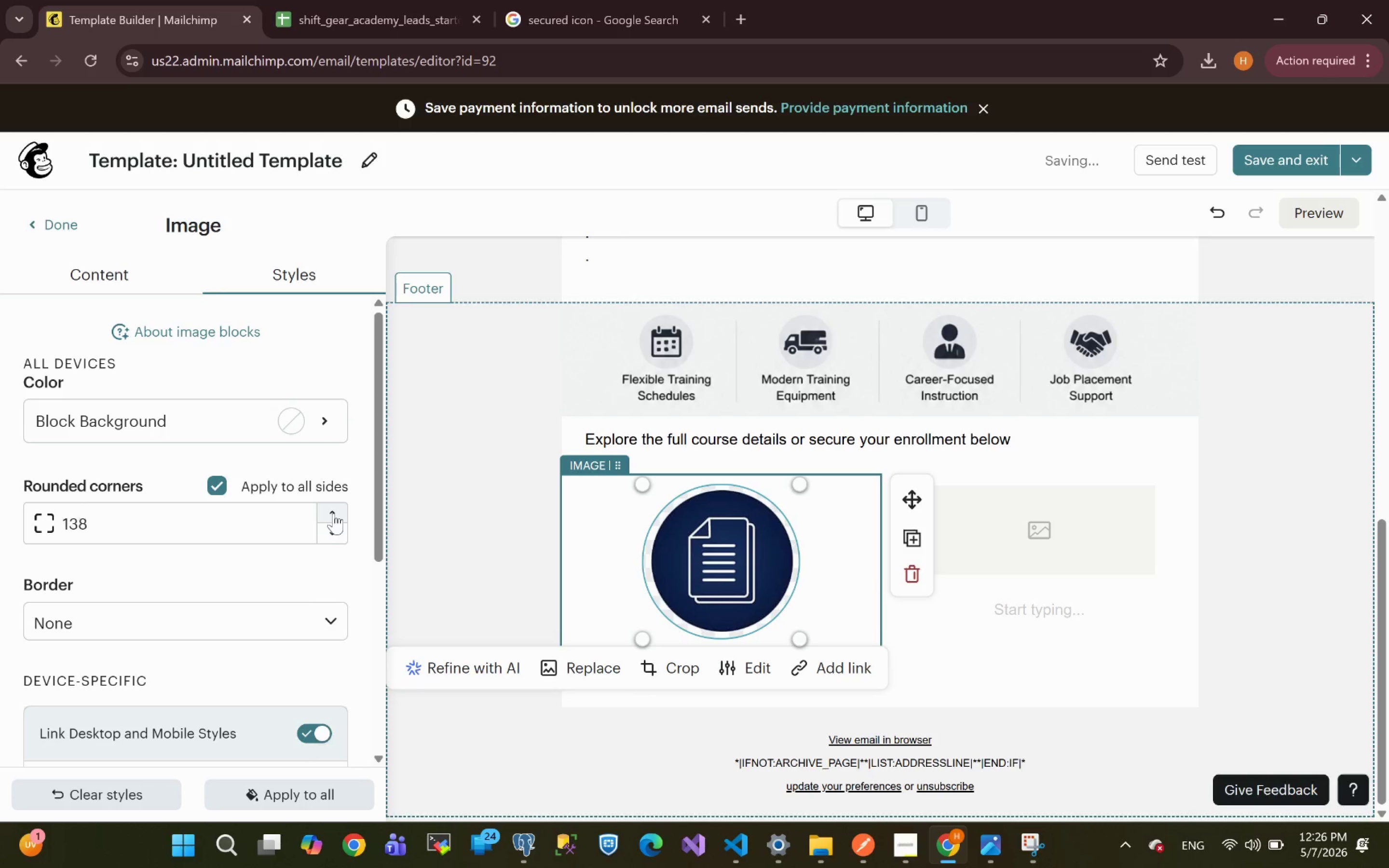 
triple_click([333, 513])
 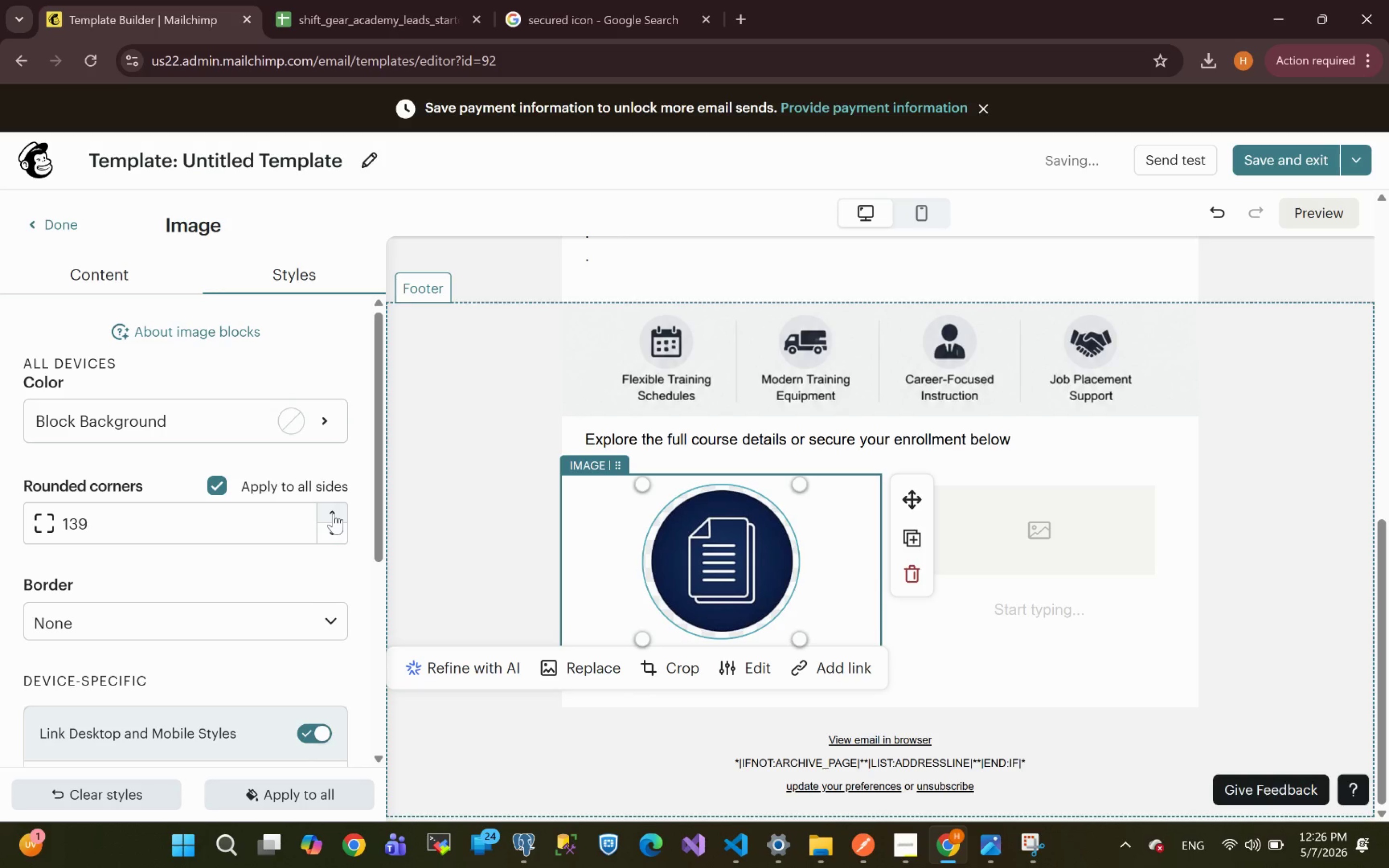 
triple_click([333, 513])
 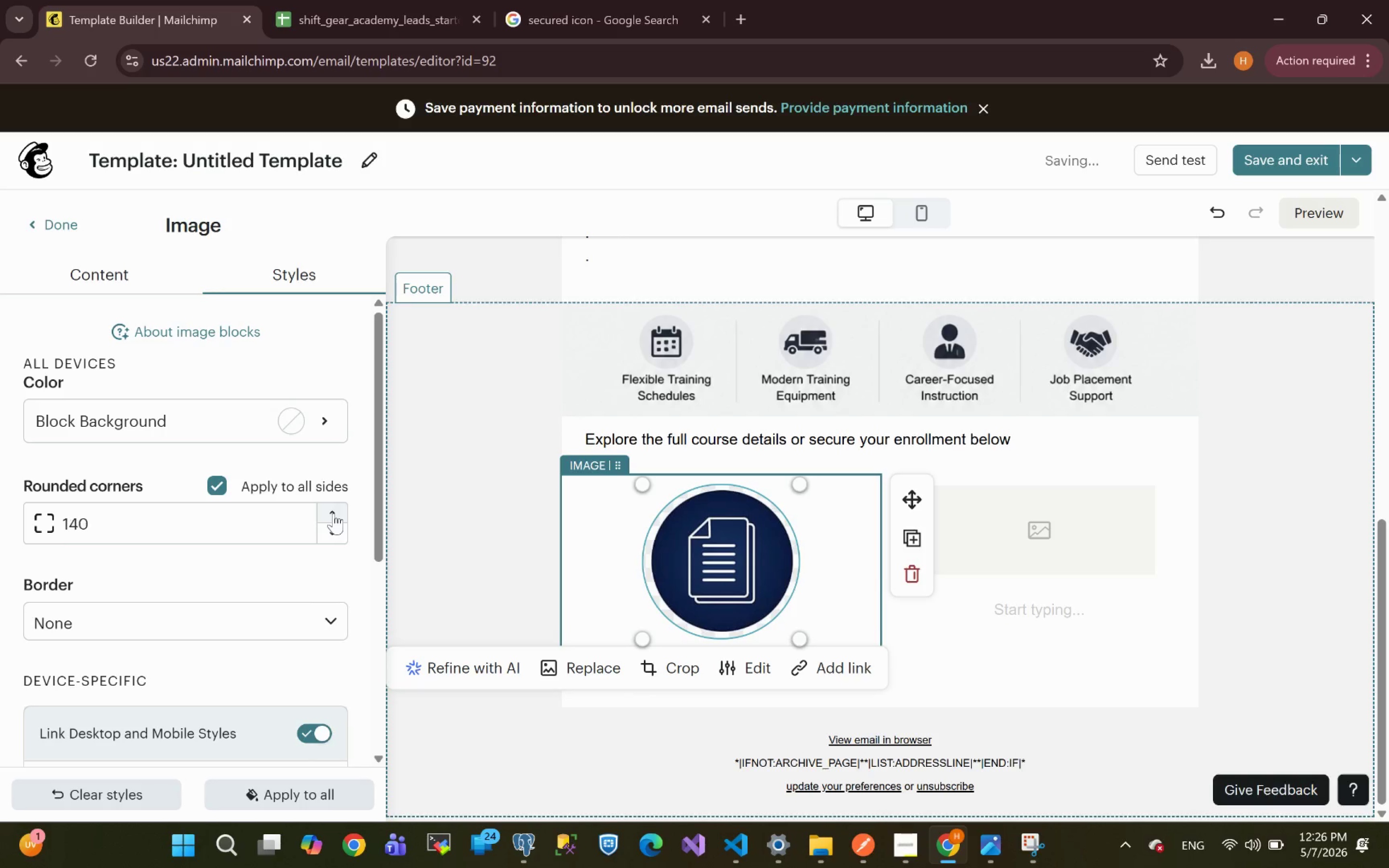 
triple_click([333, 513])
 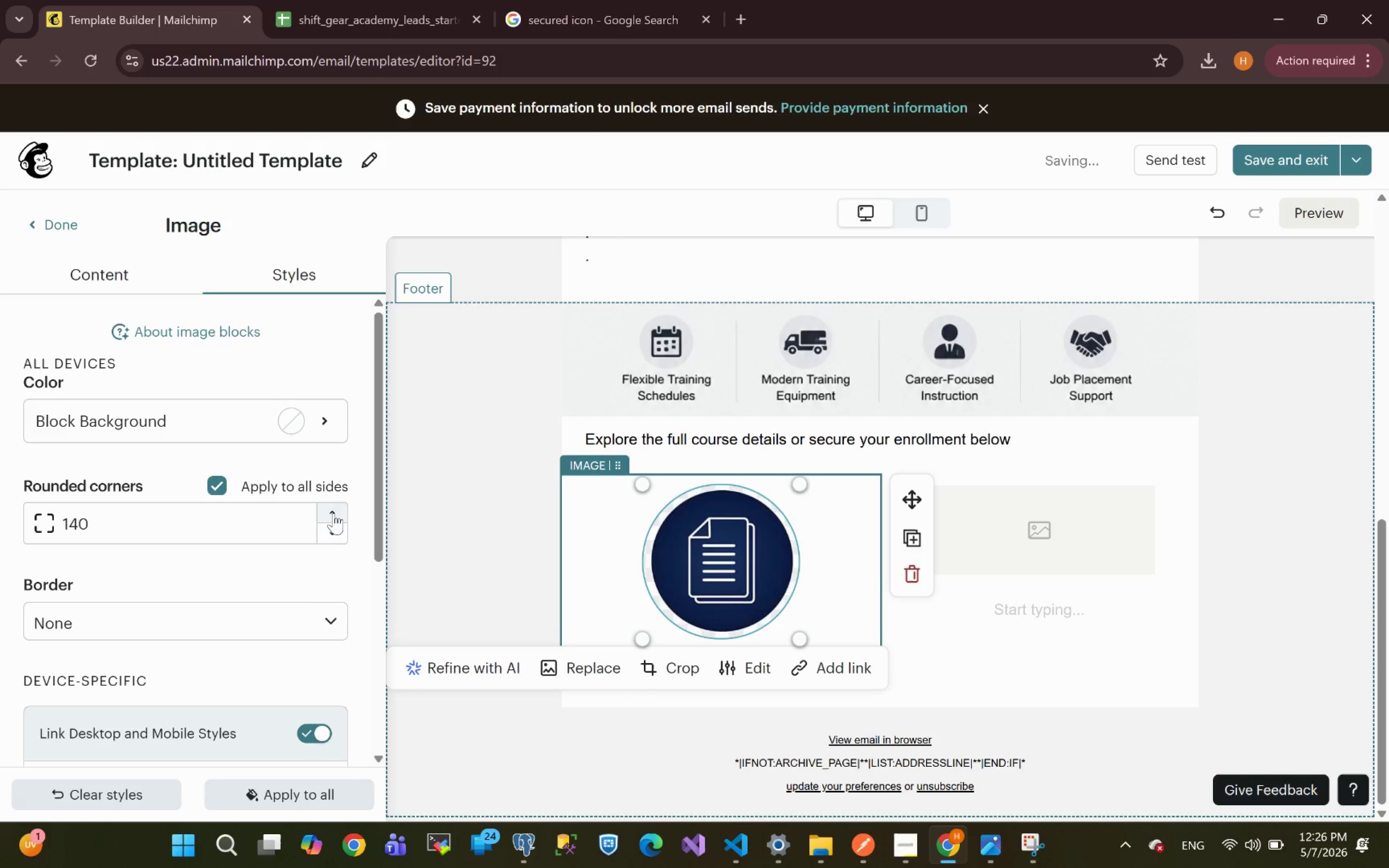 
triple_click([333, 513])
 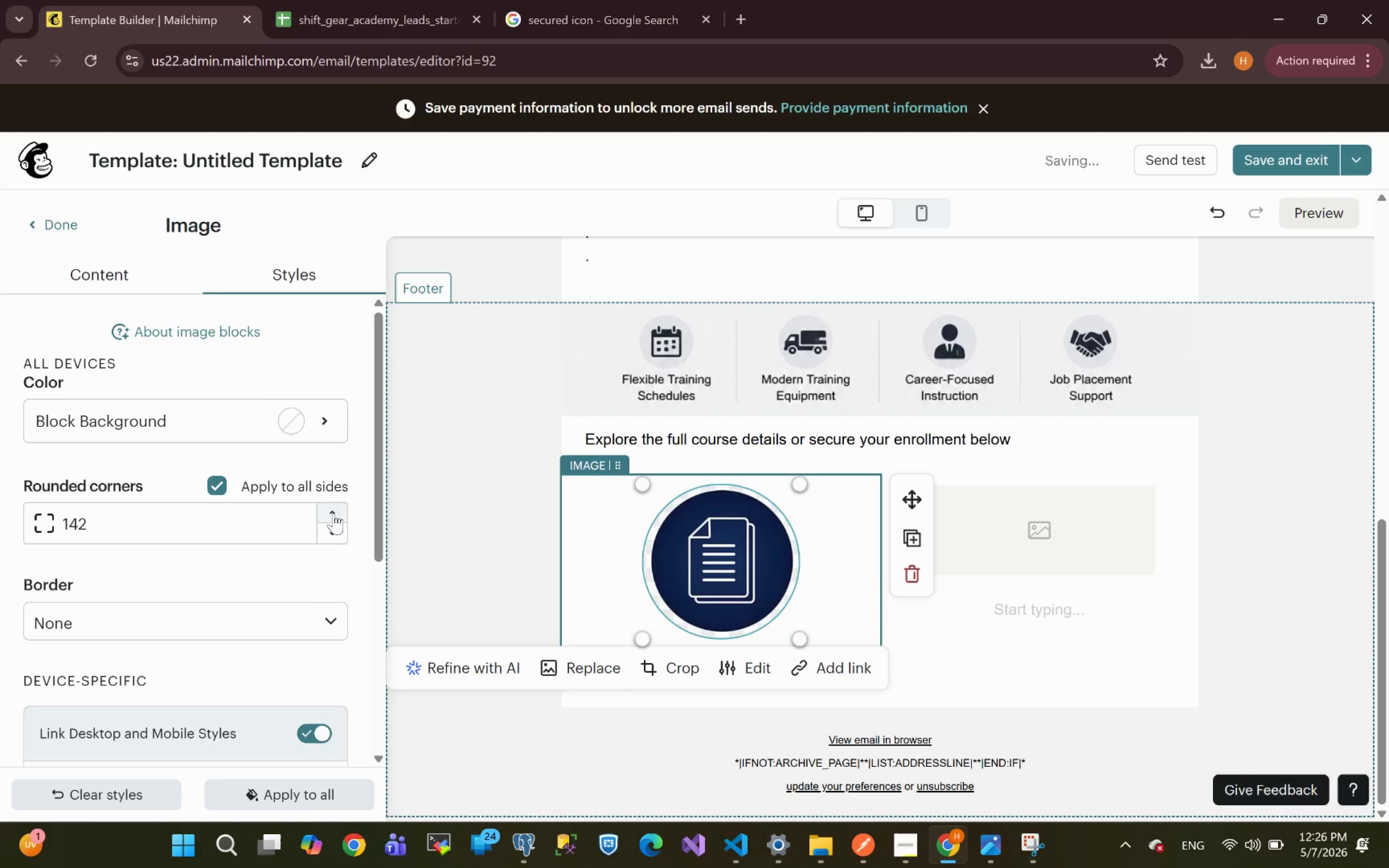 
triple_click([333, 513])
 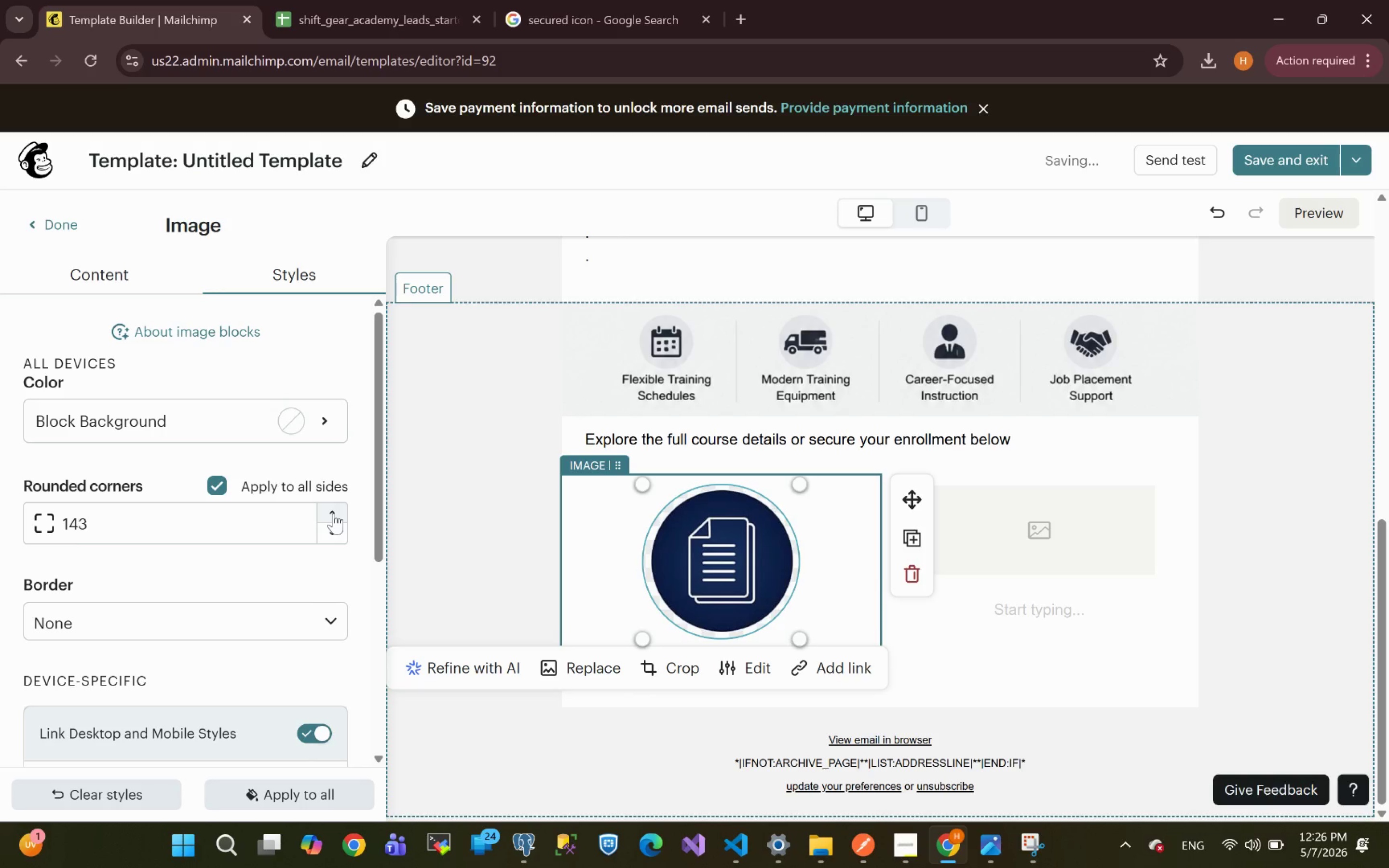 
triple_click([333, 513])
 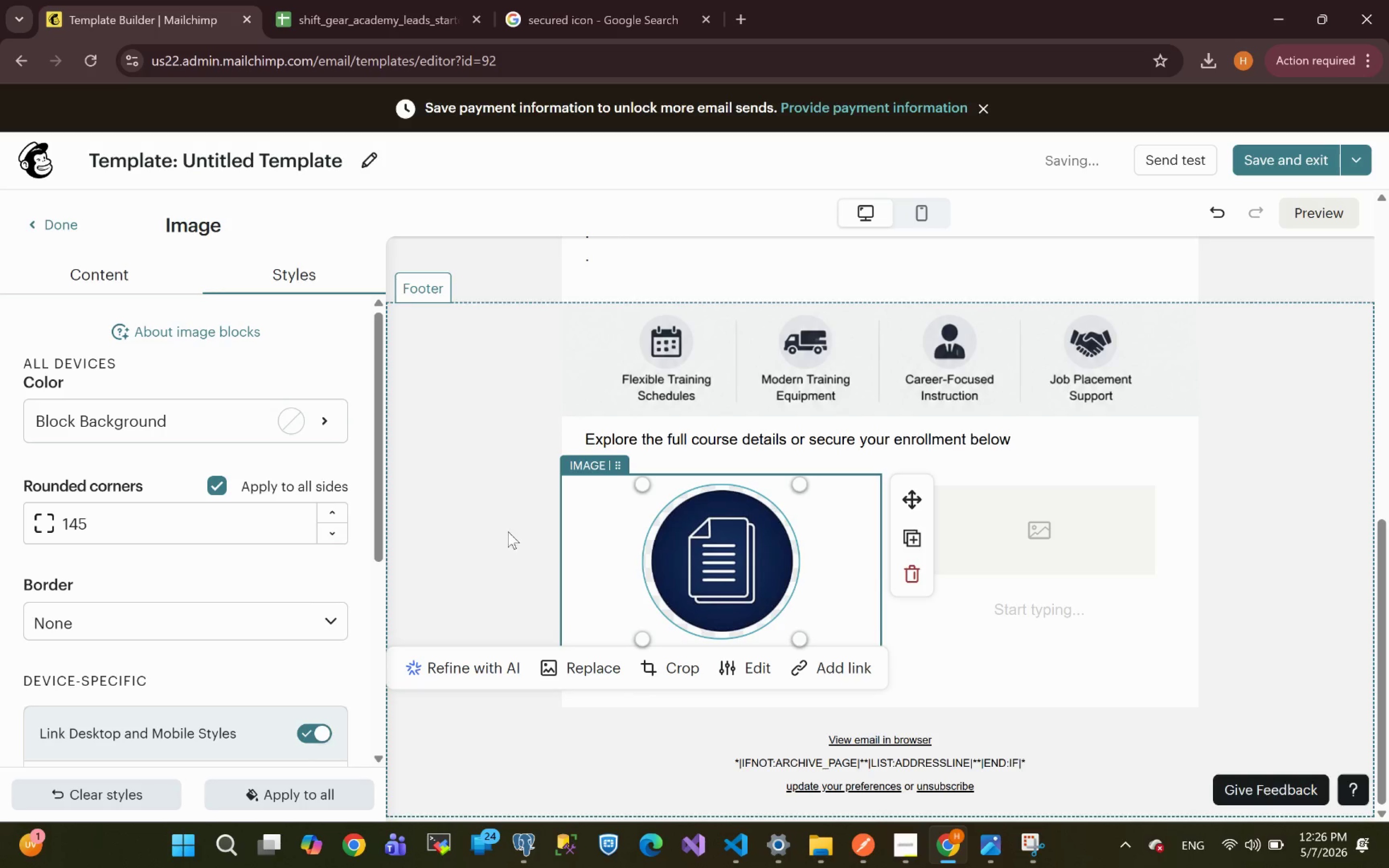 
left_click([507, 532])
 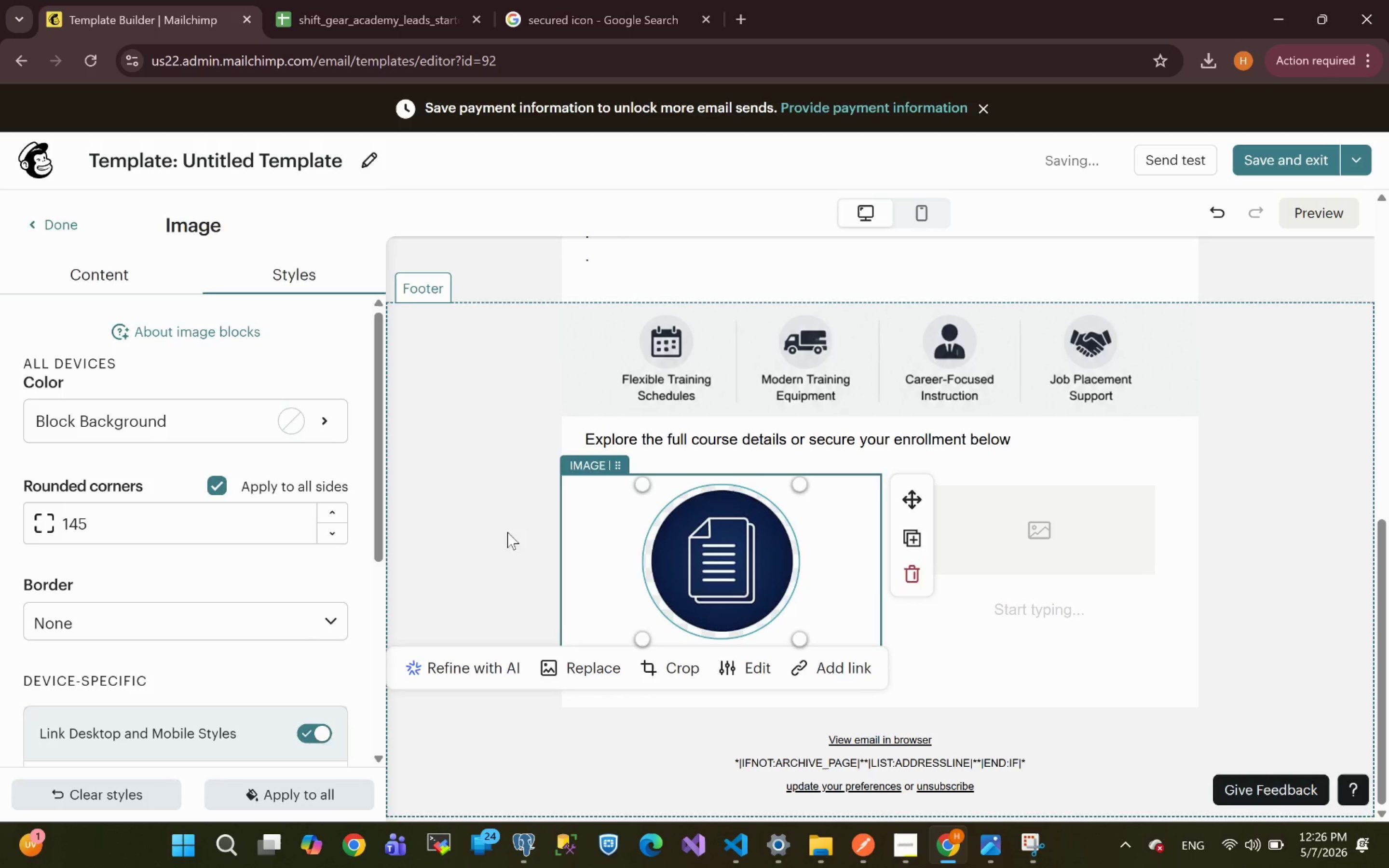 
left_click_drag(start_coordinate=[507, 532], to_coordinate=[724, 556])
 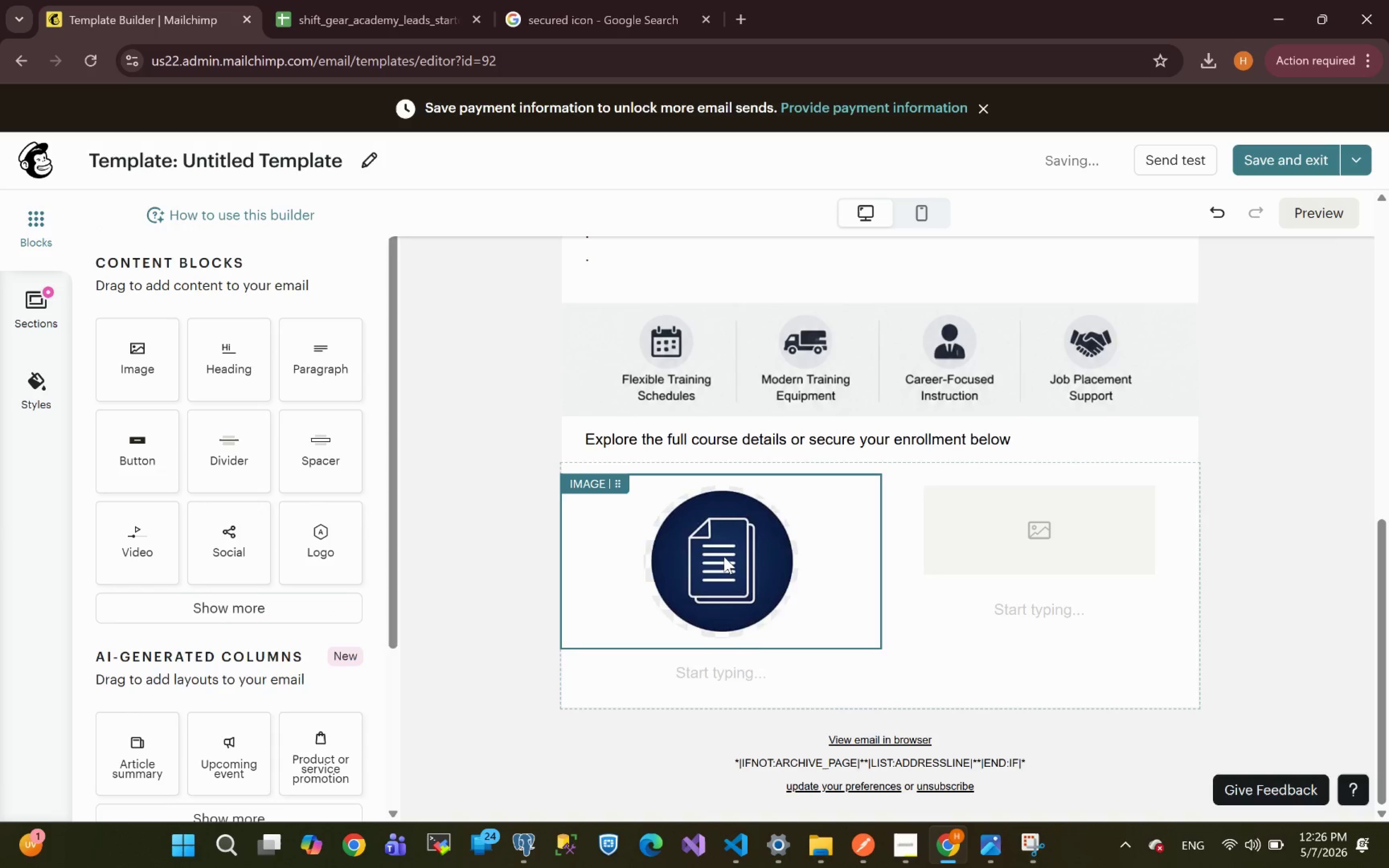 
left_click([724, 556])
 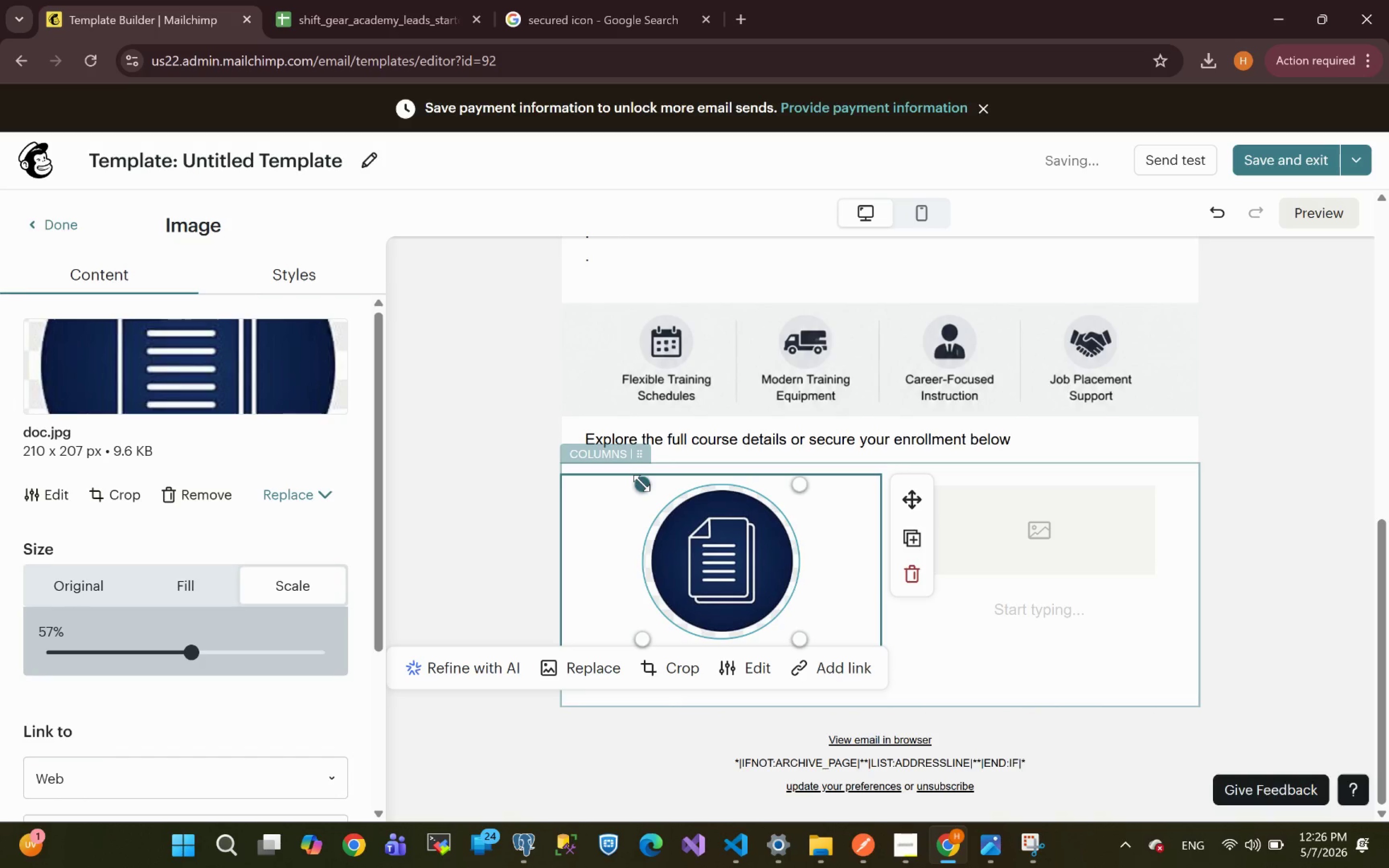 
left_click_drag(start_coordinate=[641, 483], to_coordinate=[646, 487])
 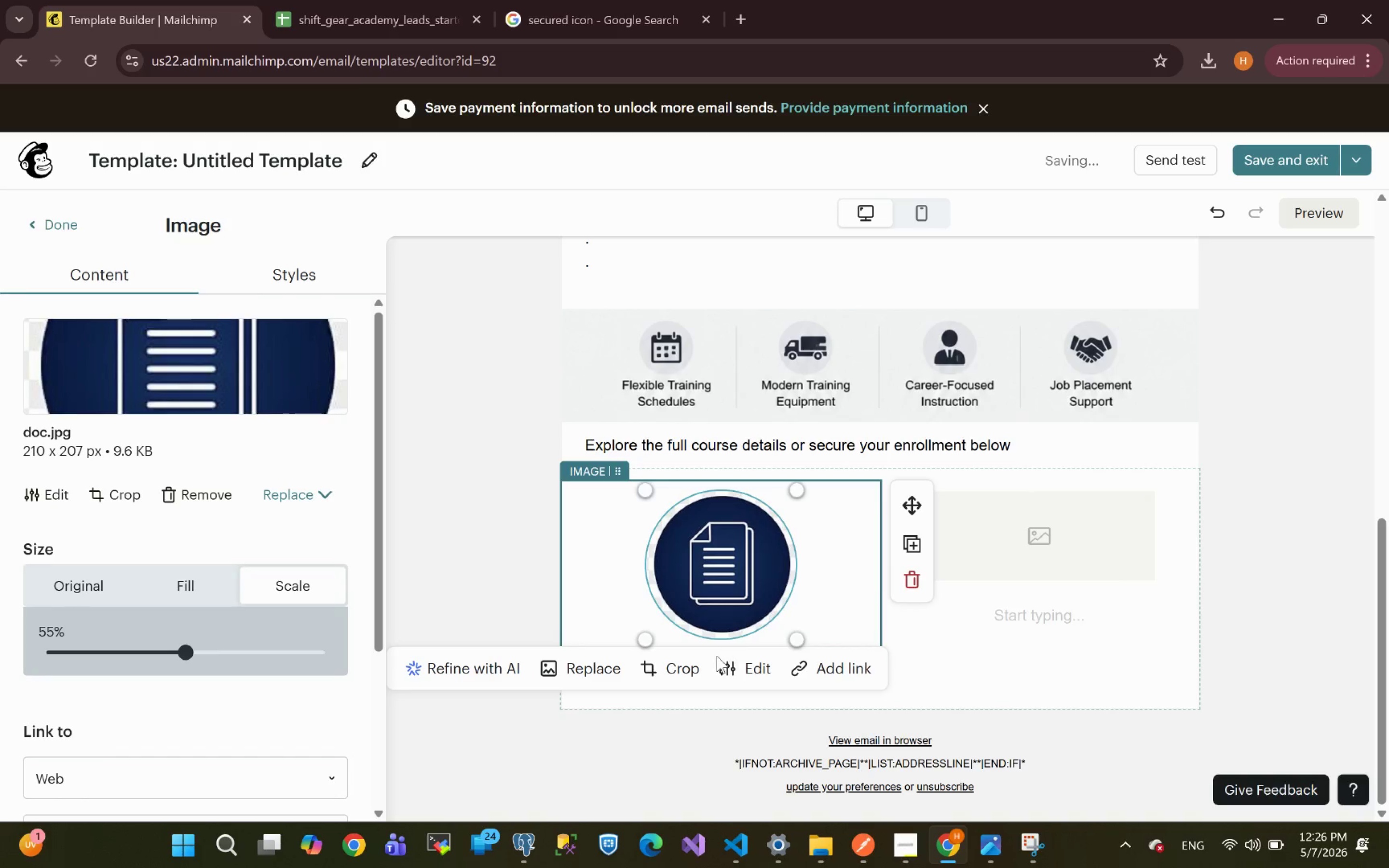 
left_click([675, 678])
 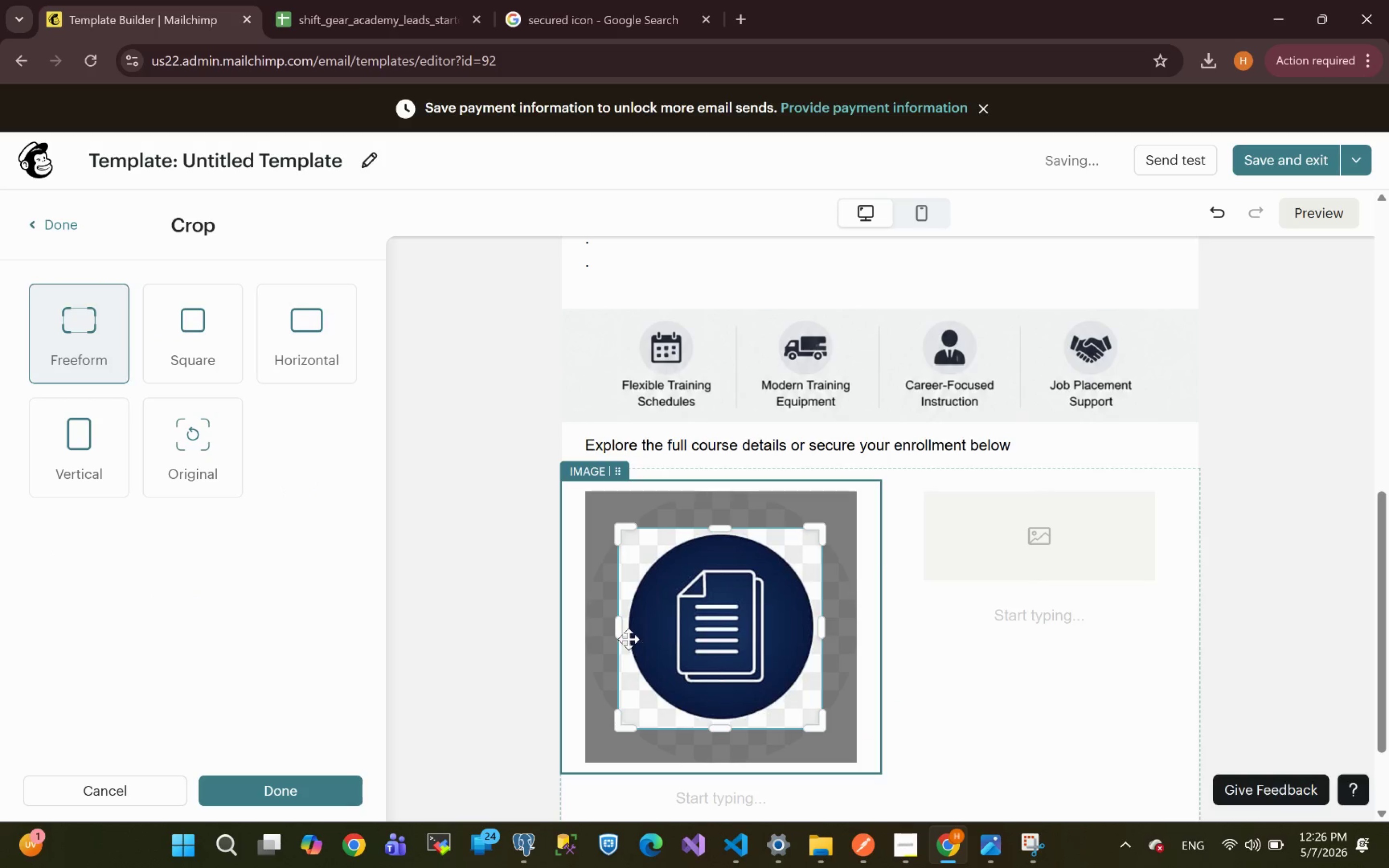 
left_click_drag(start_coordinate=[619, 631], to_coordinate=[625, 633])
 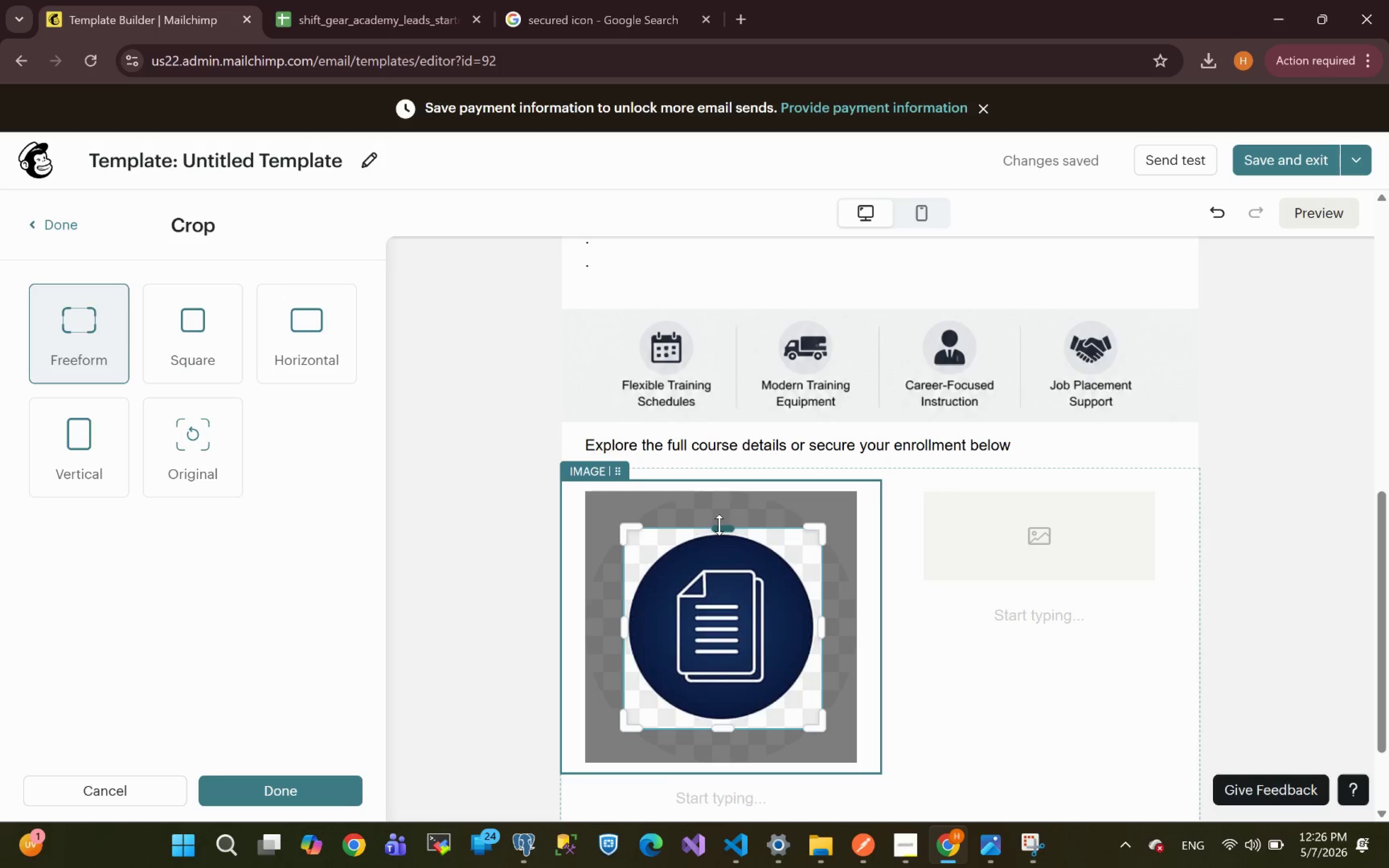 
left_click_drag(start_coordinate=[719, 525], to_coordinate=[719, 529])
 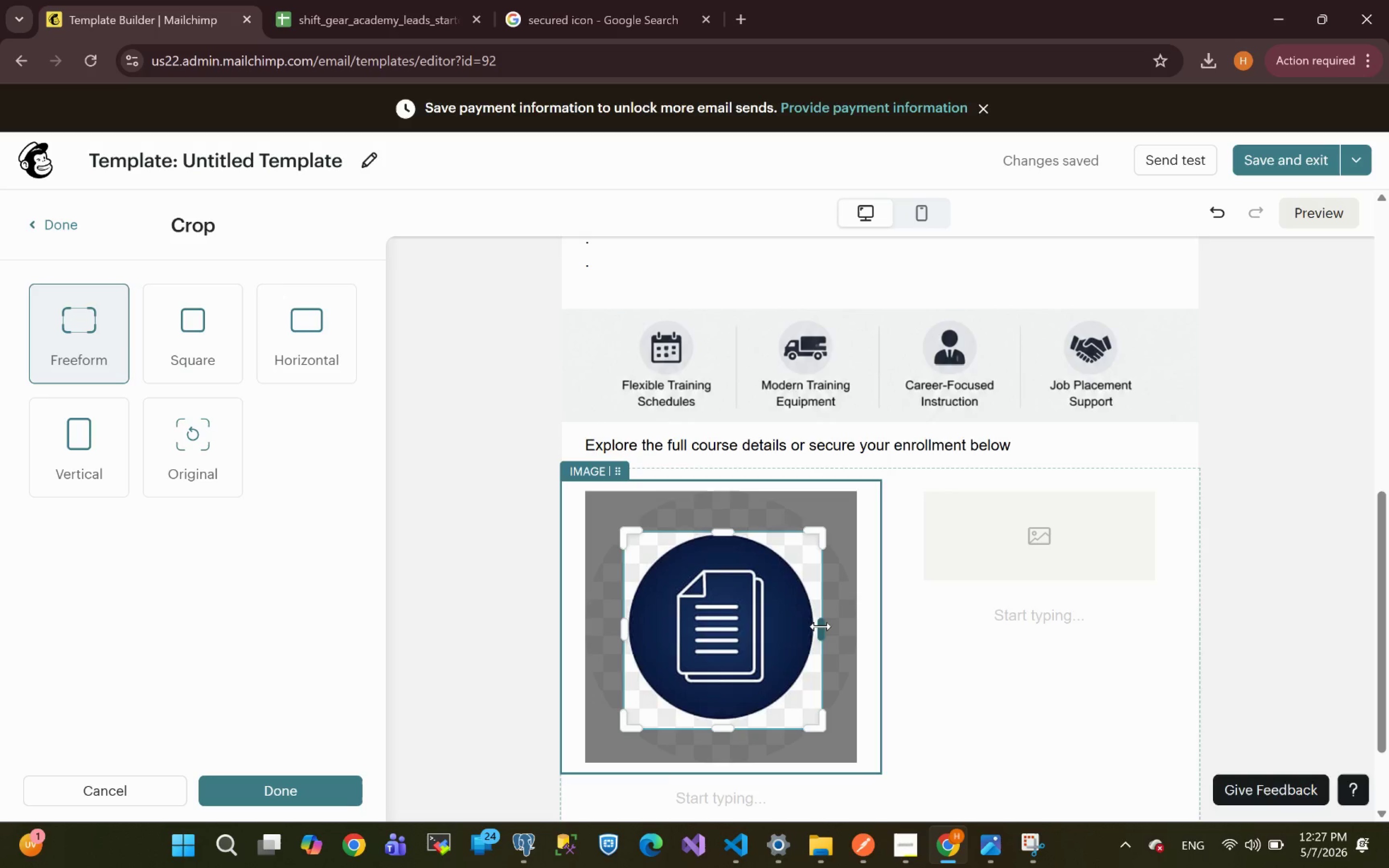 
left_click_drag(start_coordinate=[821, 626], to_coordinate=[815, 628])
 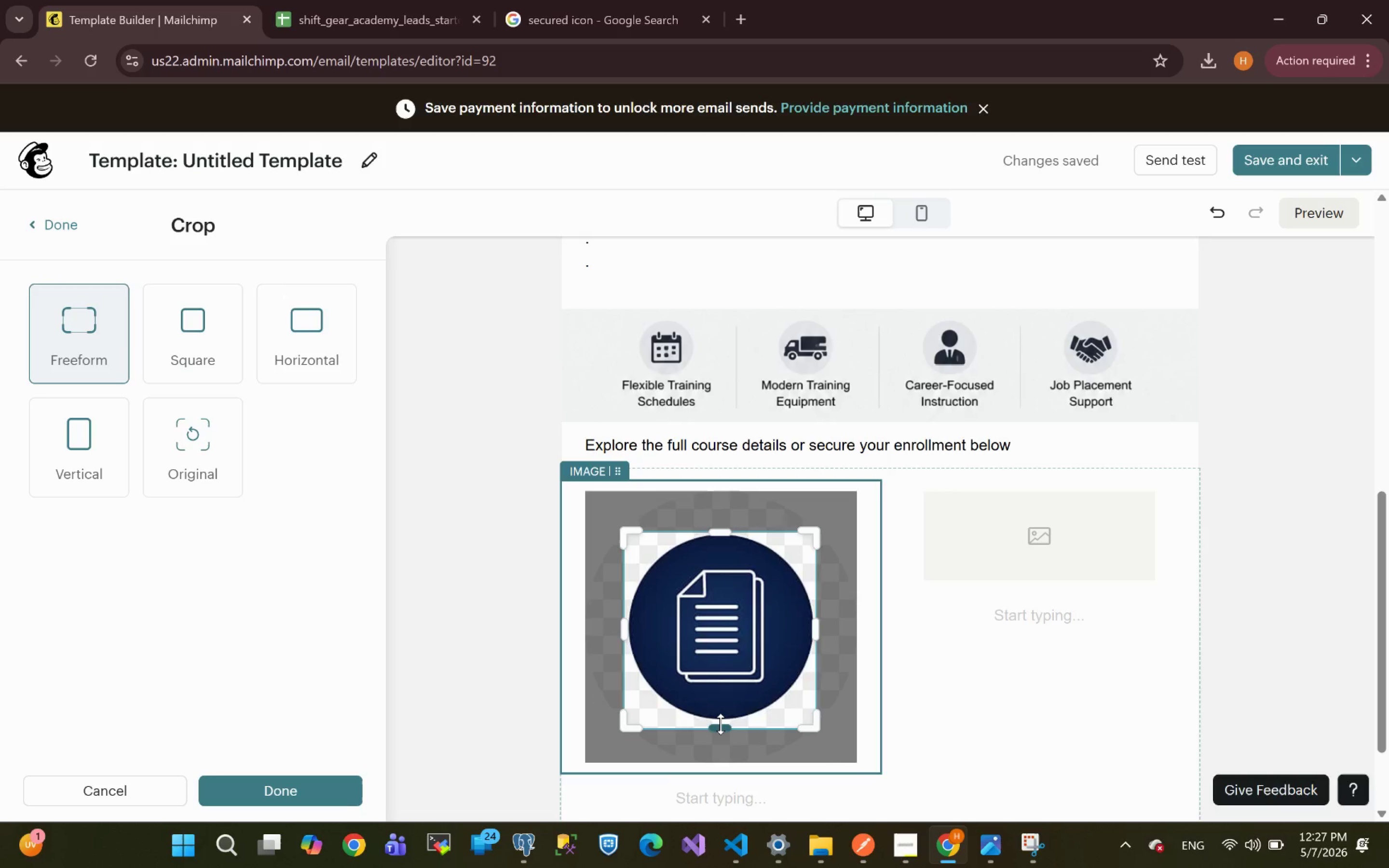 
left_click_drag(start_coordinate=[721, 724], to_coordinate=[721, 717])
 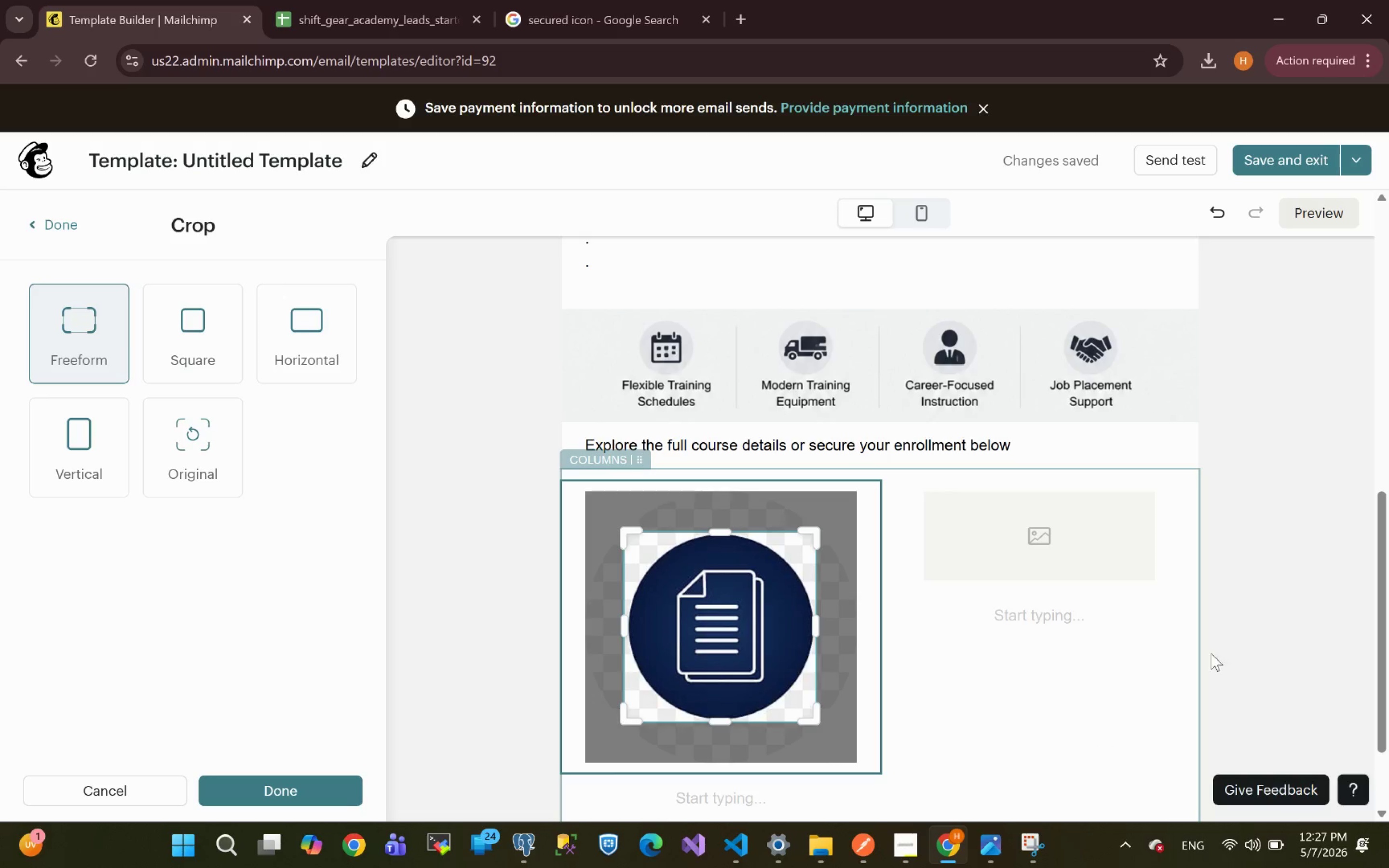 
left_click([1220, 644])
 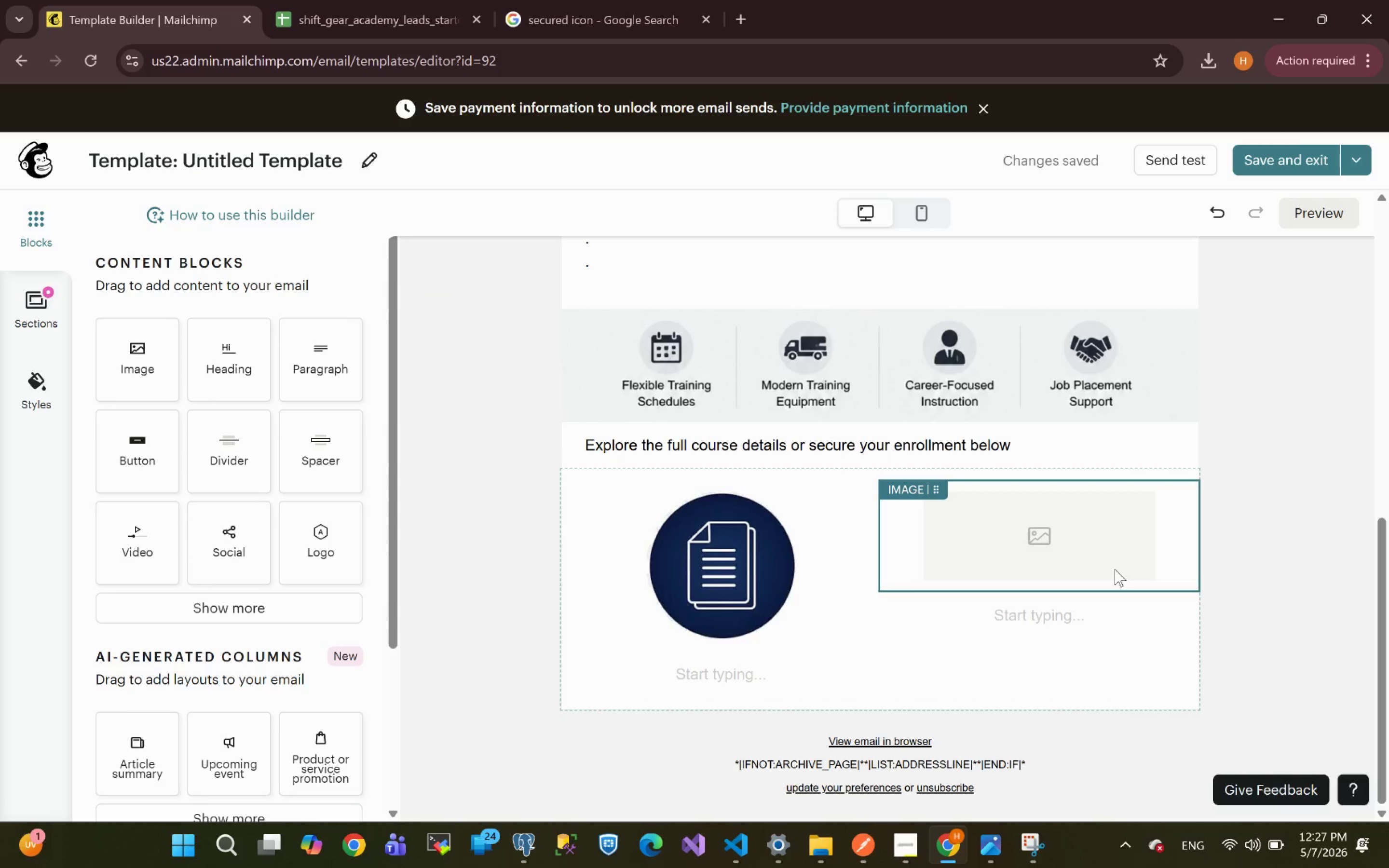 
wait(23.55)
 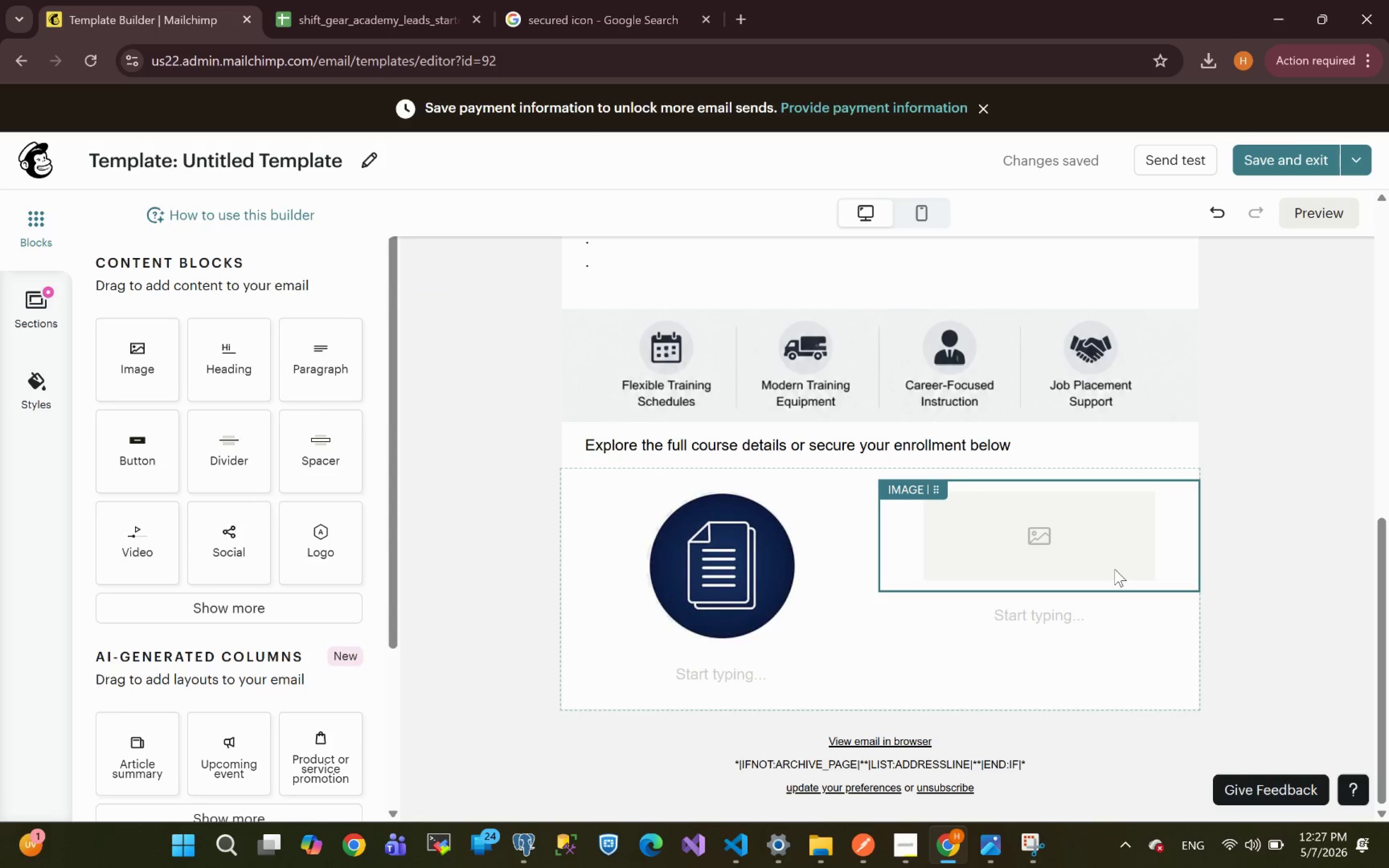 
left_click([1012, 521])
 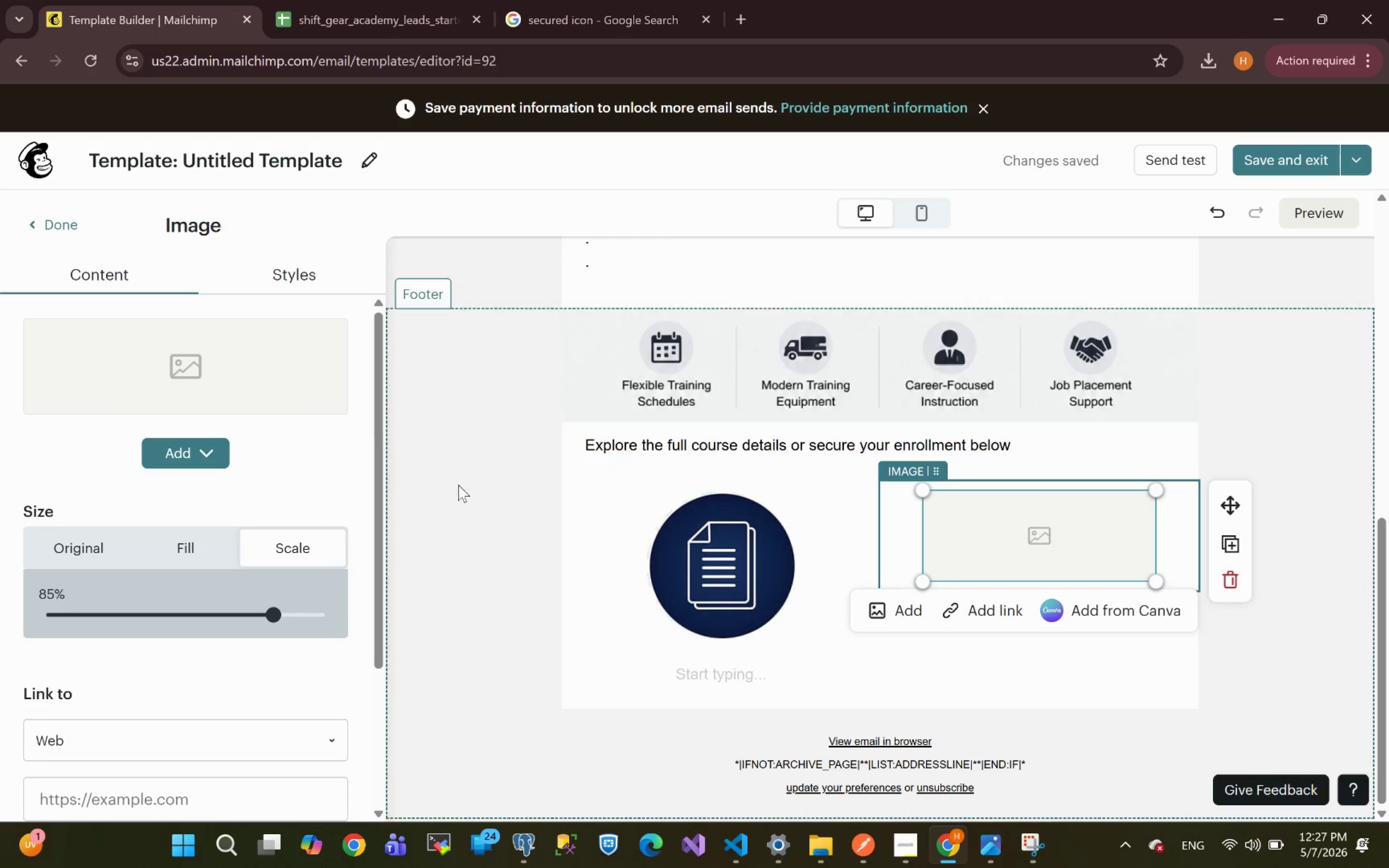 
left_click([187, 453])
 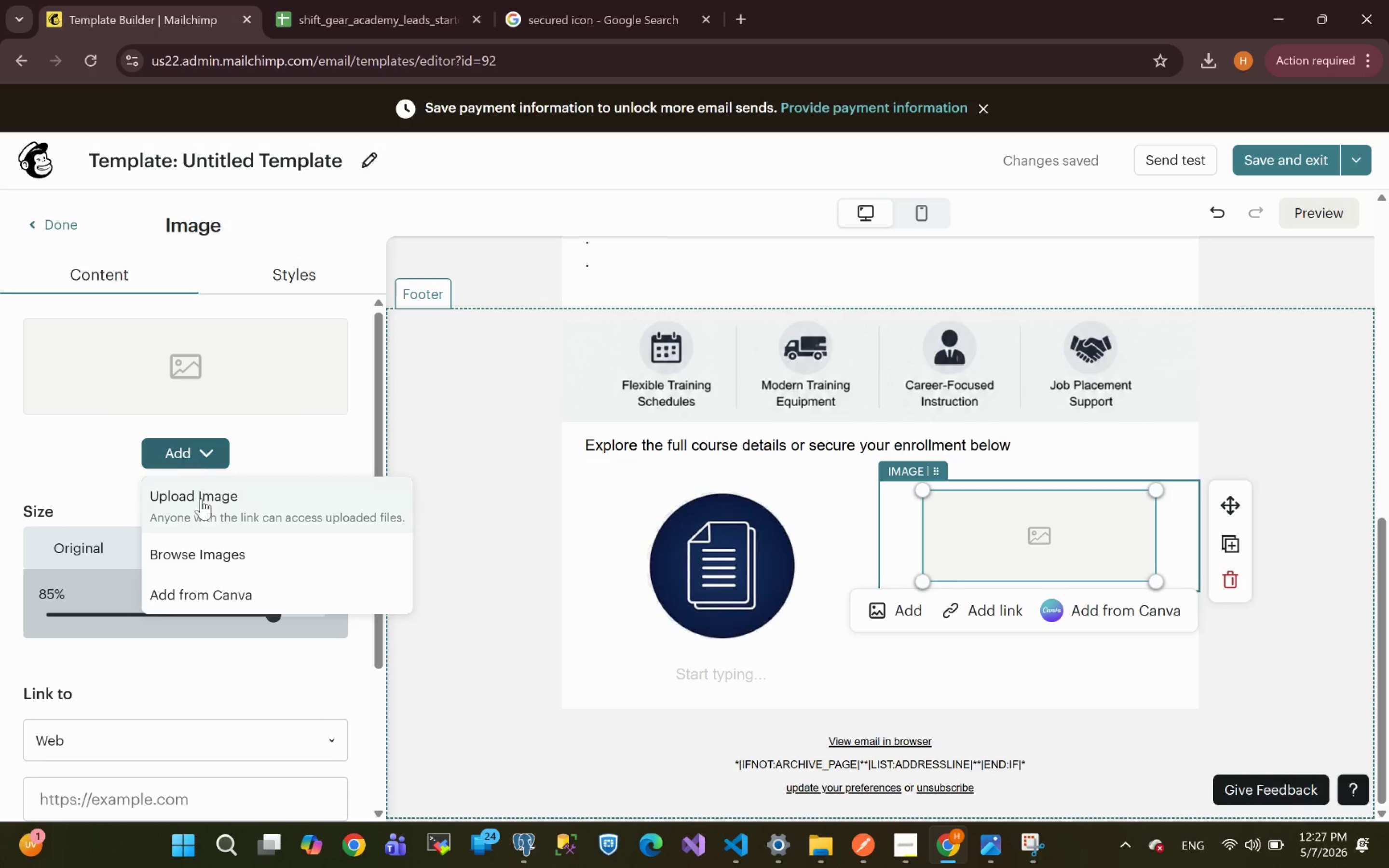 
left_click([201, 503])
 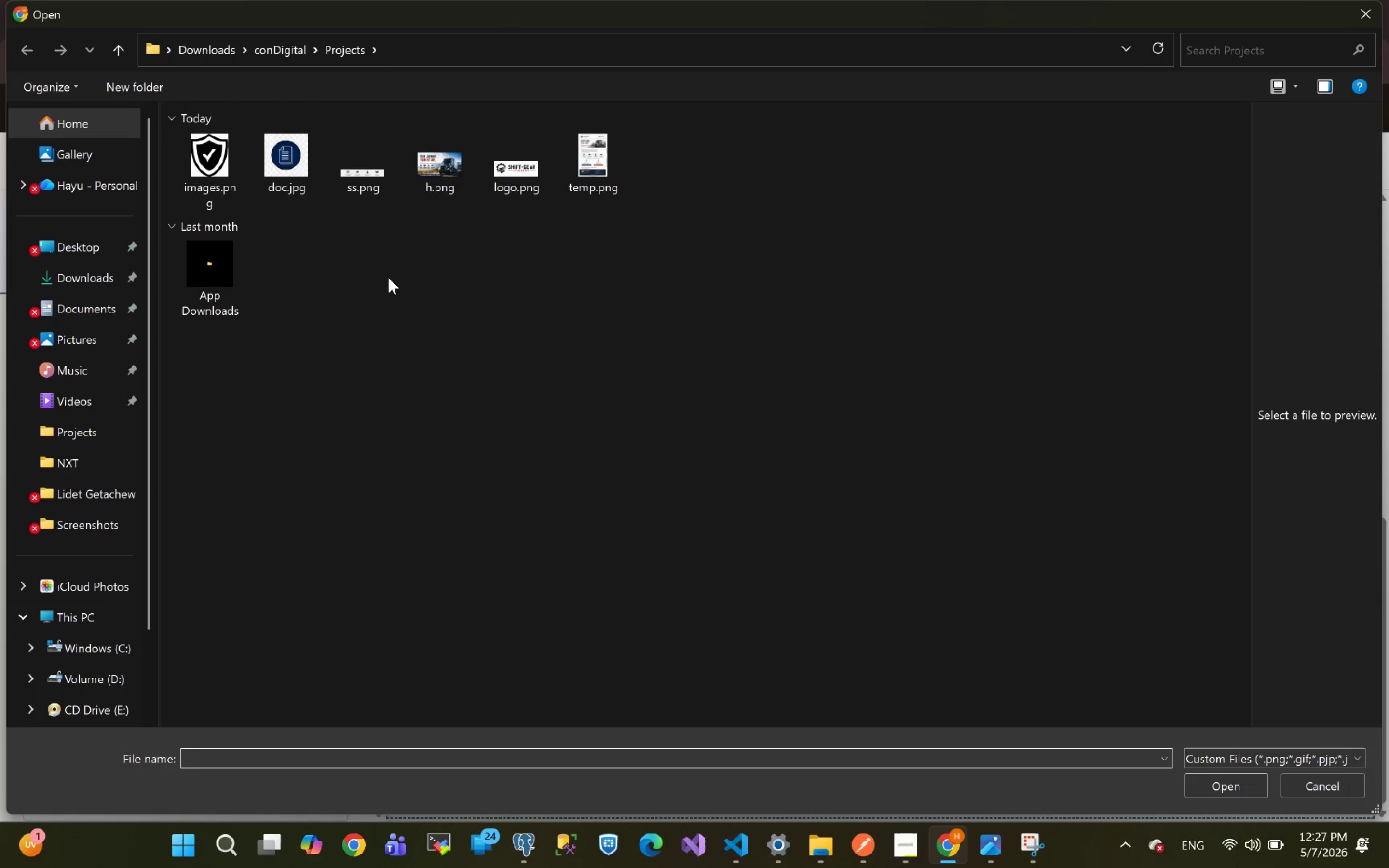 
wait(6.36)
 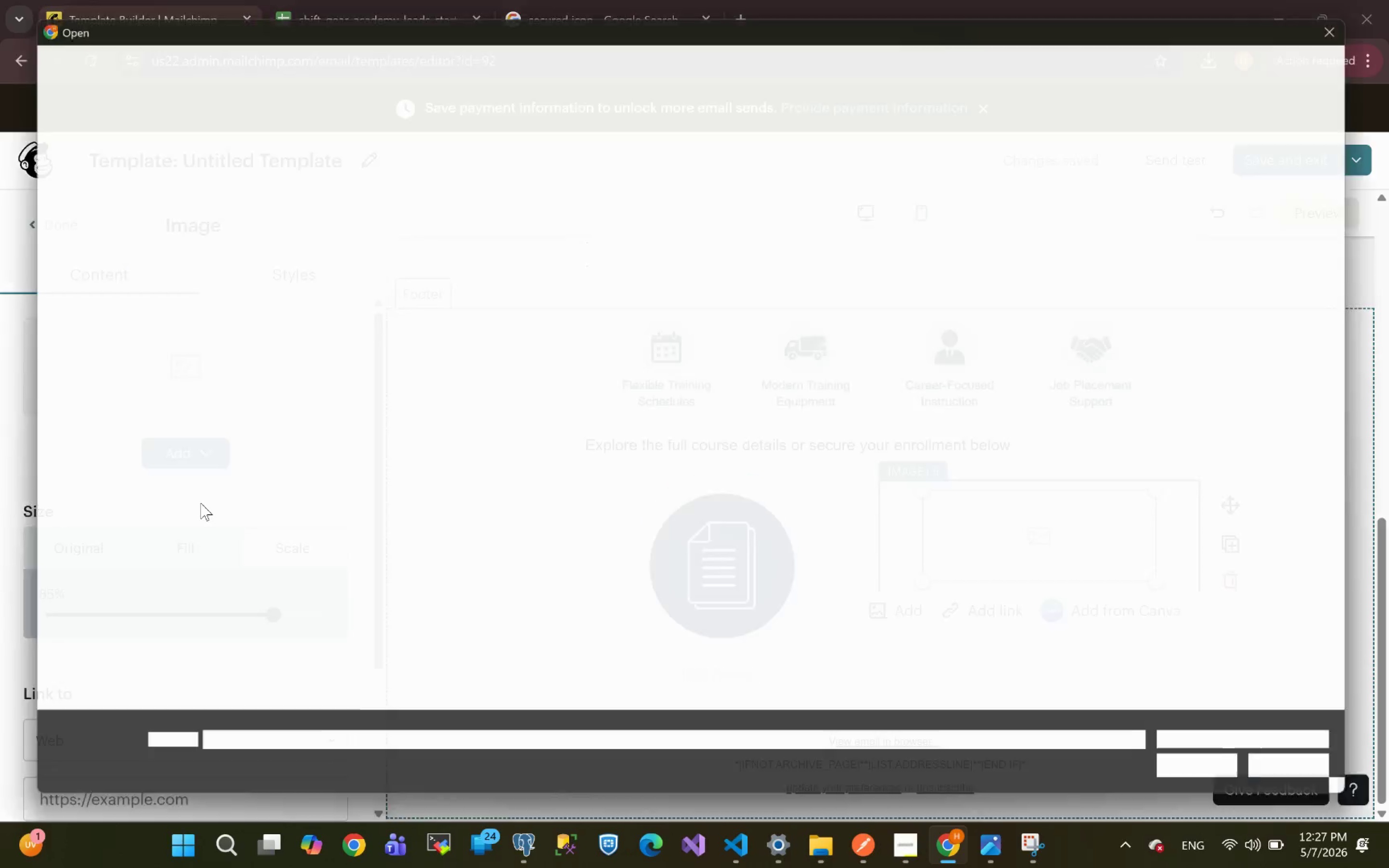 
left_click([215, 160])
 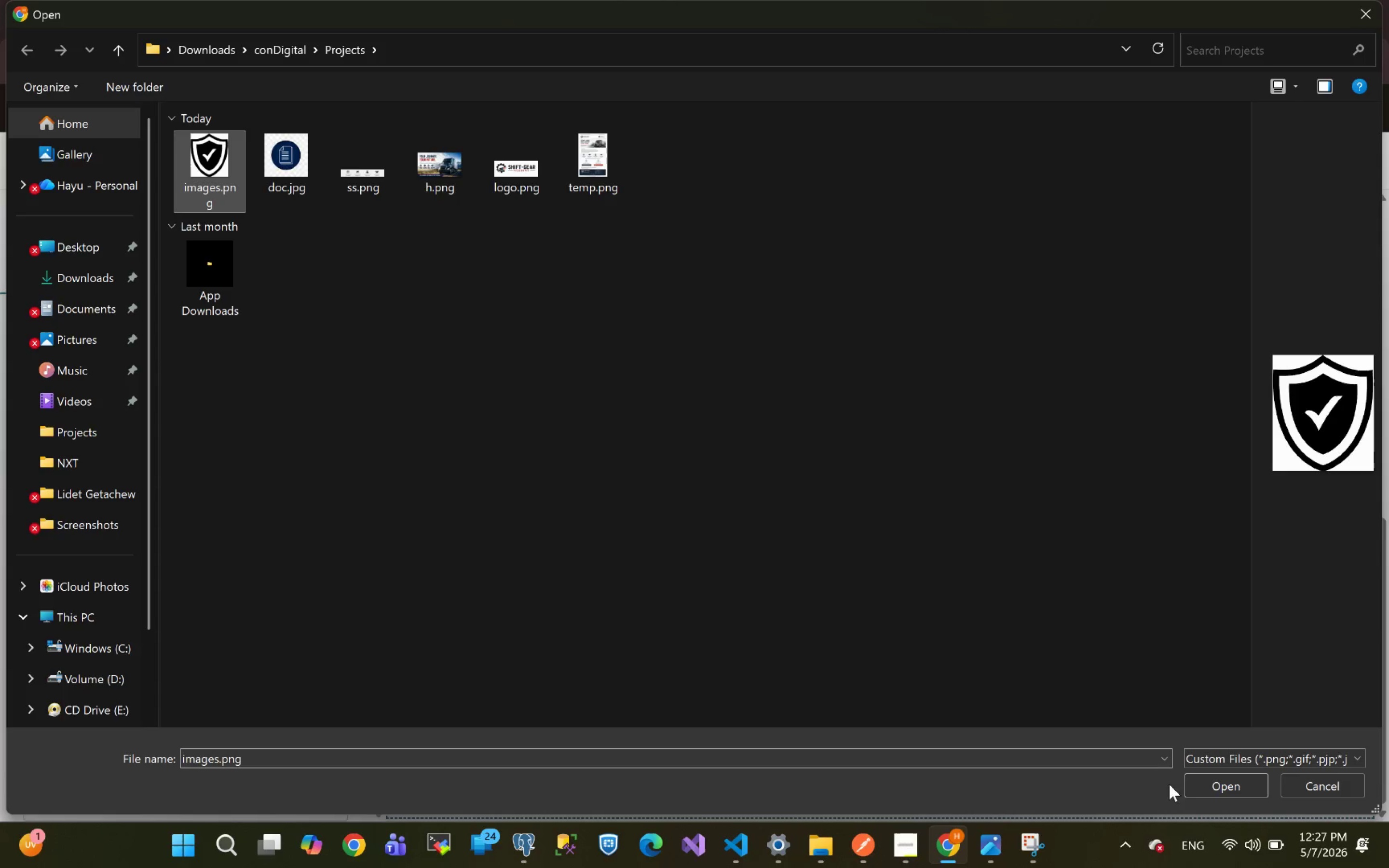 
left_click([1211, 775])
 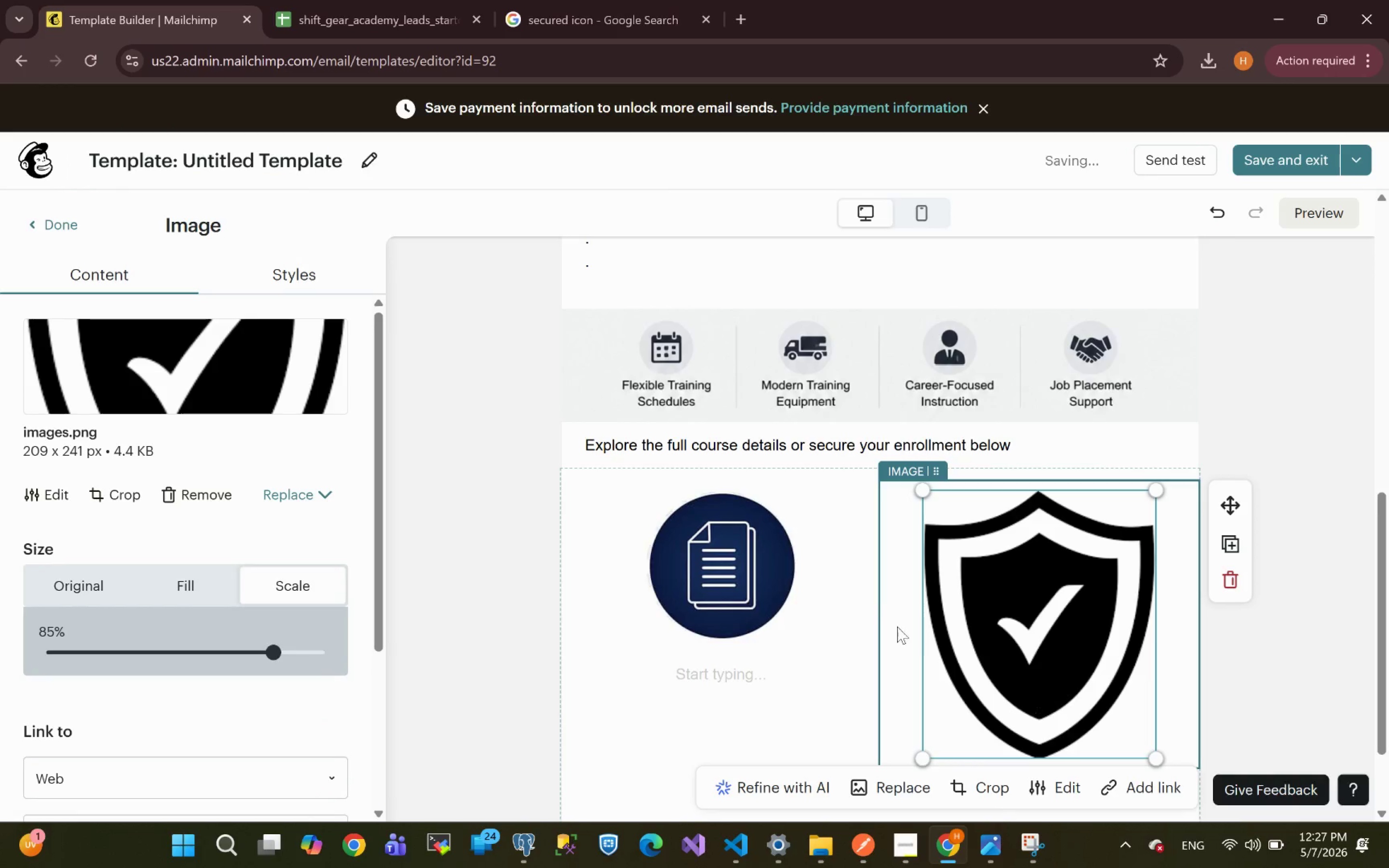 
wait(7.11)
 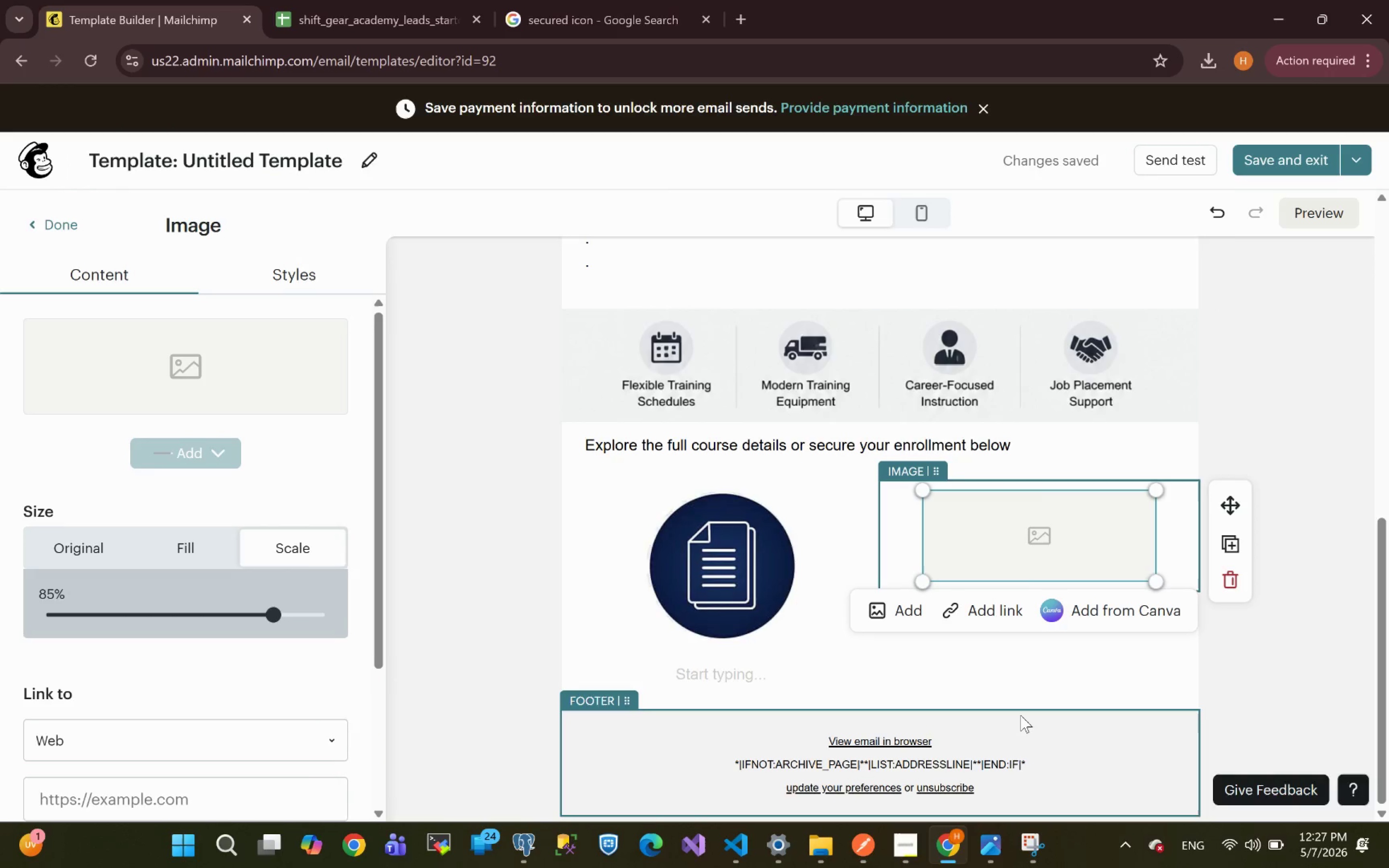 
left_click([209, 649])
 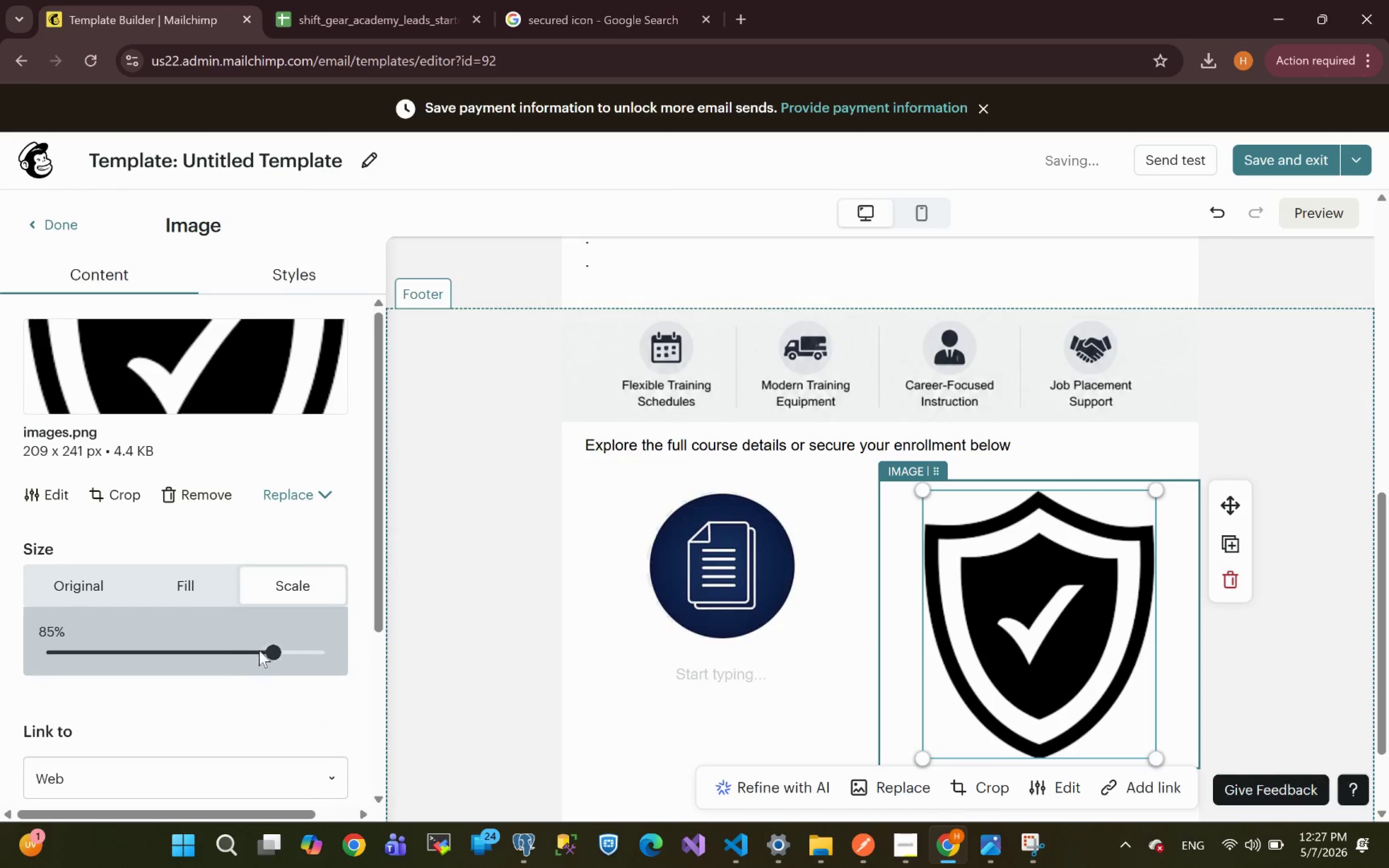 
left_click_drag(start_coordinate=[272, 653], to_coordinate=[139, 645])
 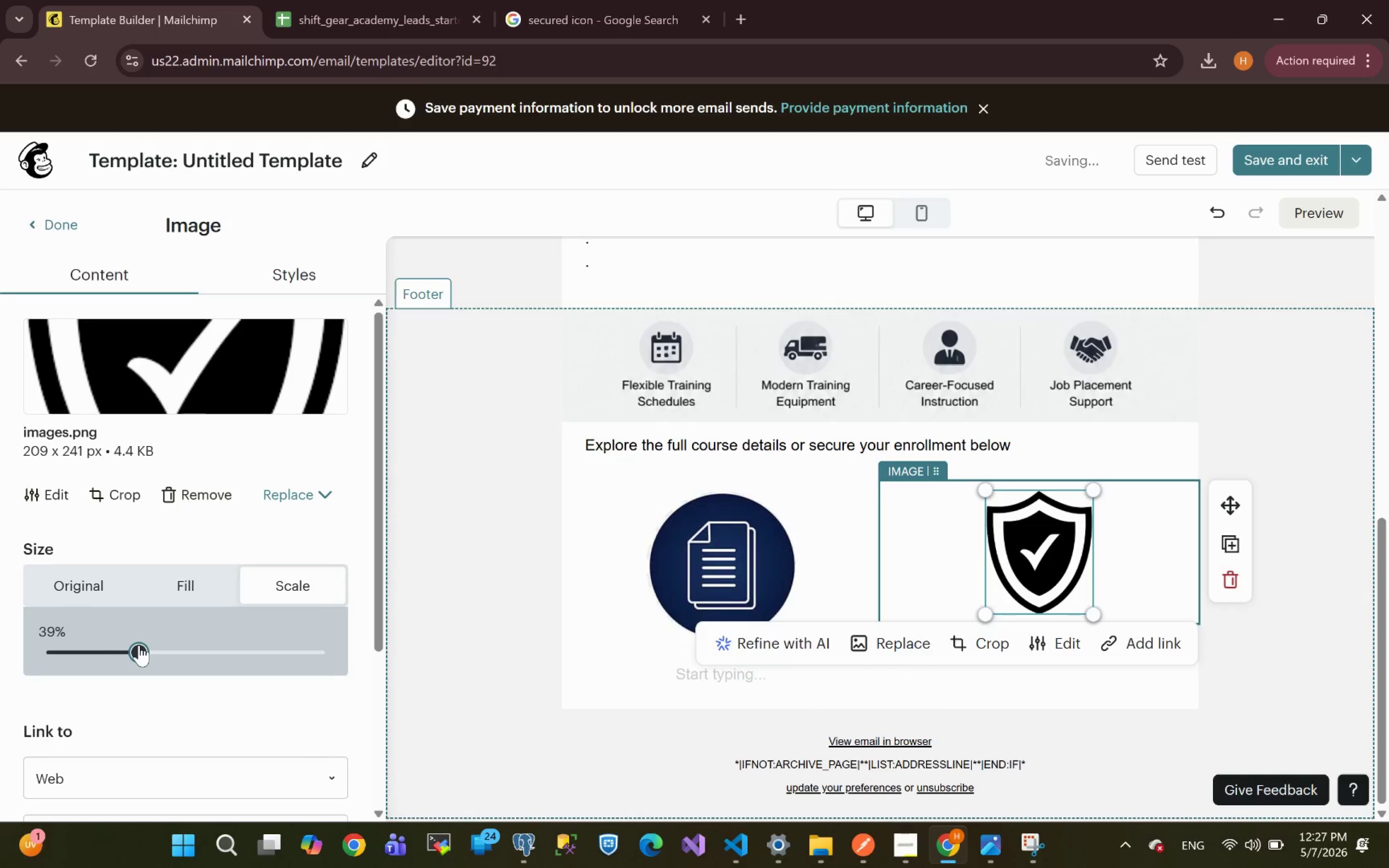 
left_click_drag(start_coordinate=[139, 645], to_coordinate=[150, 646])
 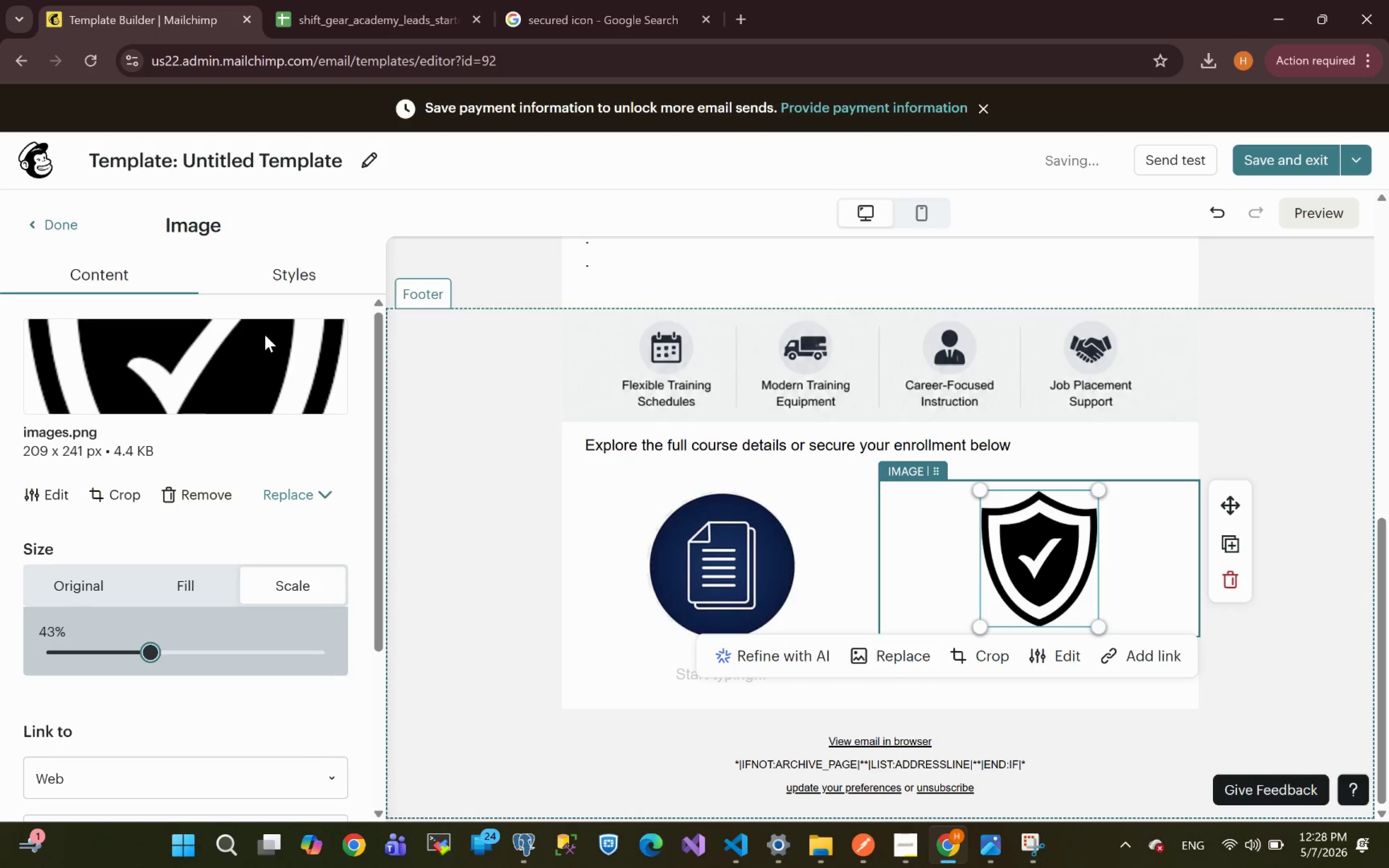 
left_click([289, 281])
 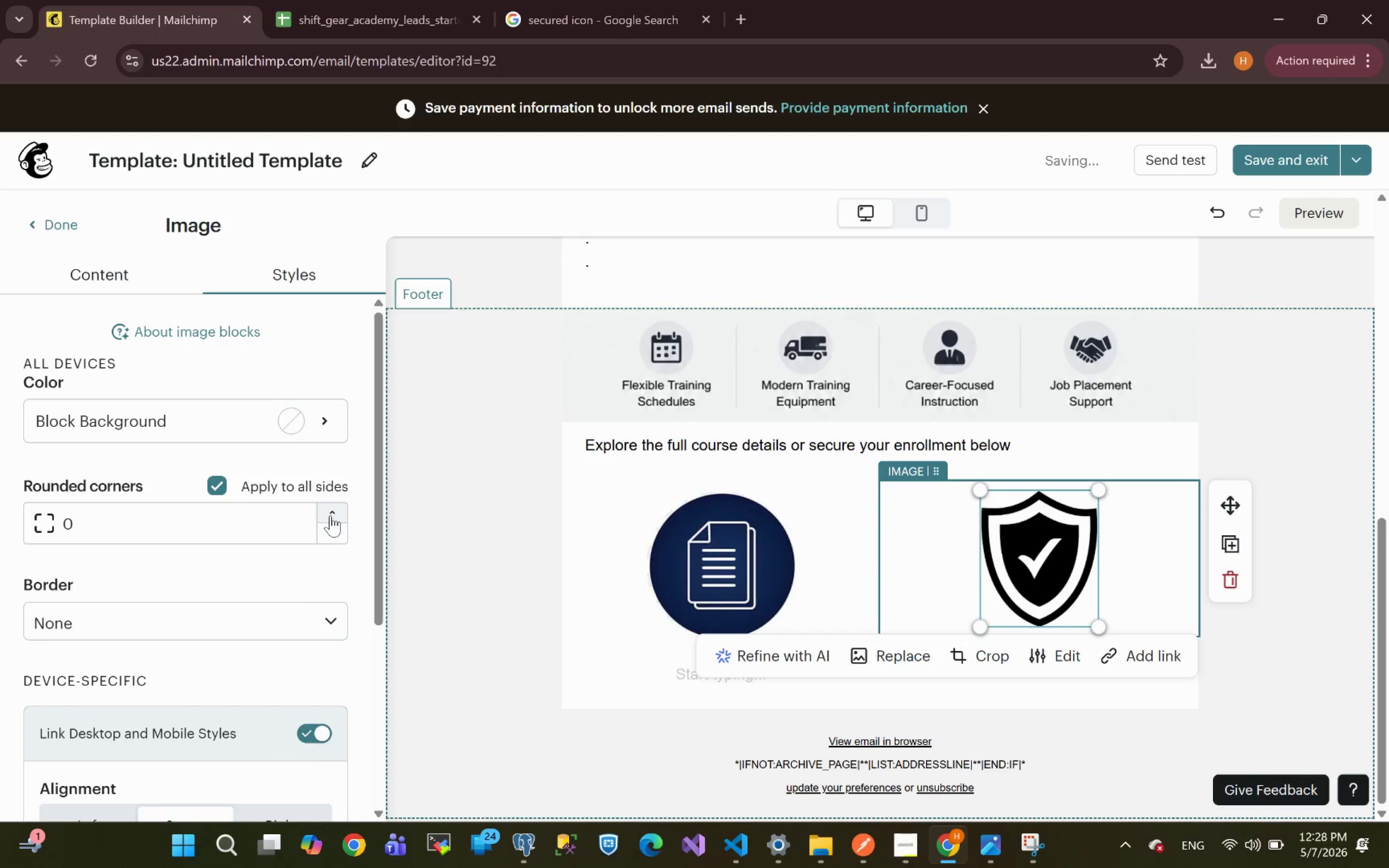 
double_click([330, 515])
 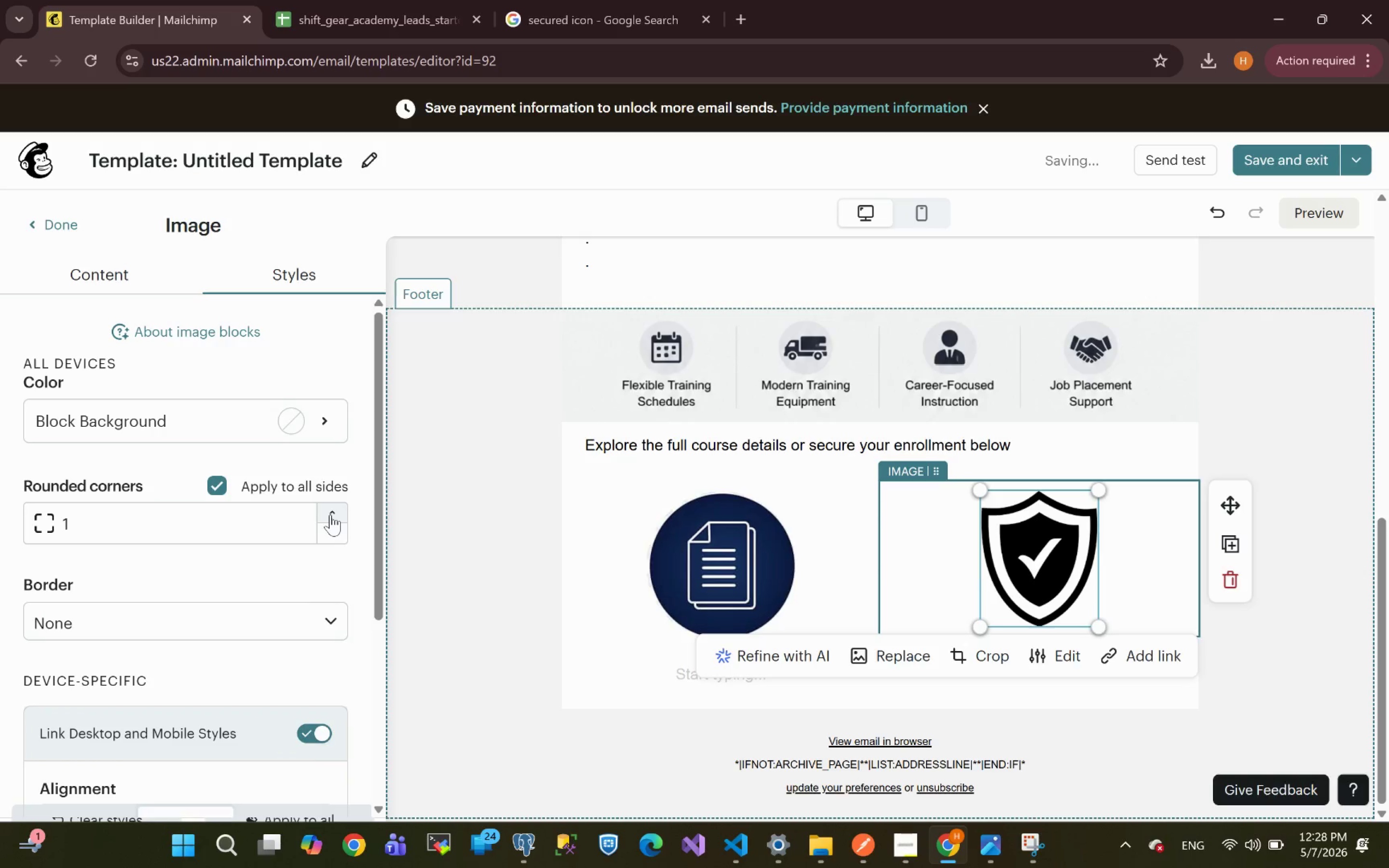 
triple_click([330, 515])
 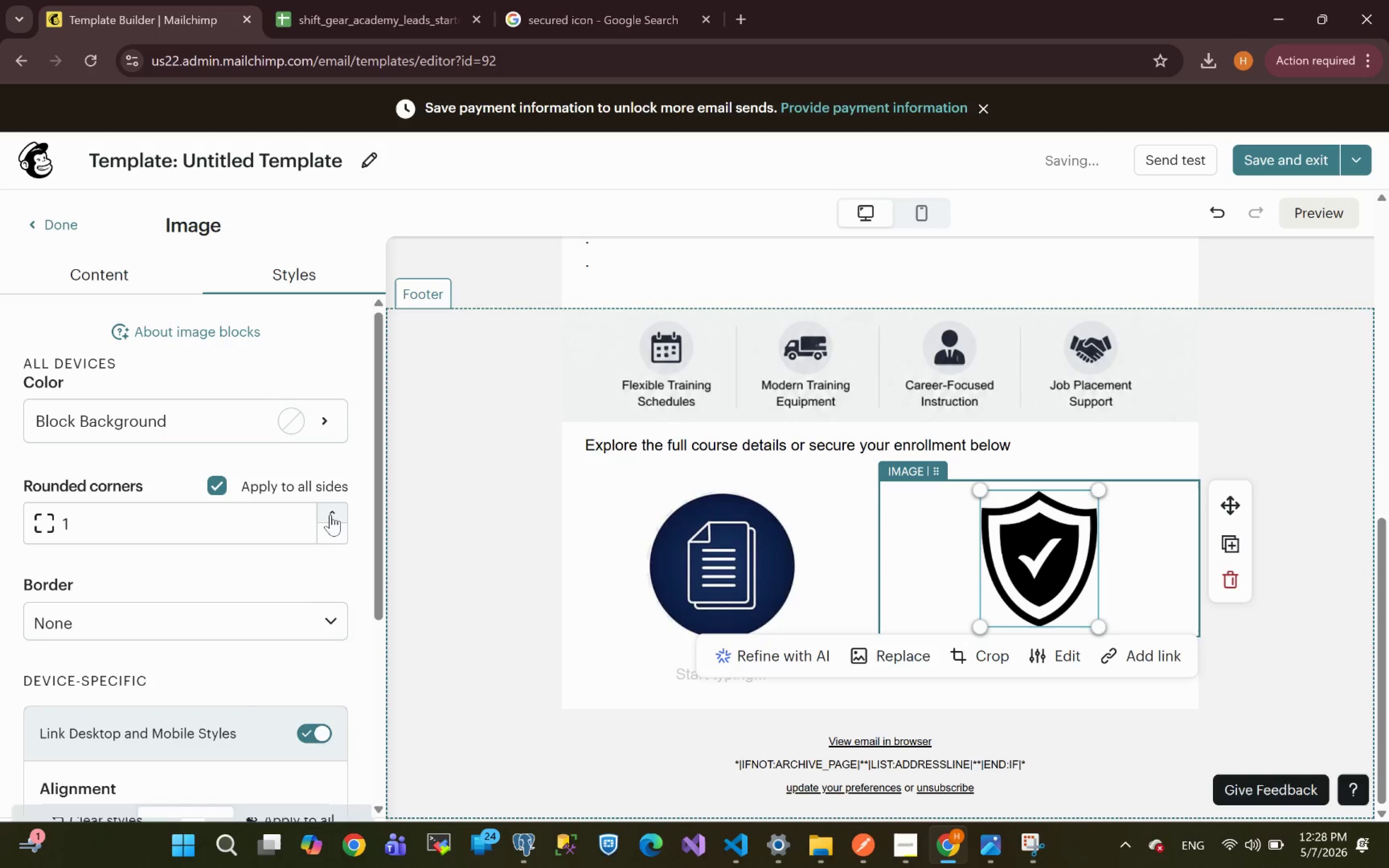 
triple_click([330, 515])
 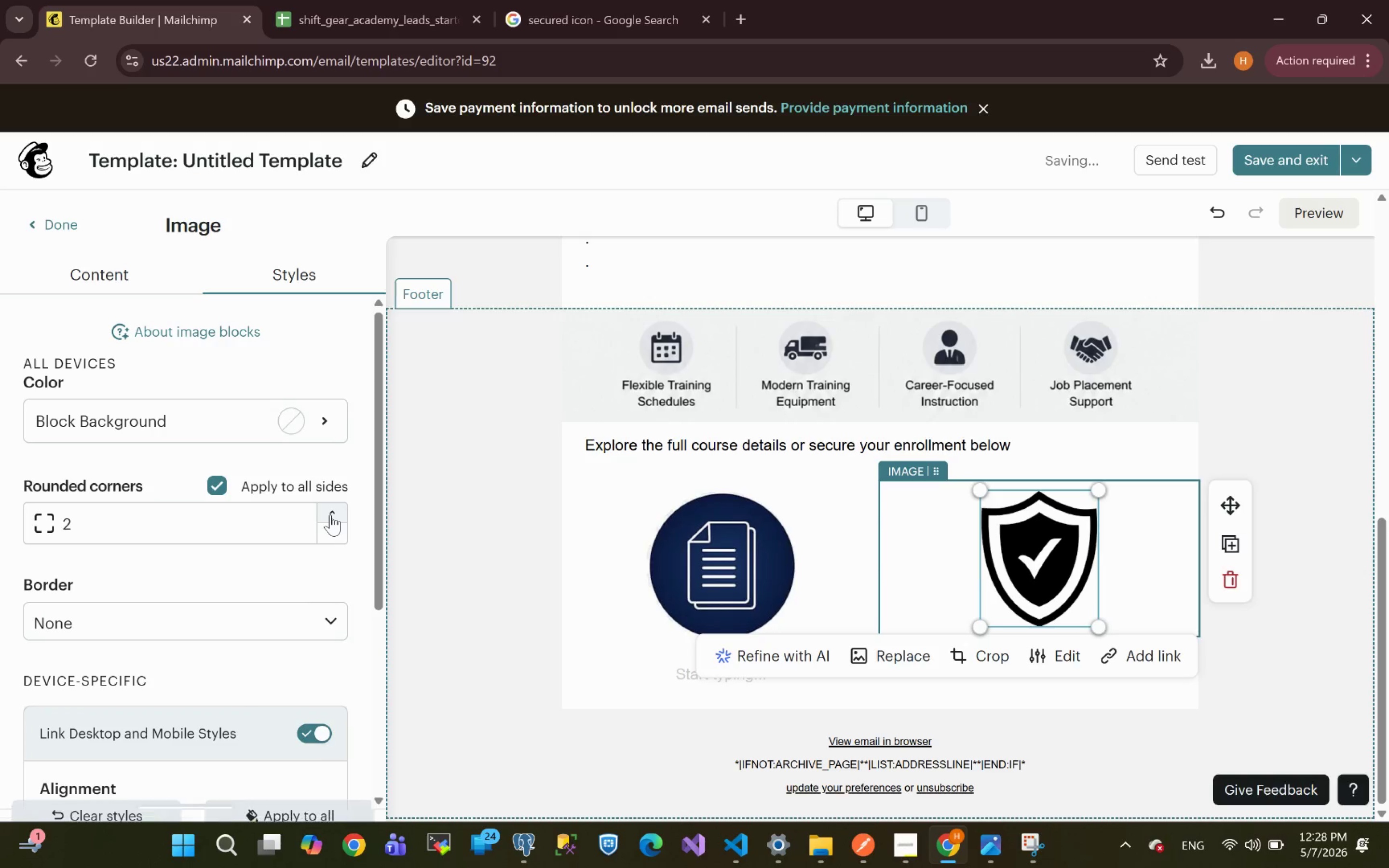 
triple_click([330, 515])
 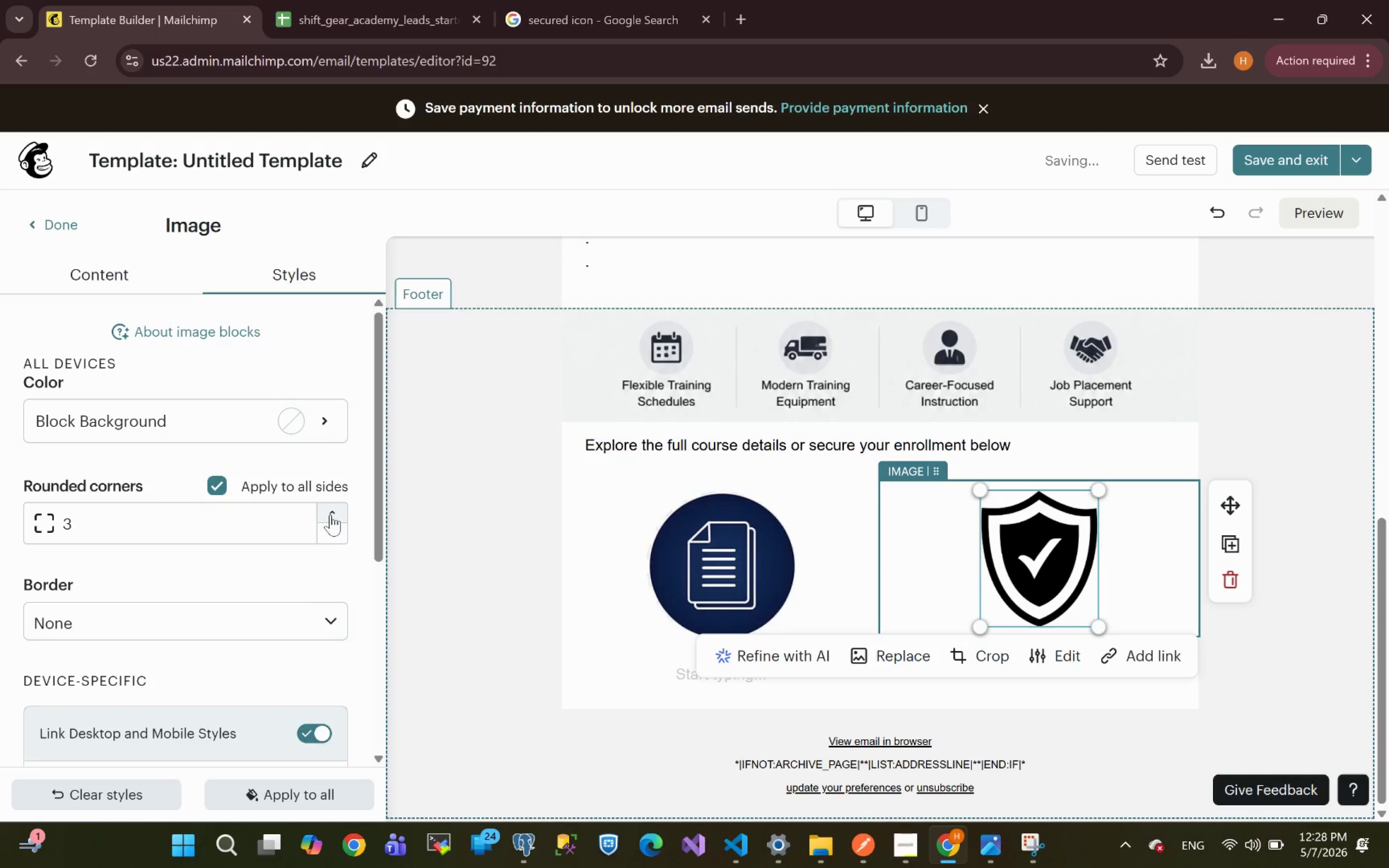 
triple_click([330, 515])
 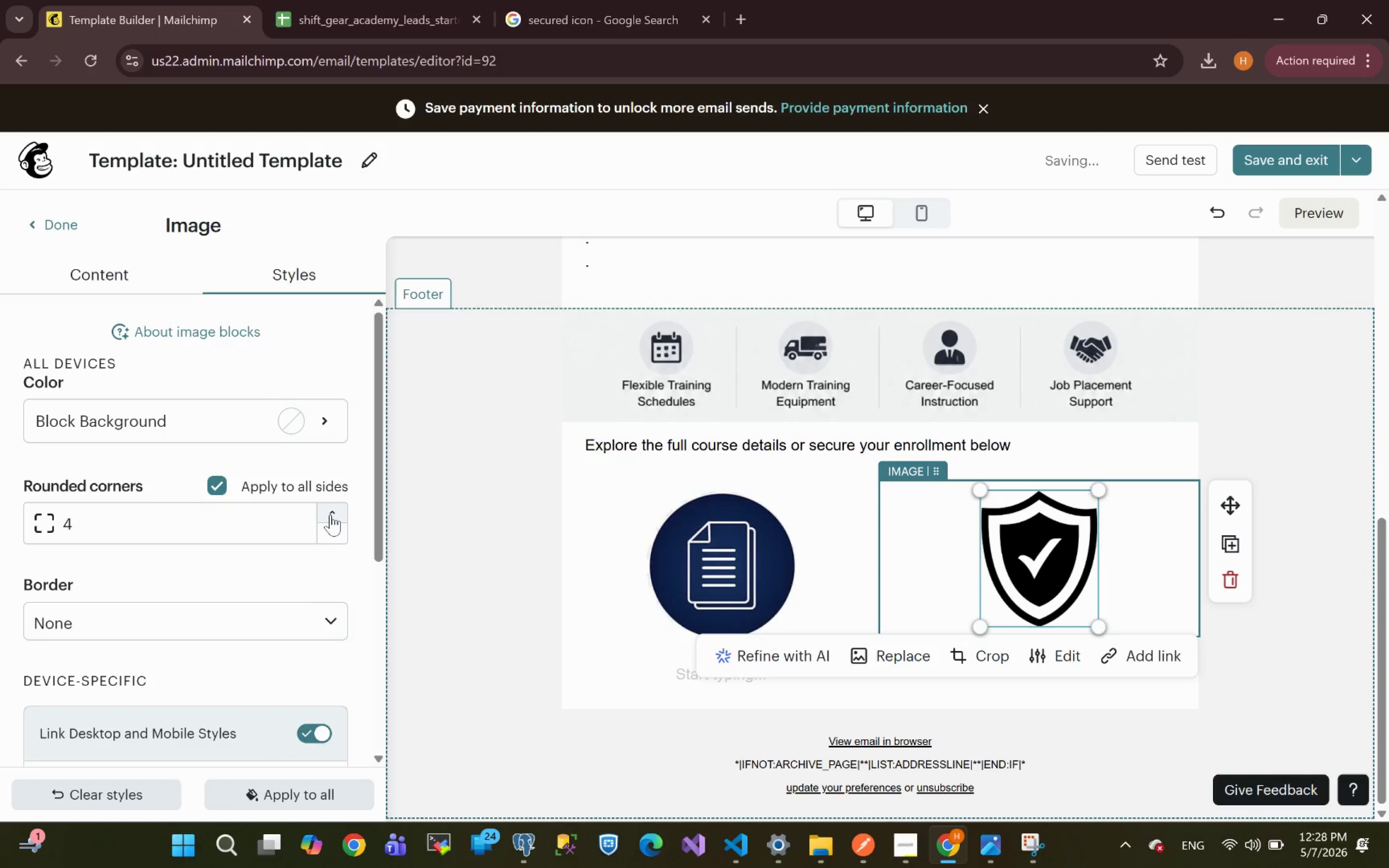 
triple_click([330, 515])
 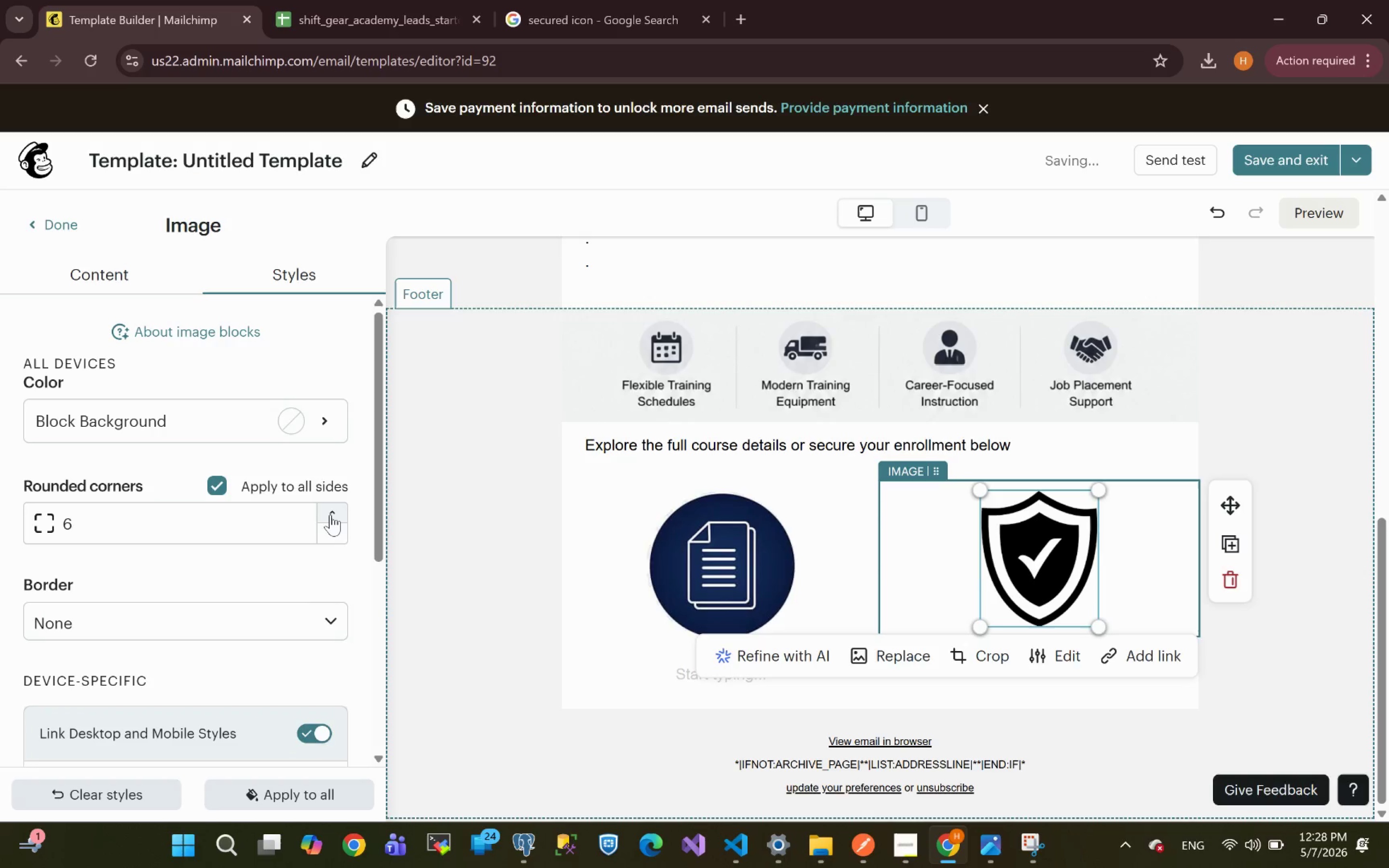 
triple_click([330, 515])
 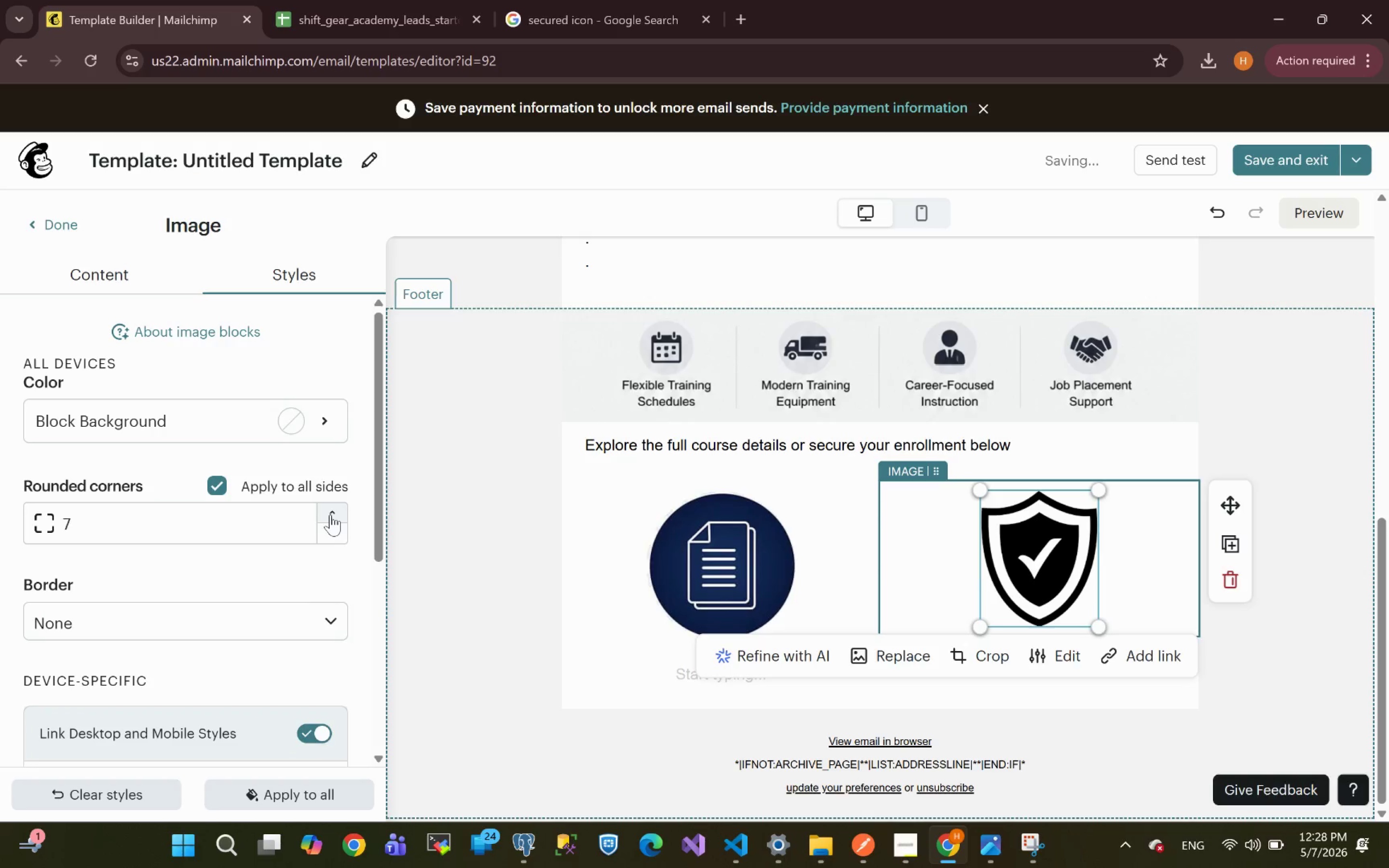 
triple_click([330, 515])
 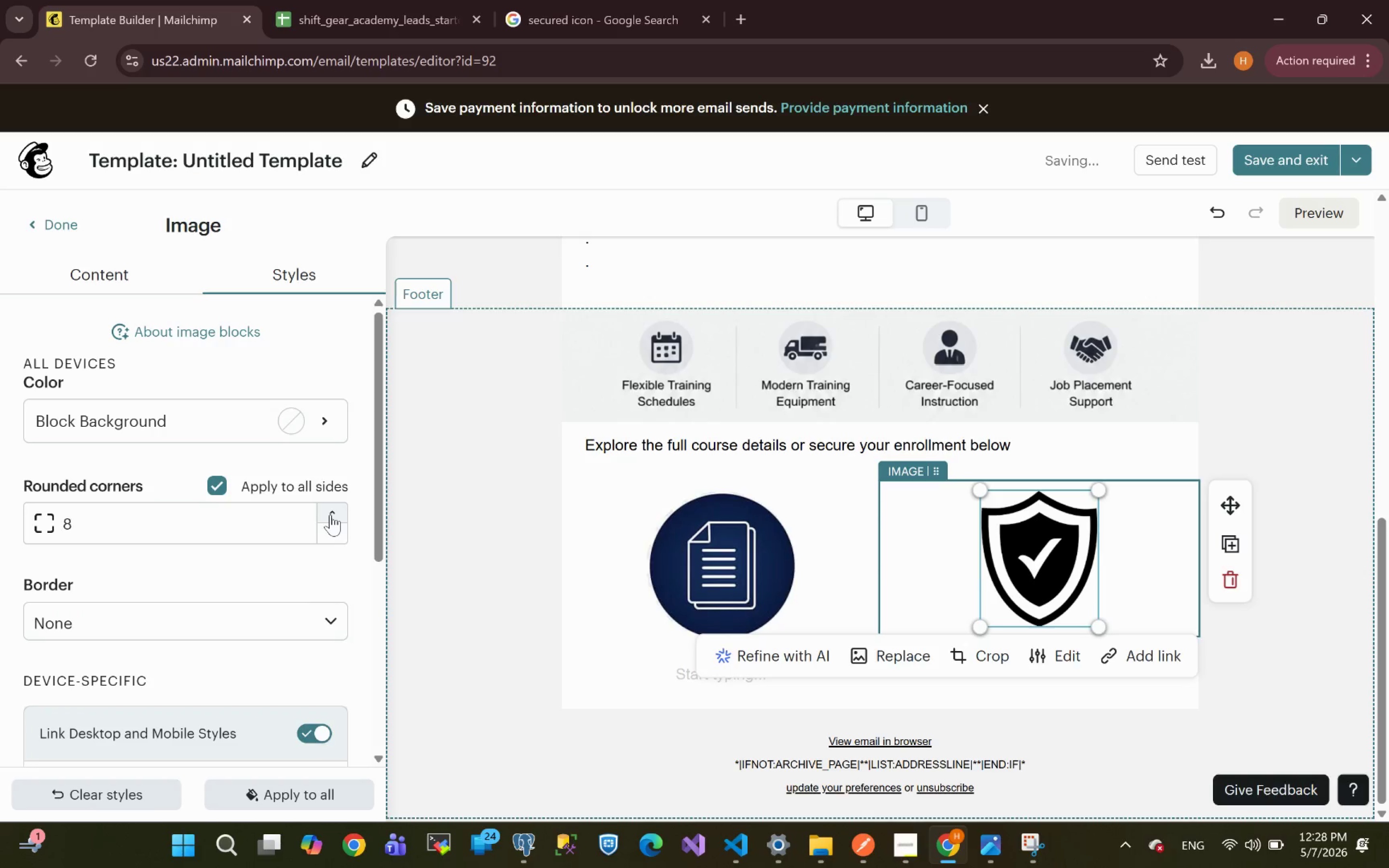 
triple_click([330, 515])
 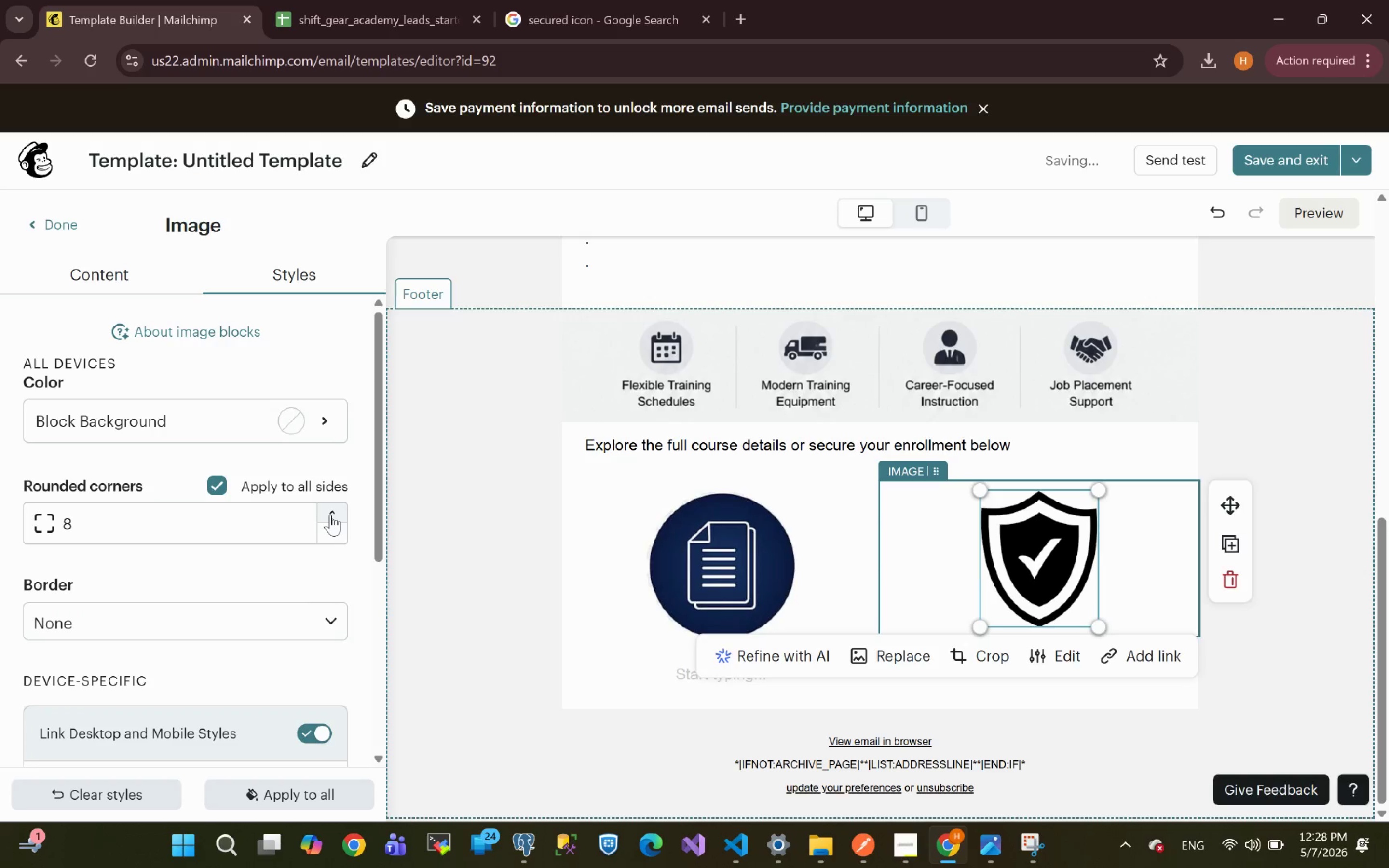 
triple_click([330, 515])
 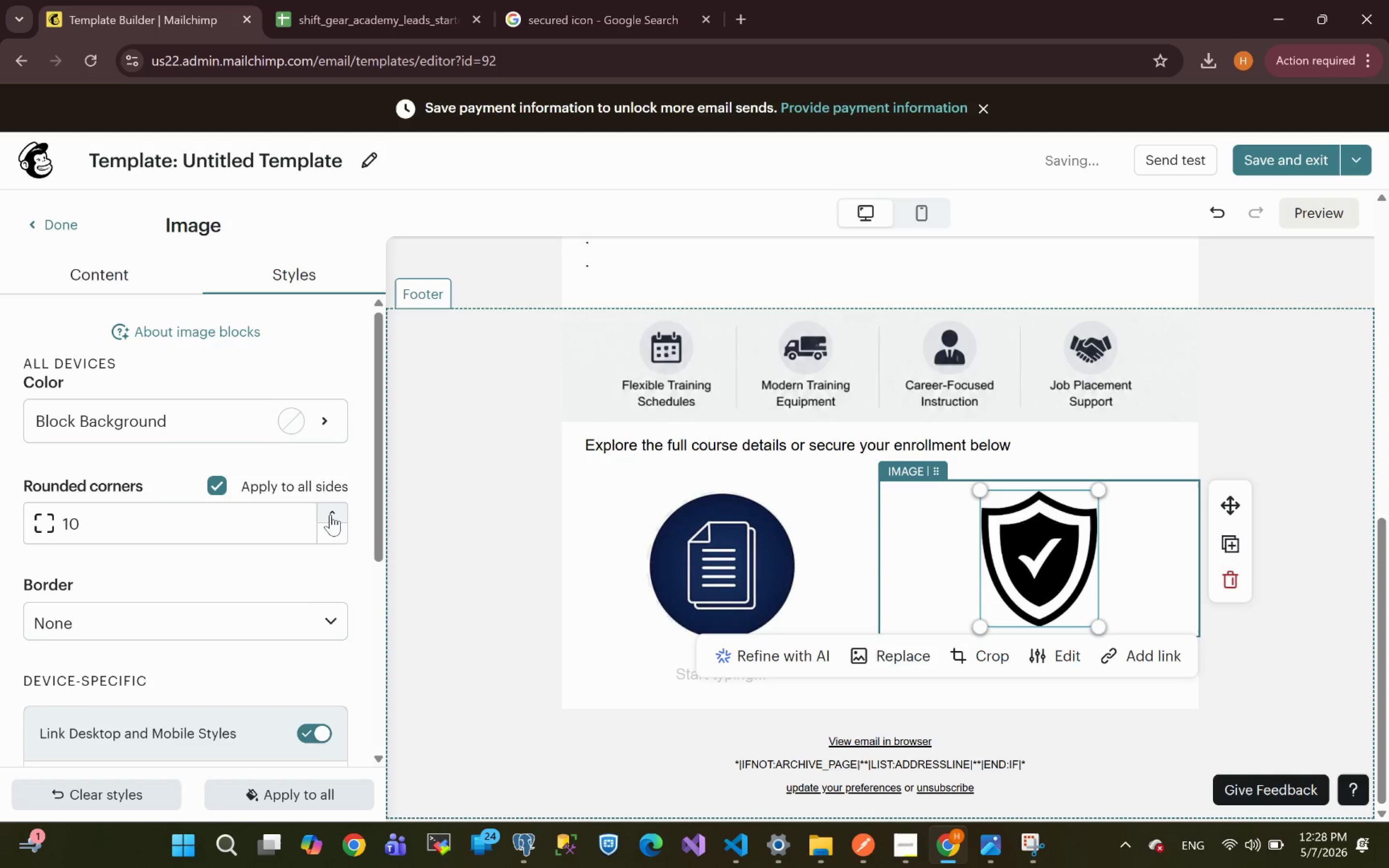 
triple_click([330, 515])
 